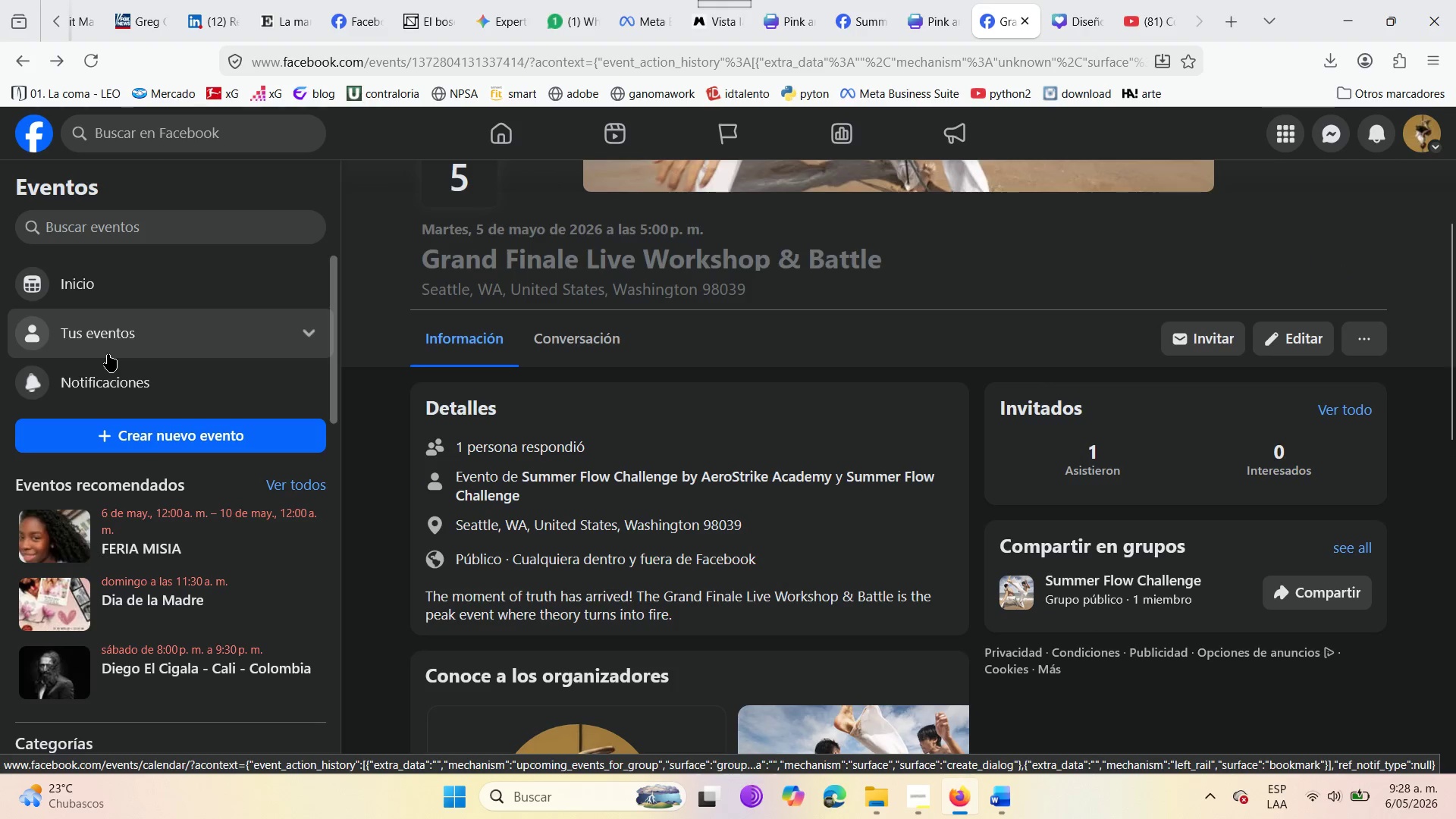 
left_click([105, 350])
 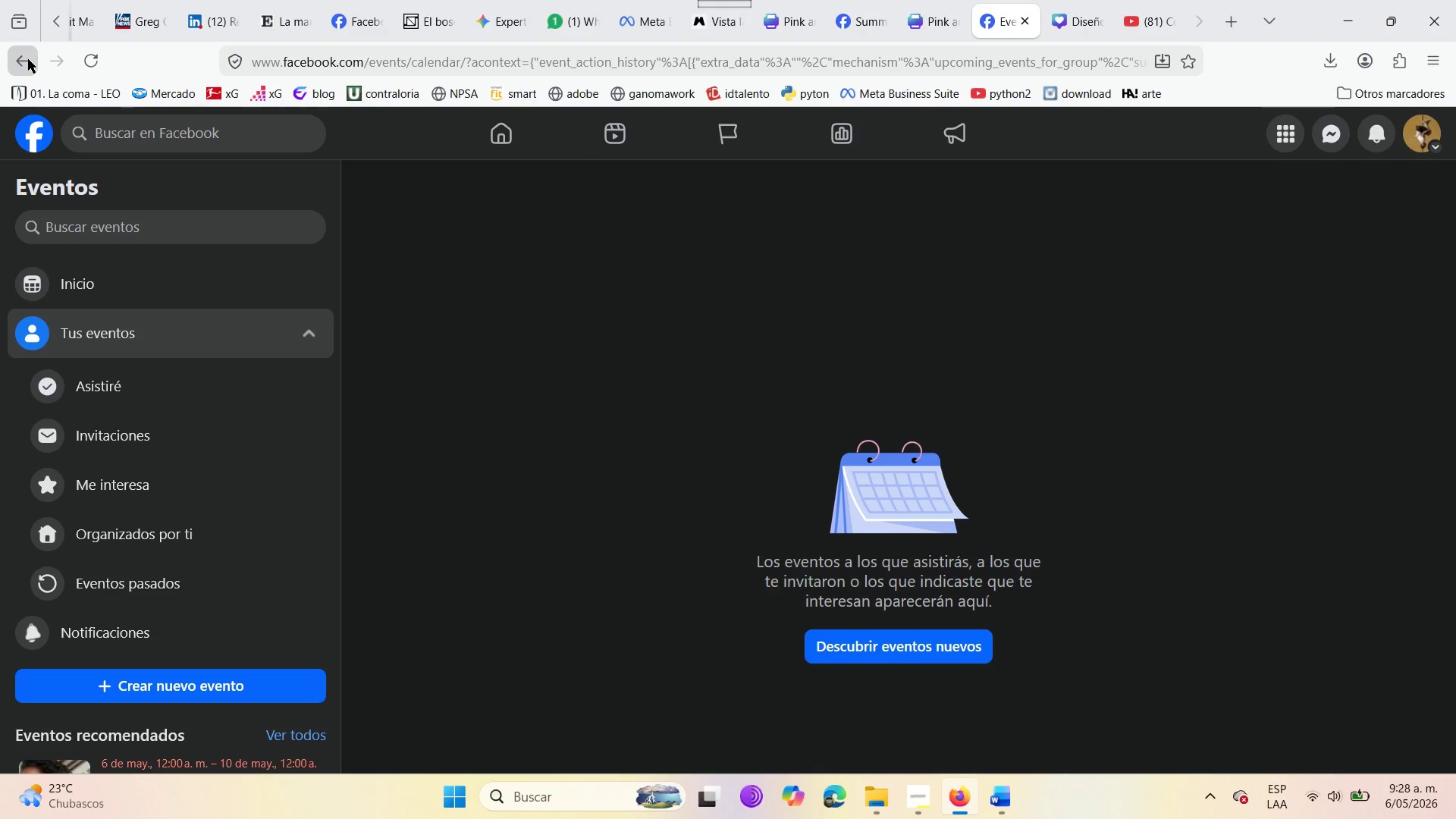 
wait(5.36)
 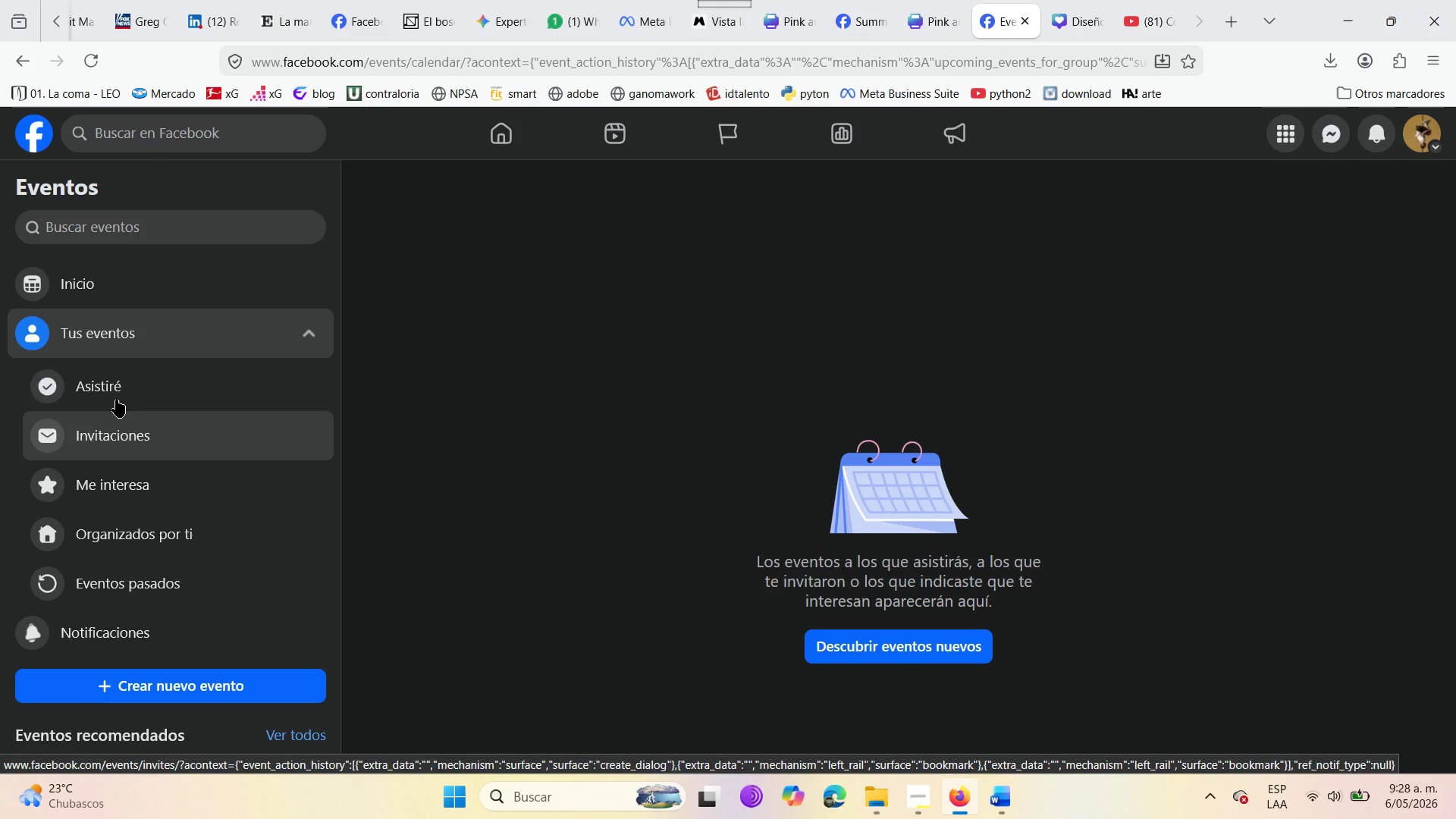 
left_click([28, 59])
 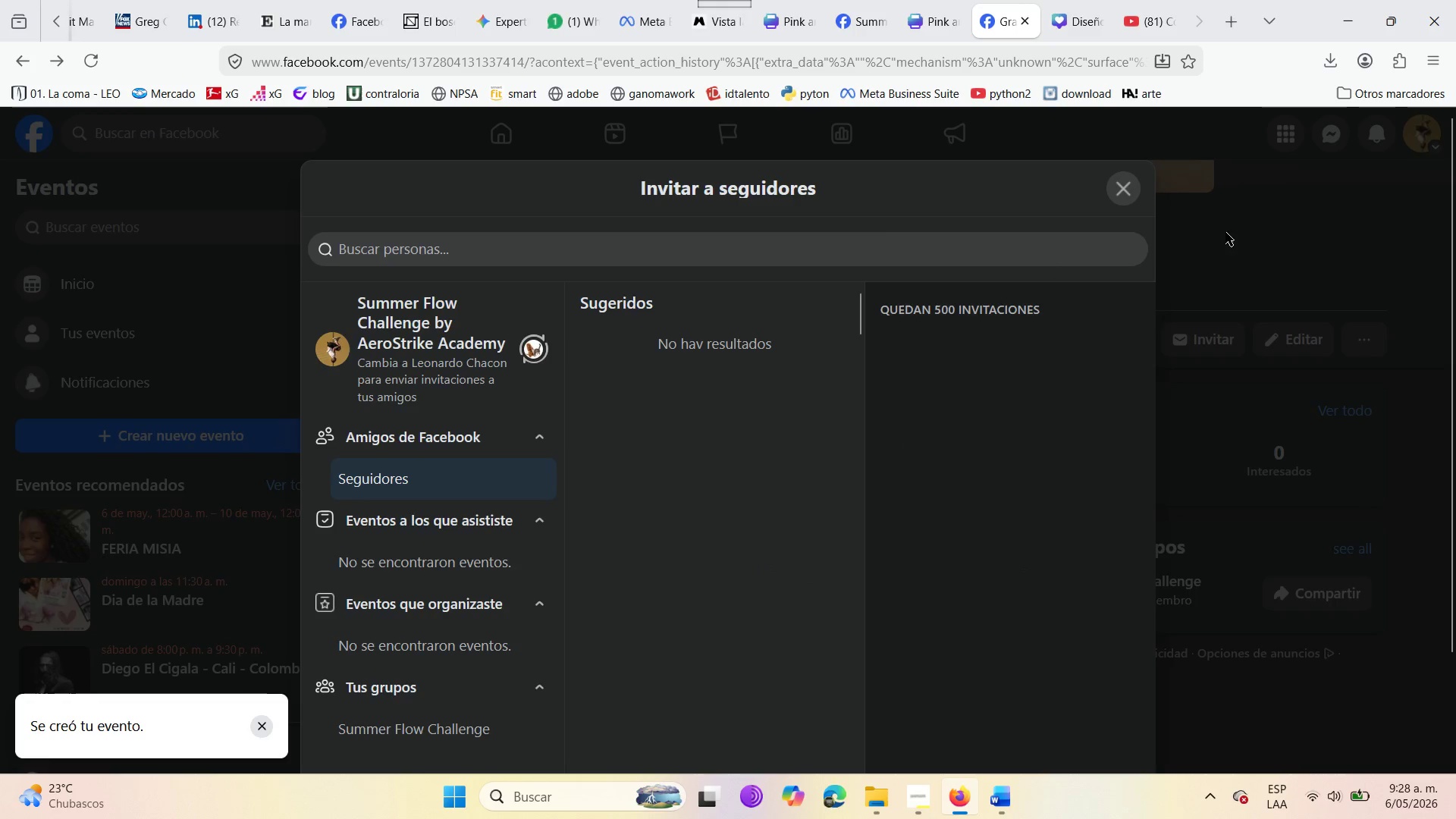 
left_click([1127, 190])
 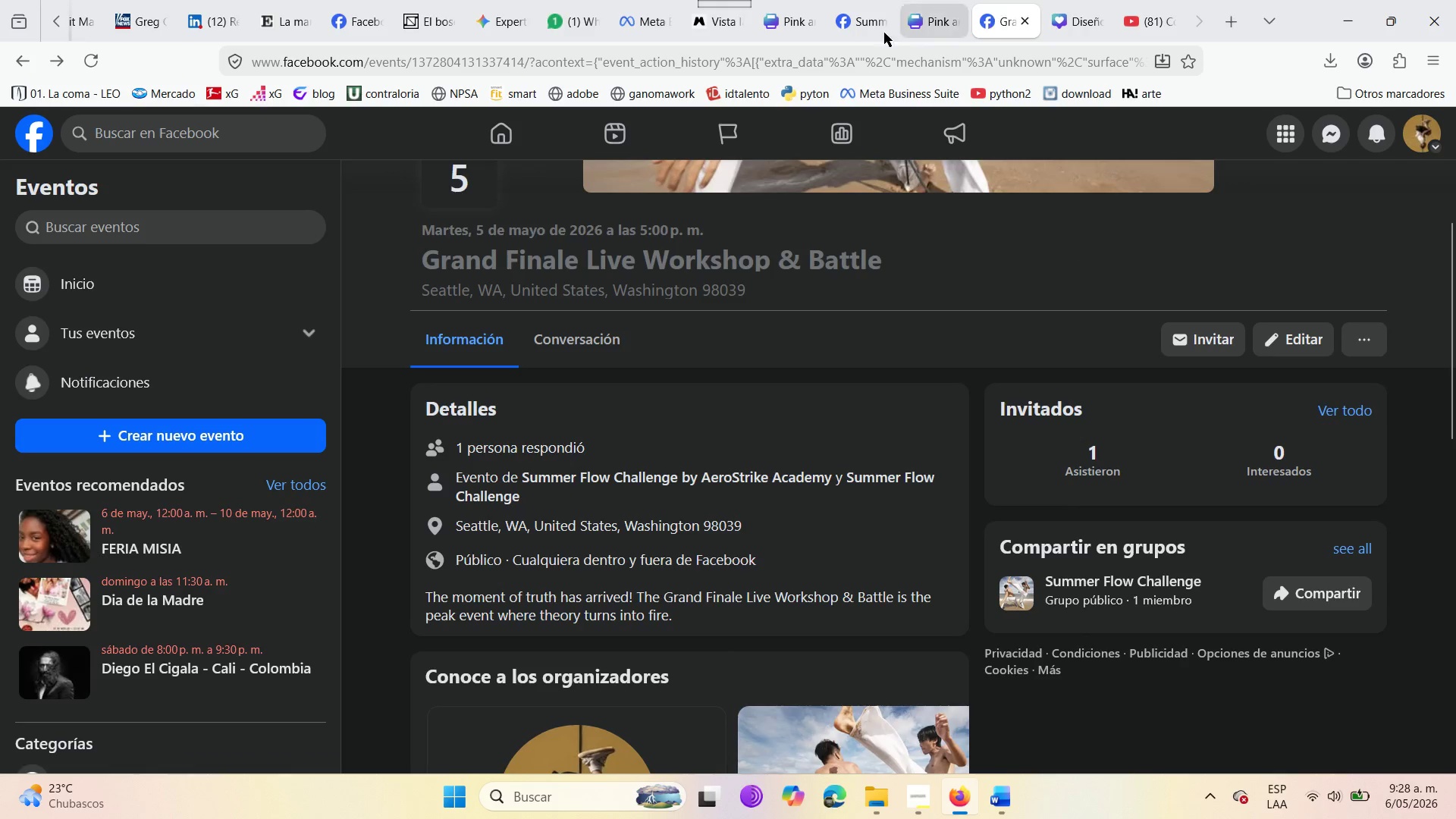 
left_click([864, 0])
 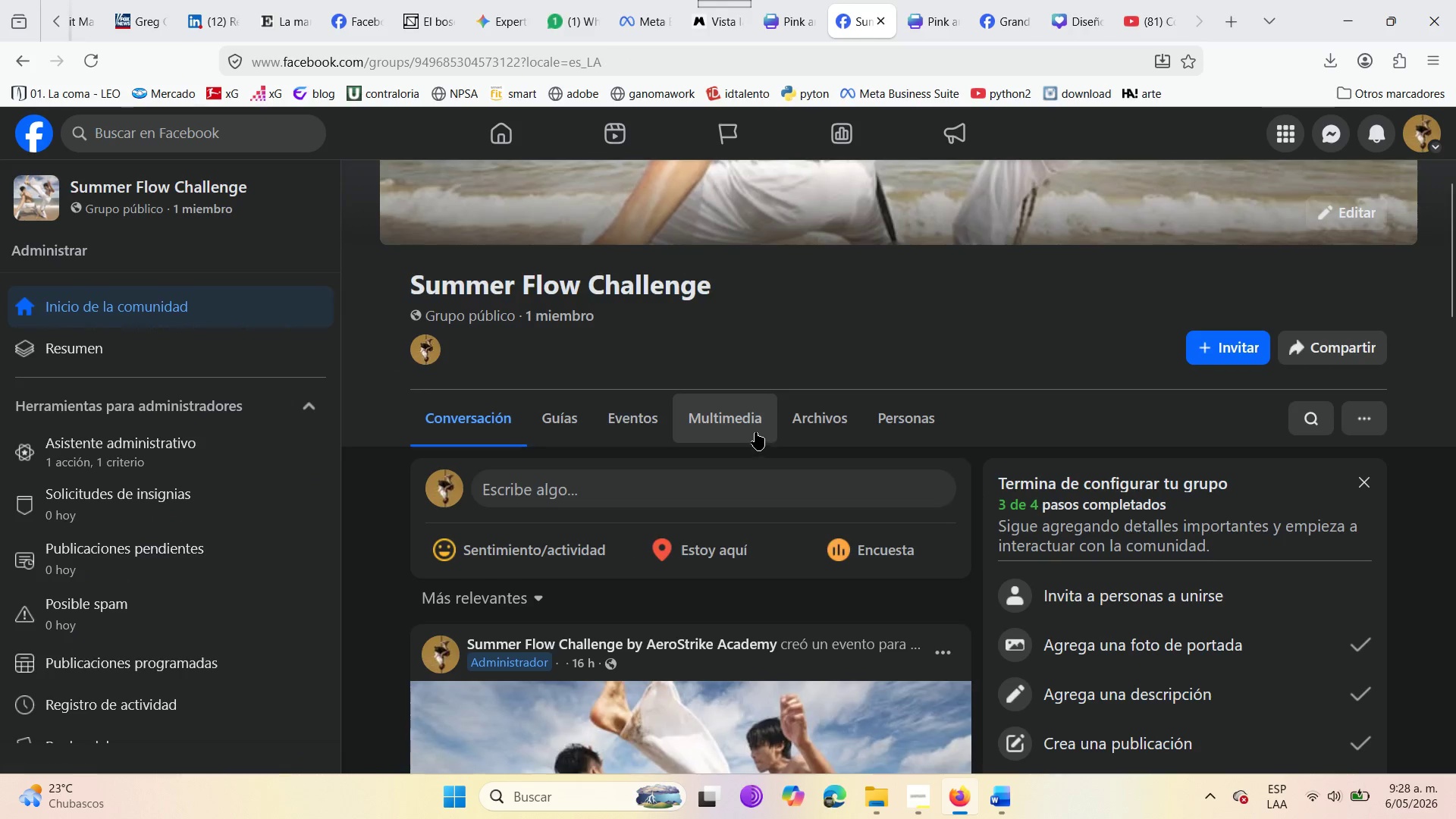 
left_click([654, 428])
 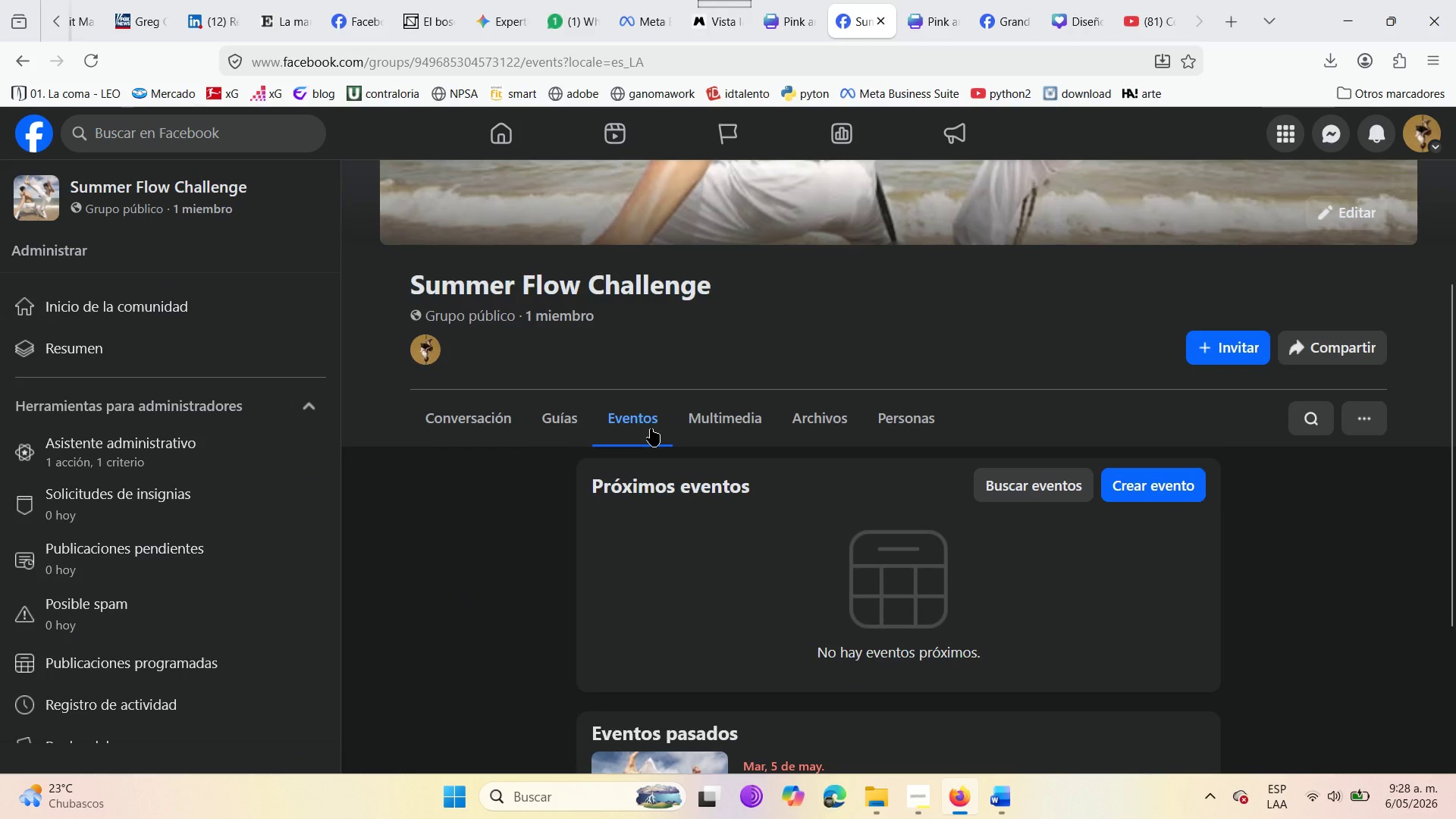 
scroll: coordinate [654, 510], scroll_direction: down, amount: 4.0
 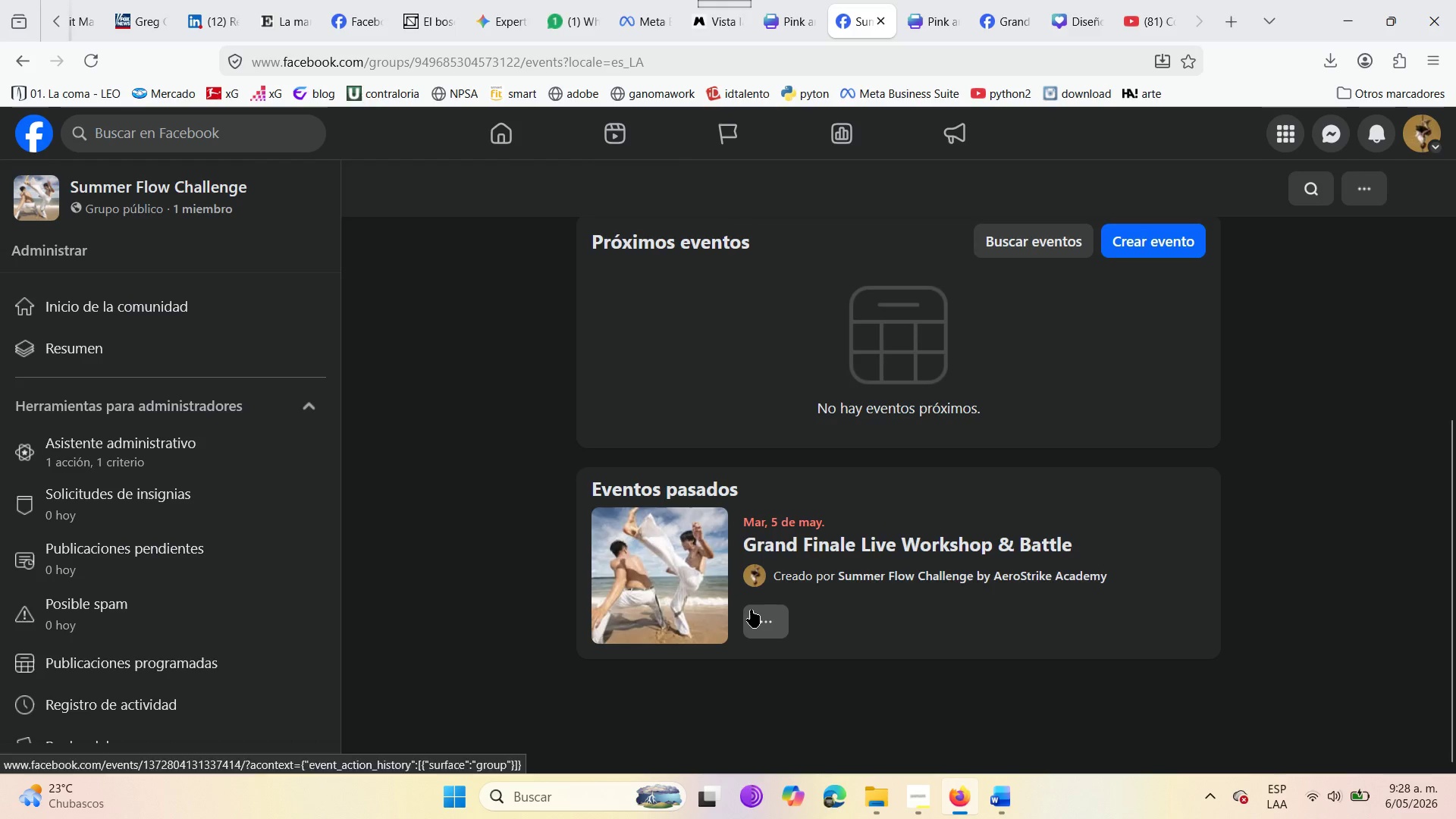 
left_click([751, 610])
 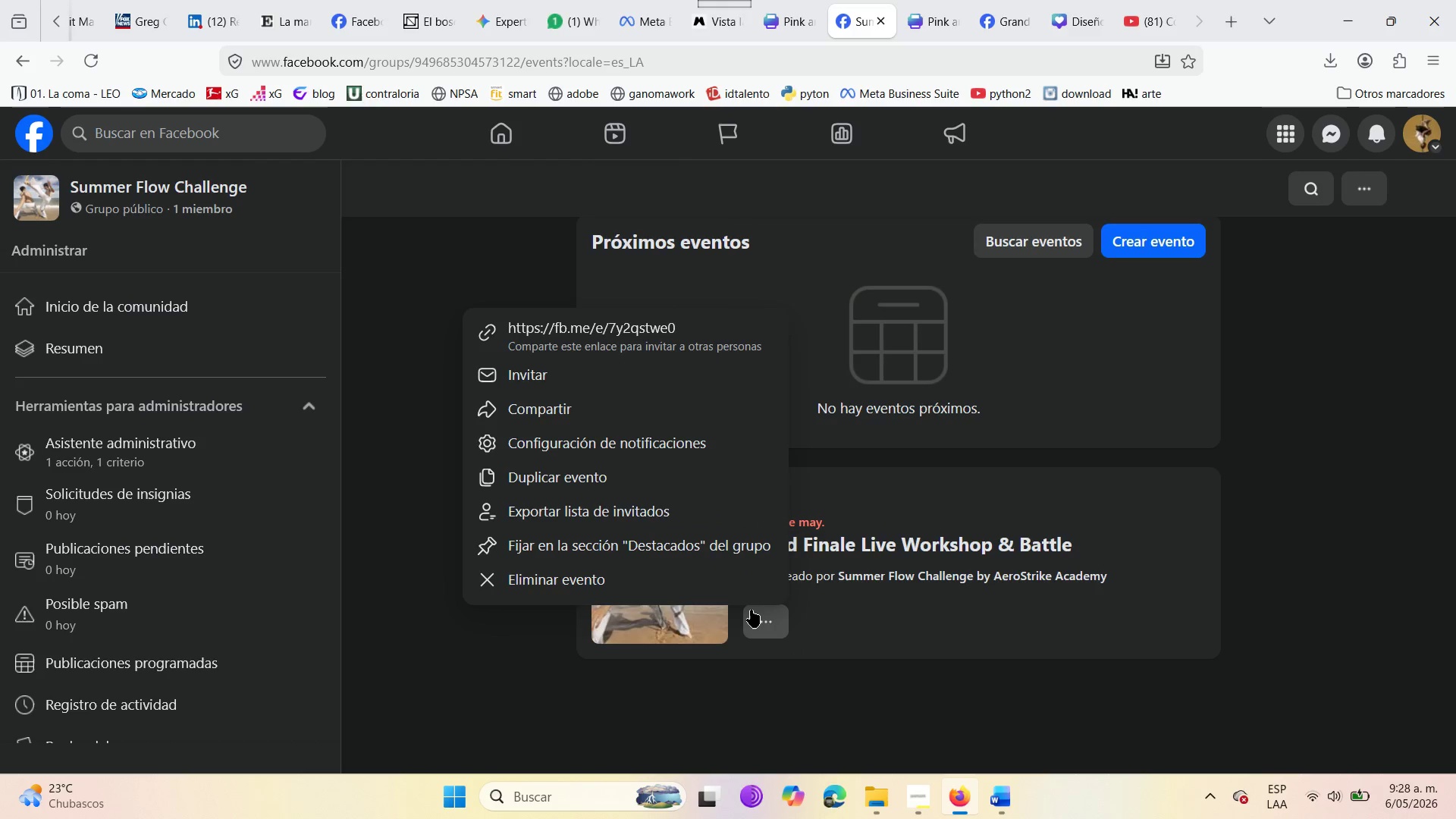 
wait(8.91)
 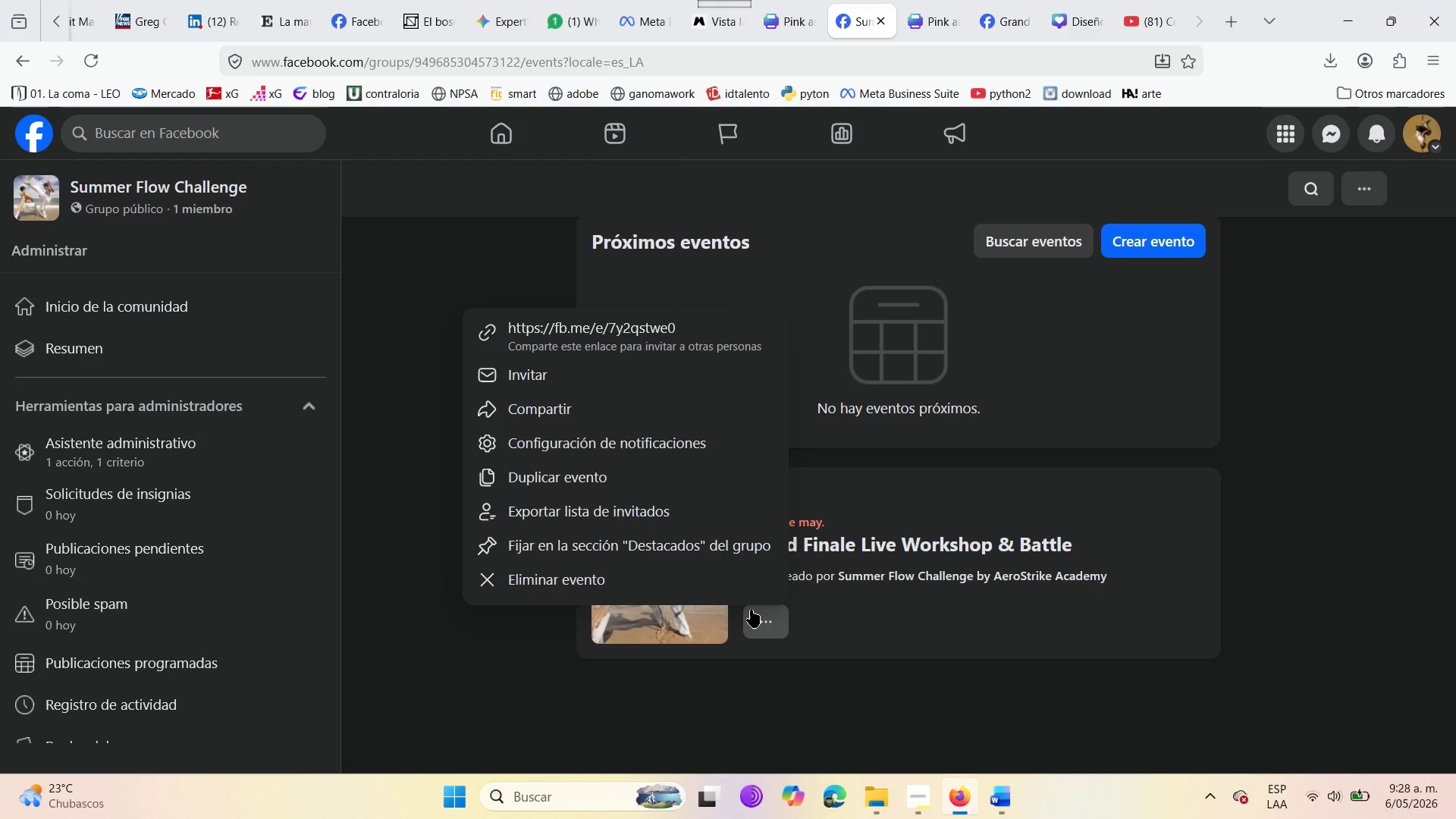 
left_click([533, 580])
 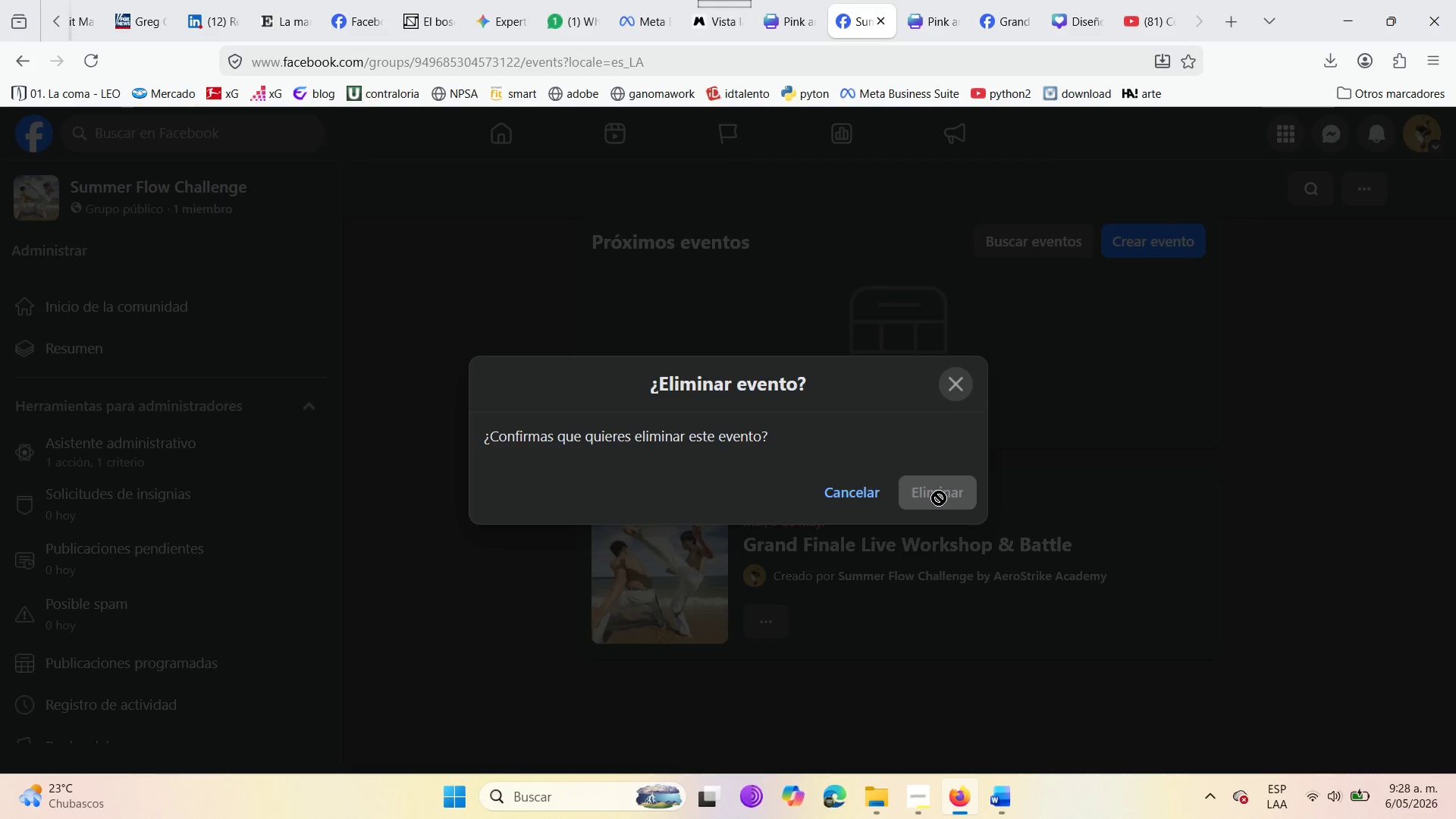 
wait(9.06)
 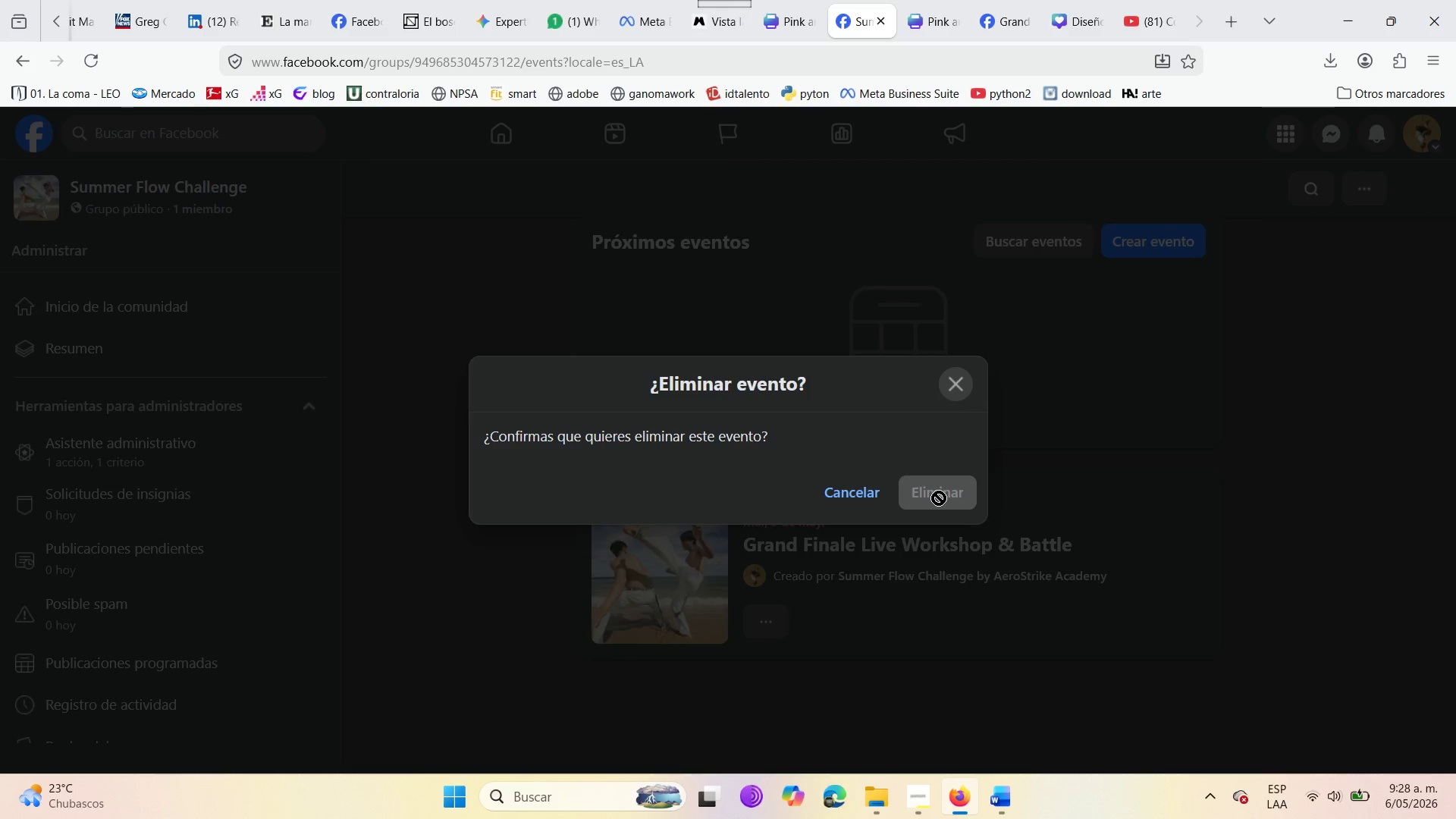 
left_click([1134, 251])
 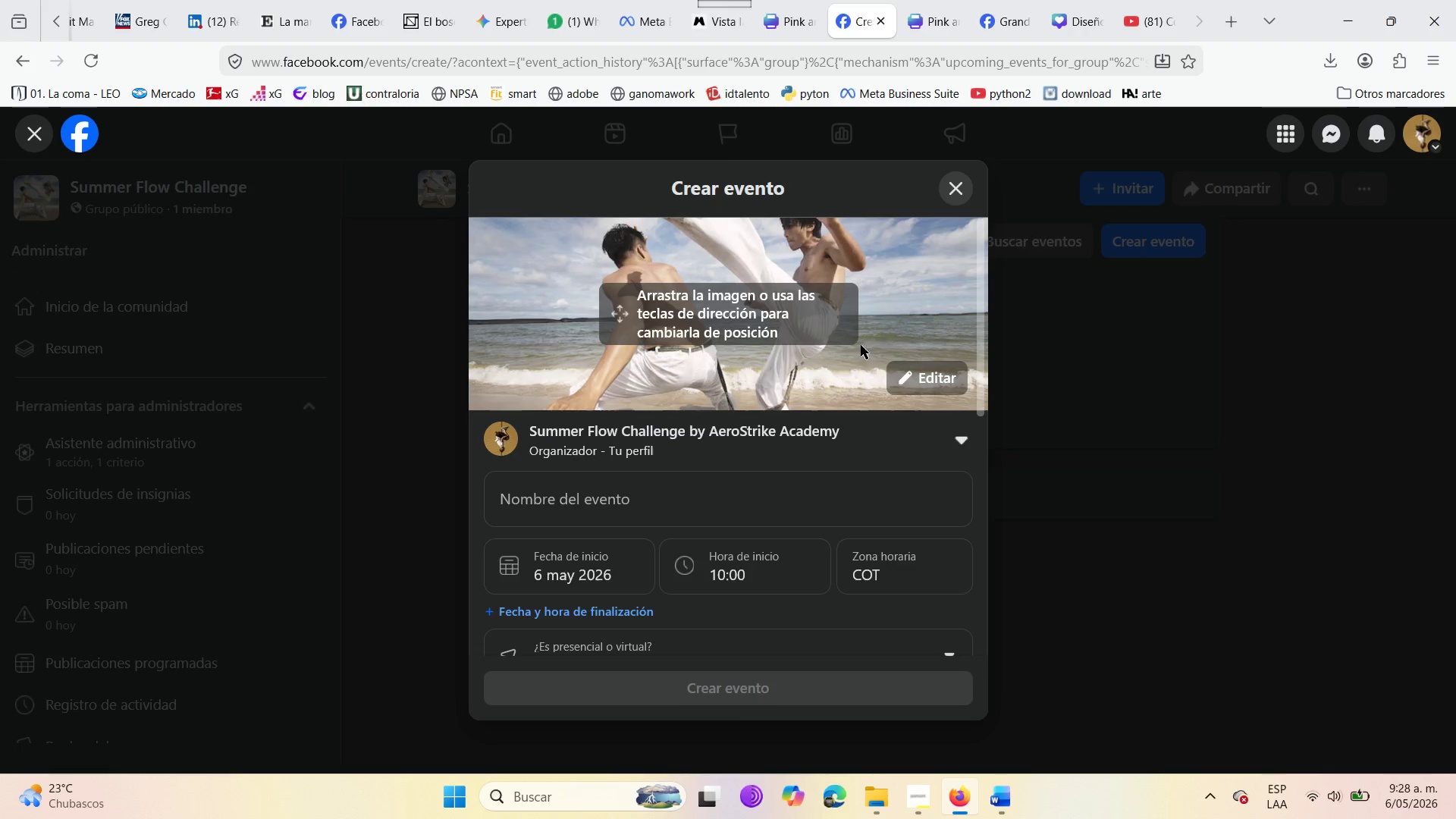 
left_click([891, 379])
 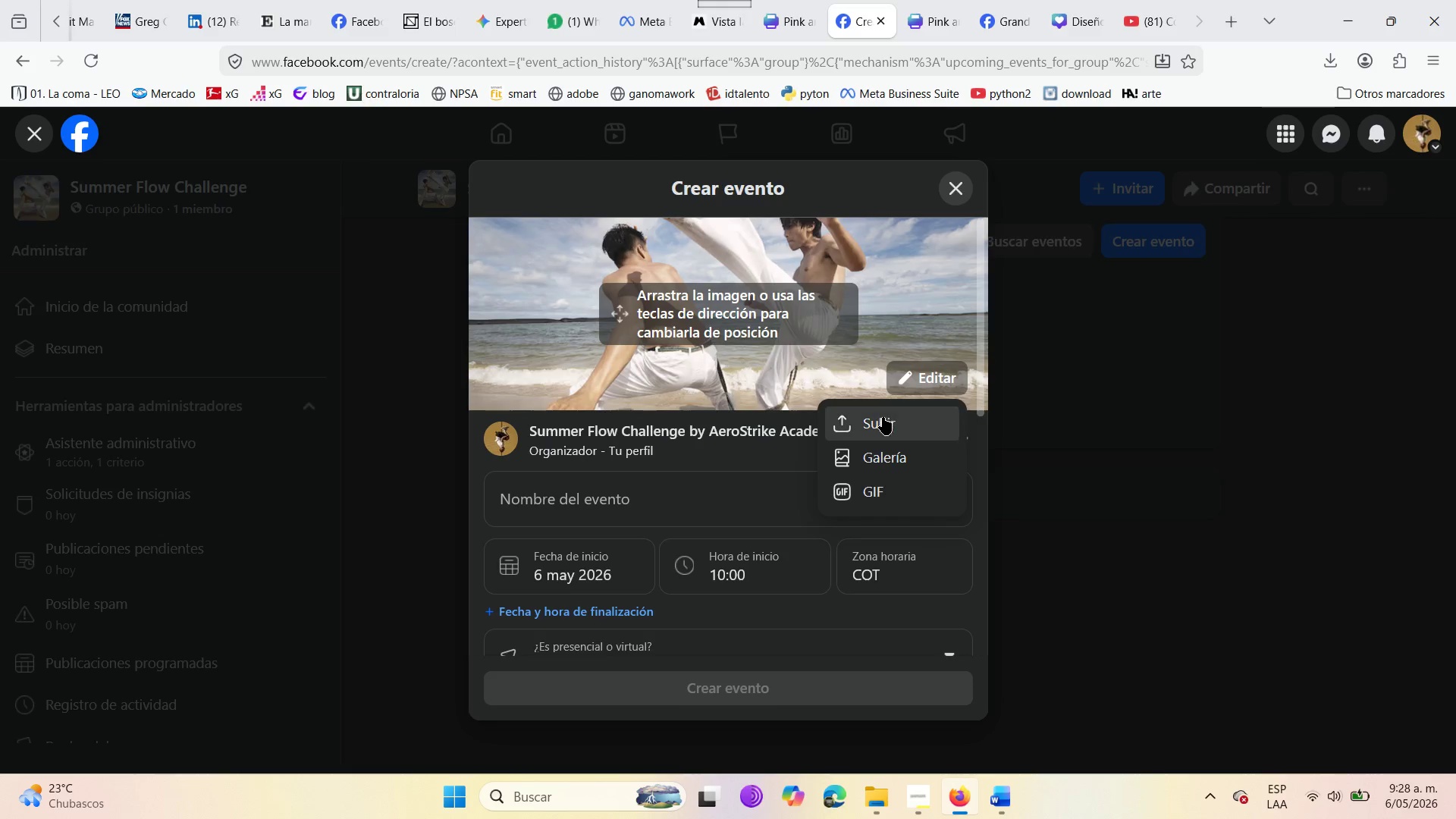 
left_click([883, 417])
 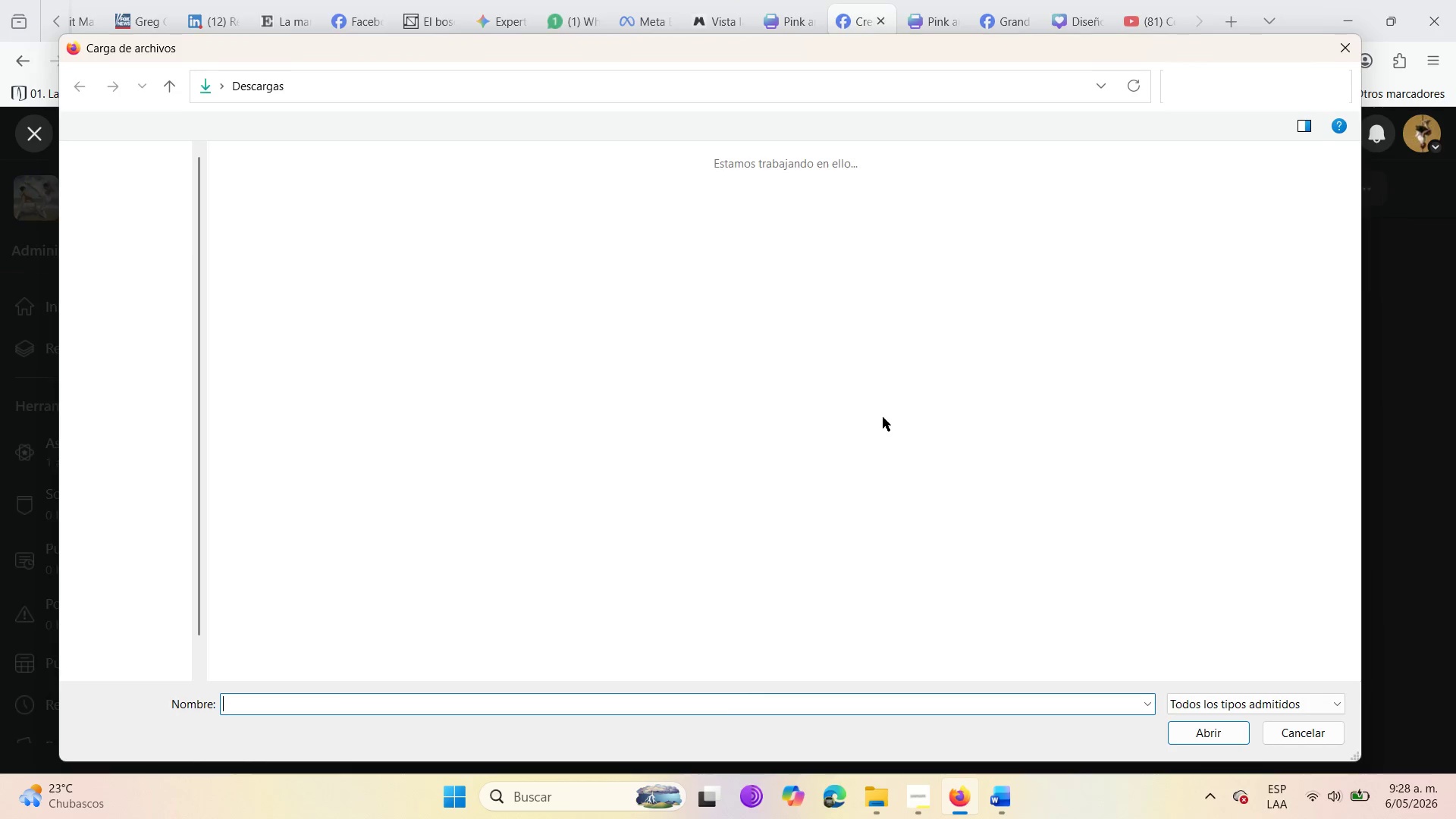 
mouse_move([921, 378])
 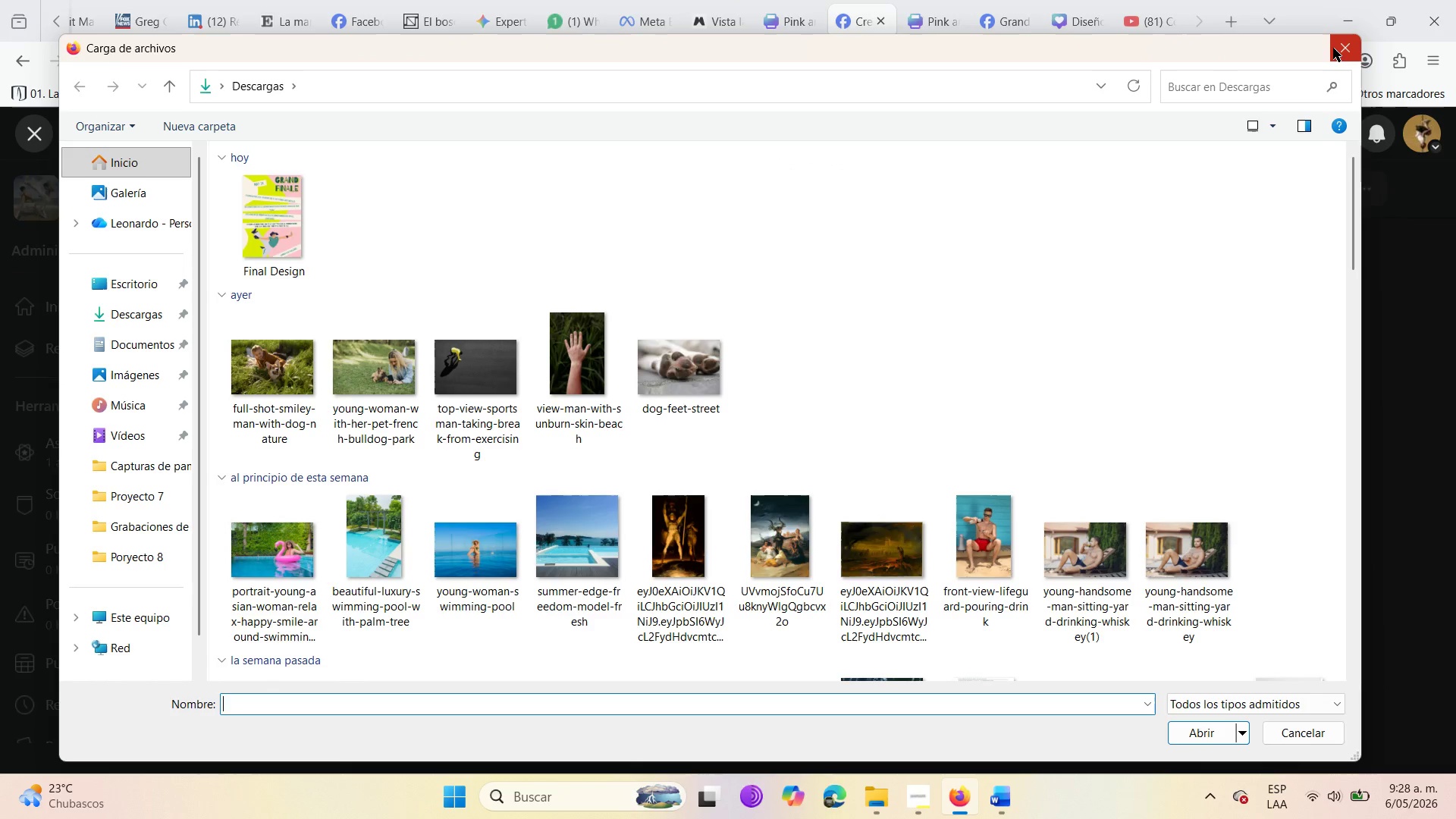 
left_click([1332, 47])
 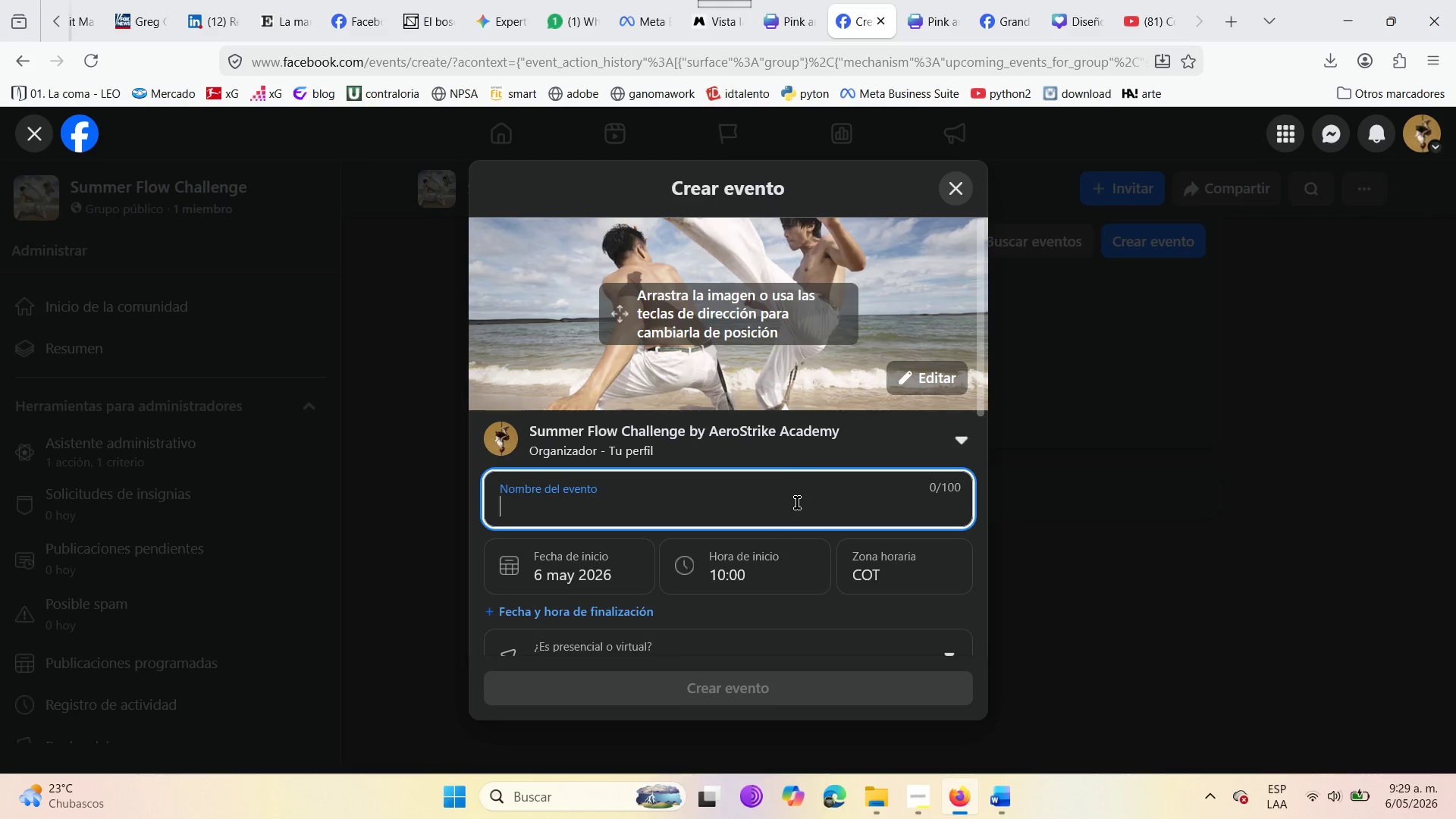 
wait(27.26)
 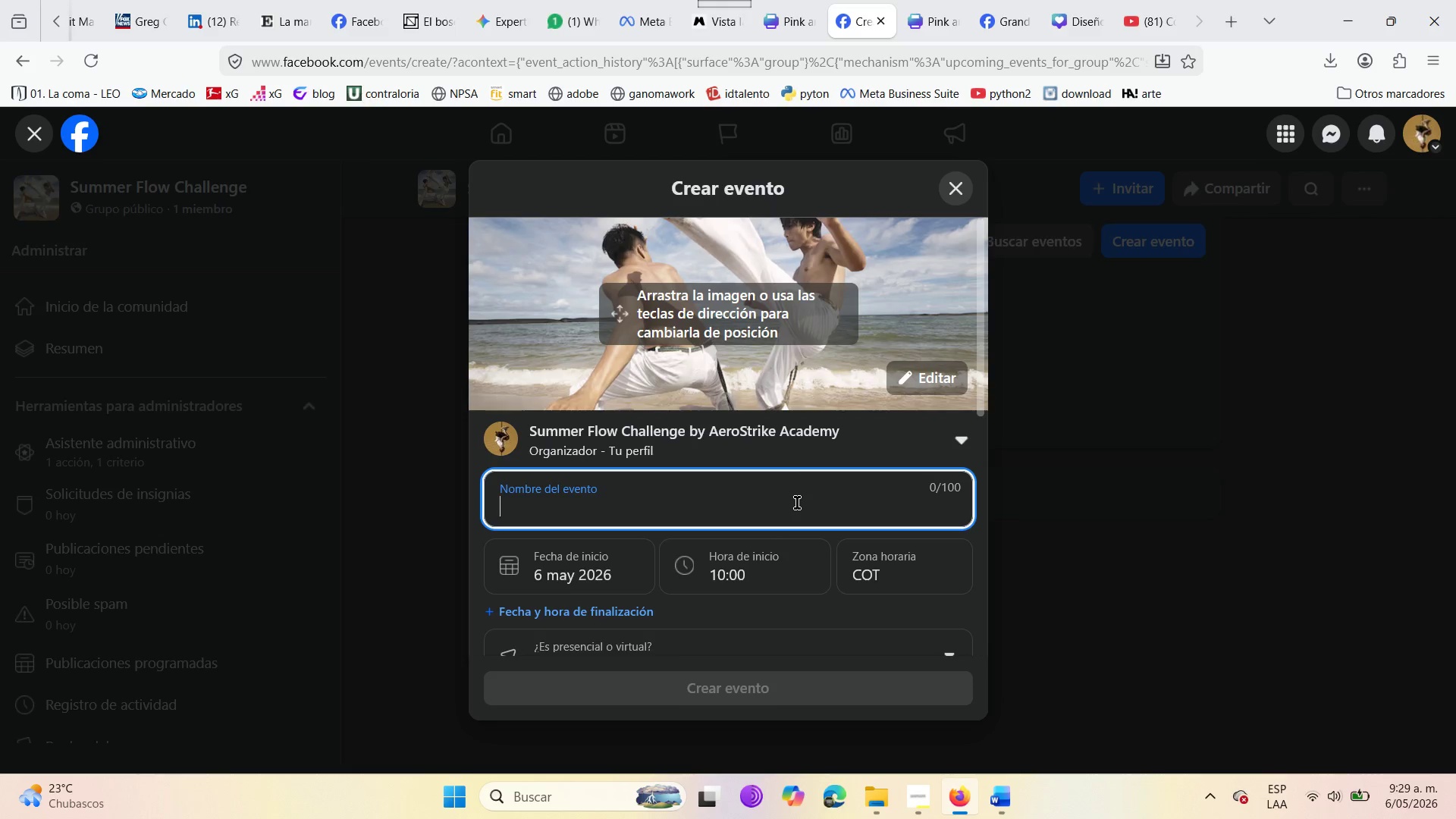 
type(The moment  of truth has arrived )
key(Backspace)
type(! The Grand Finale Live Workshop ^ Battle )
 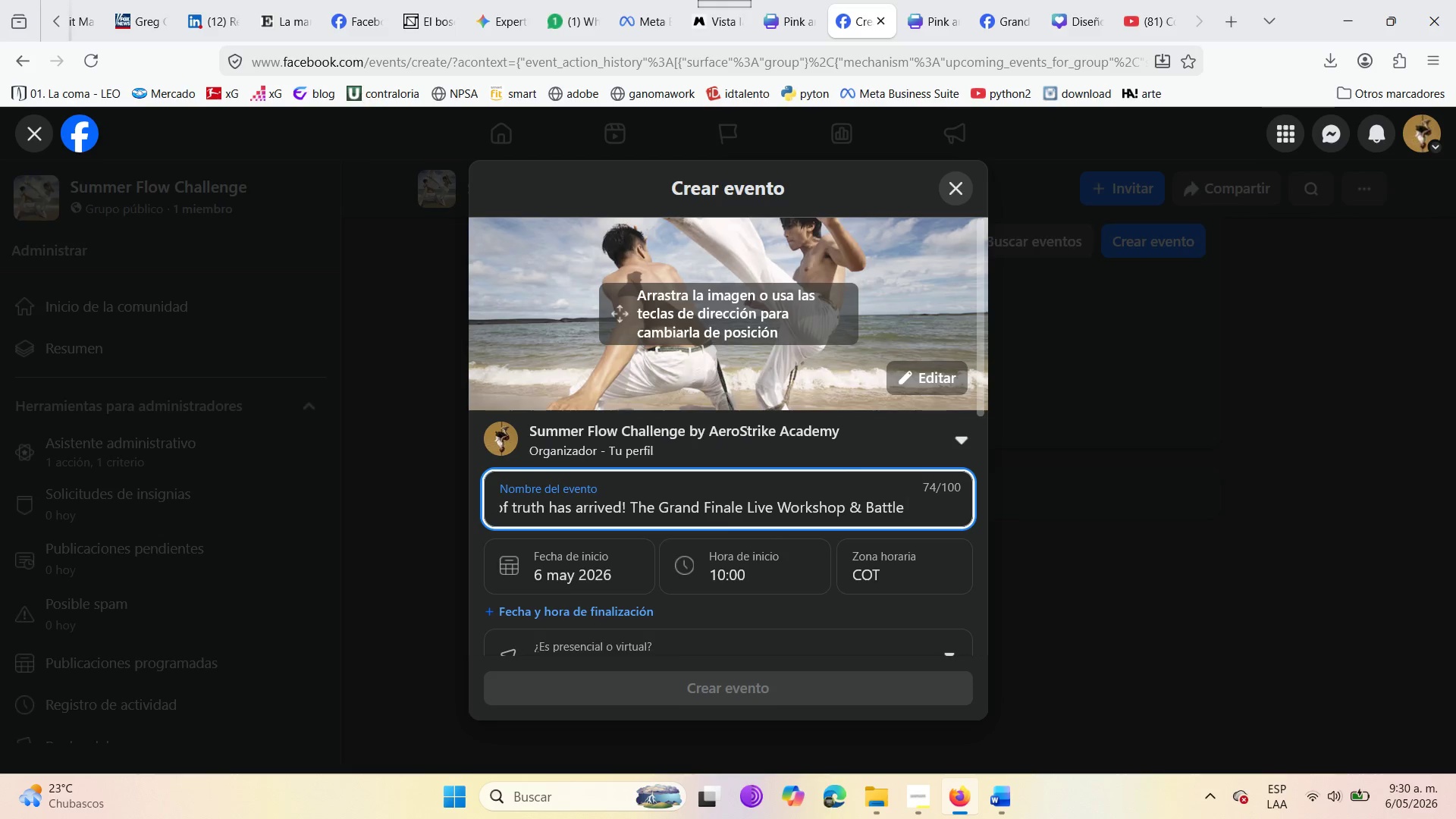 
wait(8.59)
 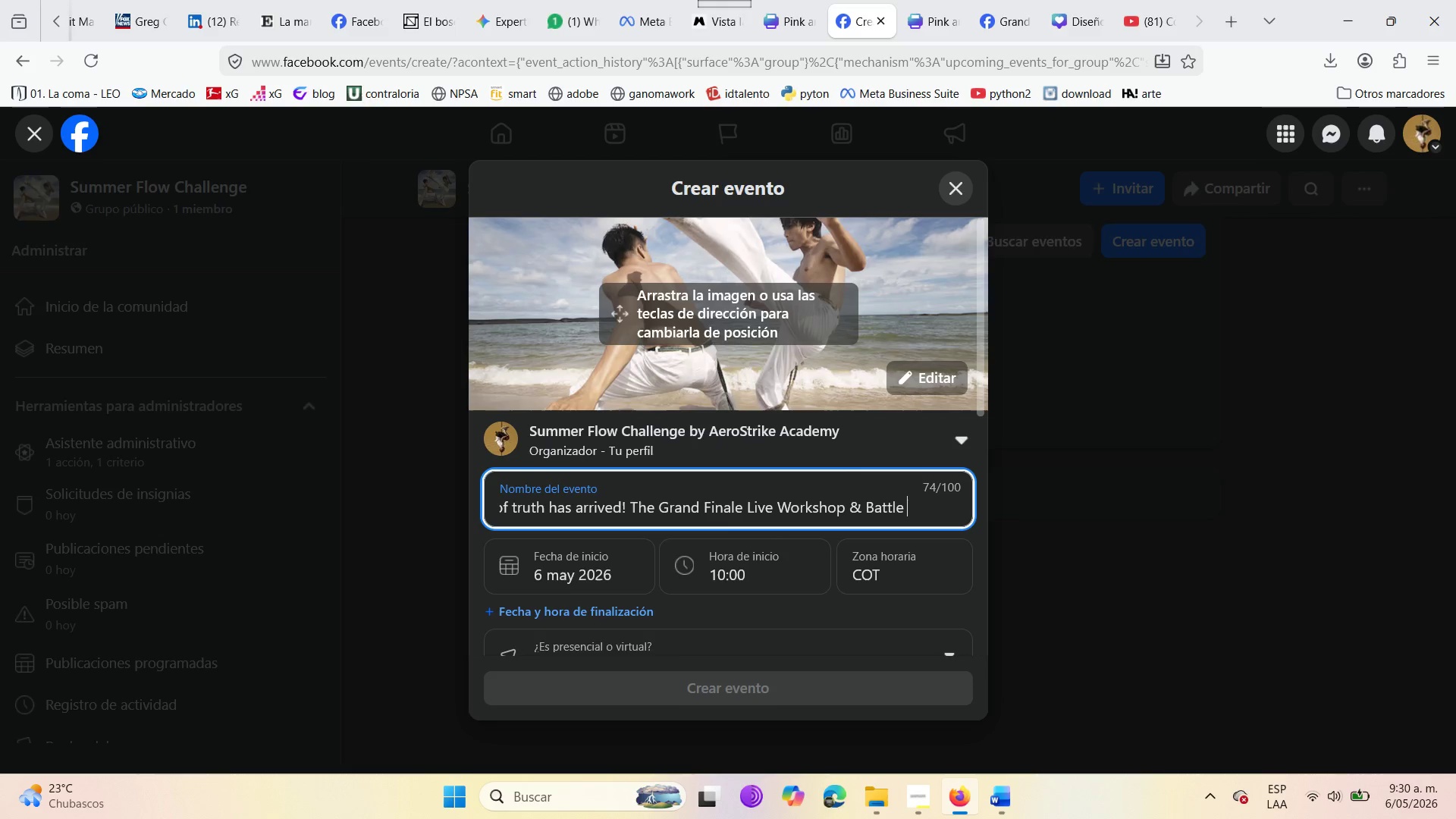 
left_click_drag(start_coordinate=[629, 510], to_coordinate=[471, 495])
 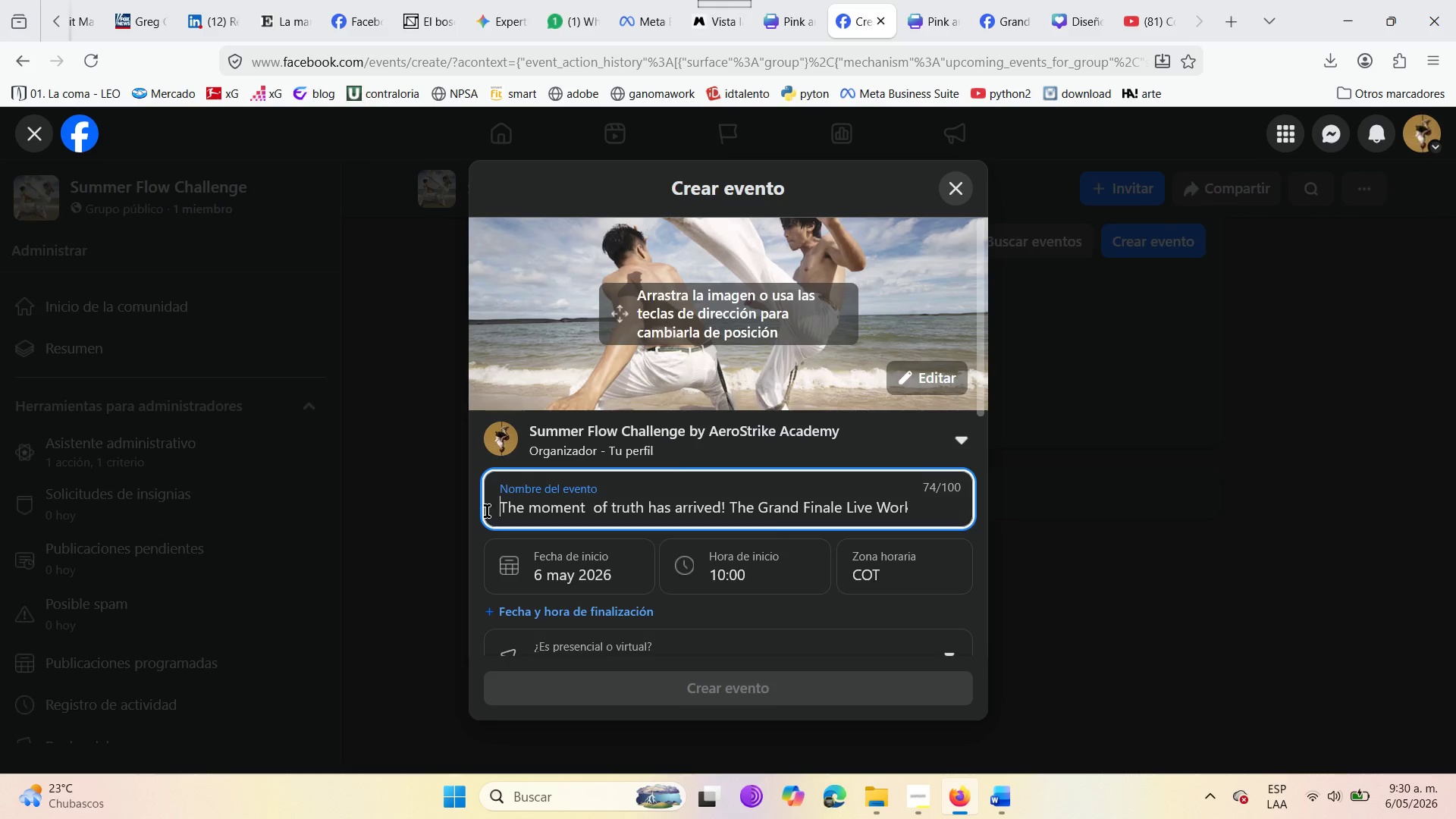 
left_click_drag(start_coordinate=[491, 505], to_coordinate=[913, 512])
 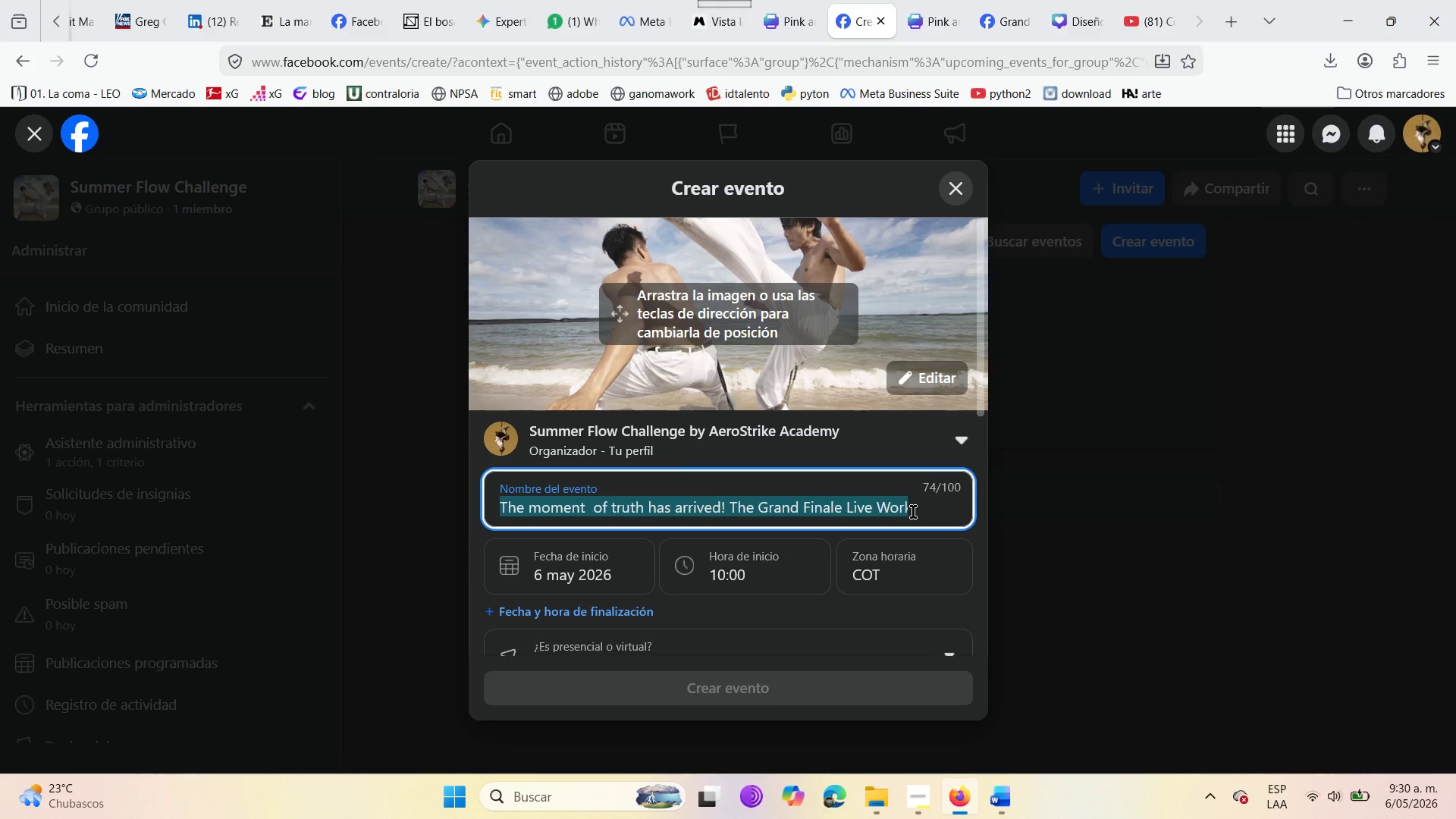 
key(Control+X)
 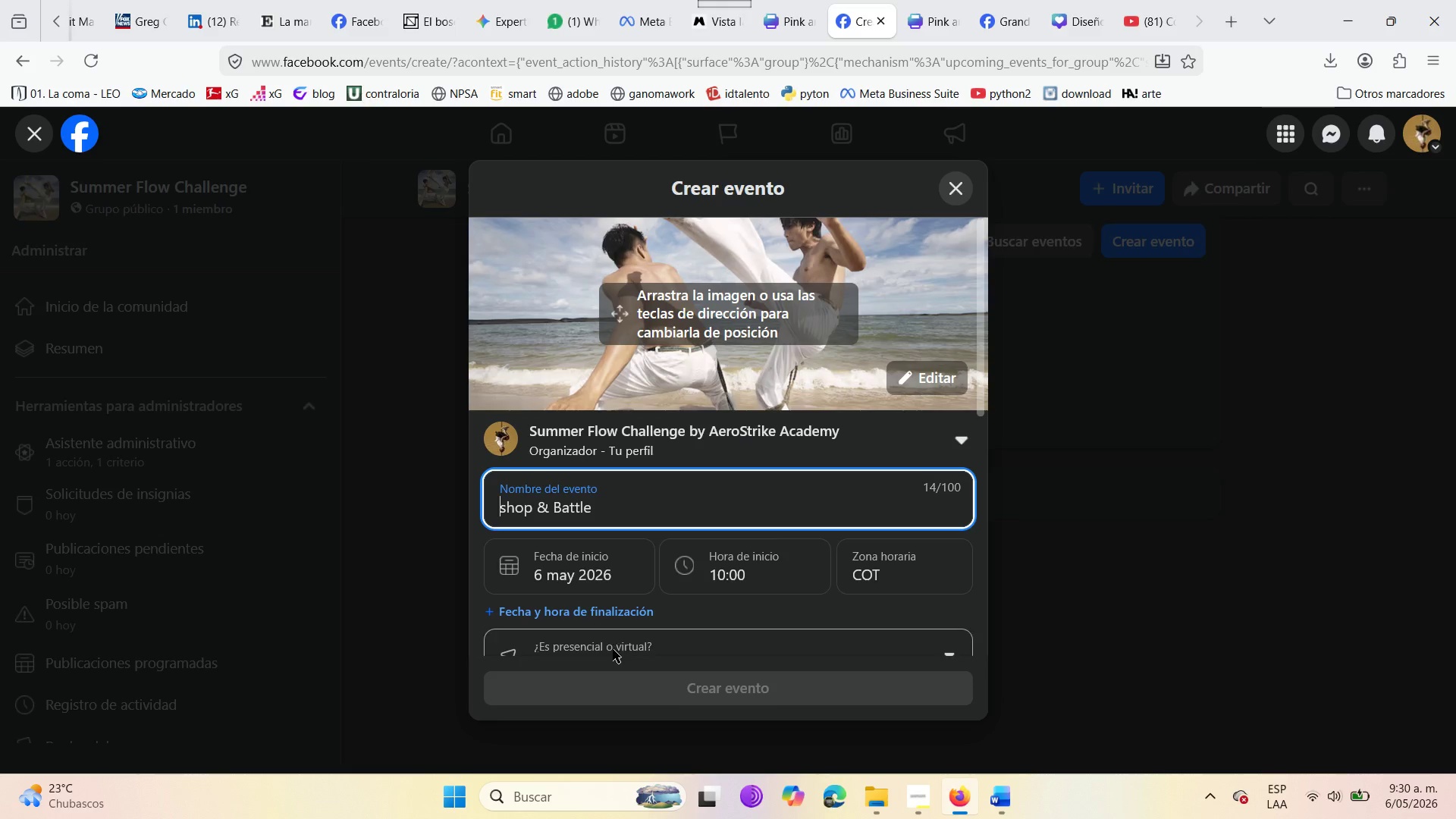 
scroll: coordinate [613, 649], scroll_direction: down, amount: 5.0
 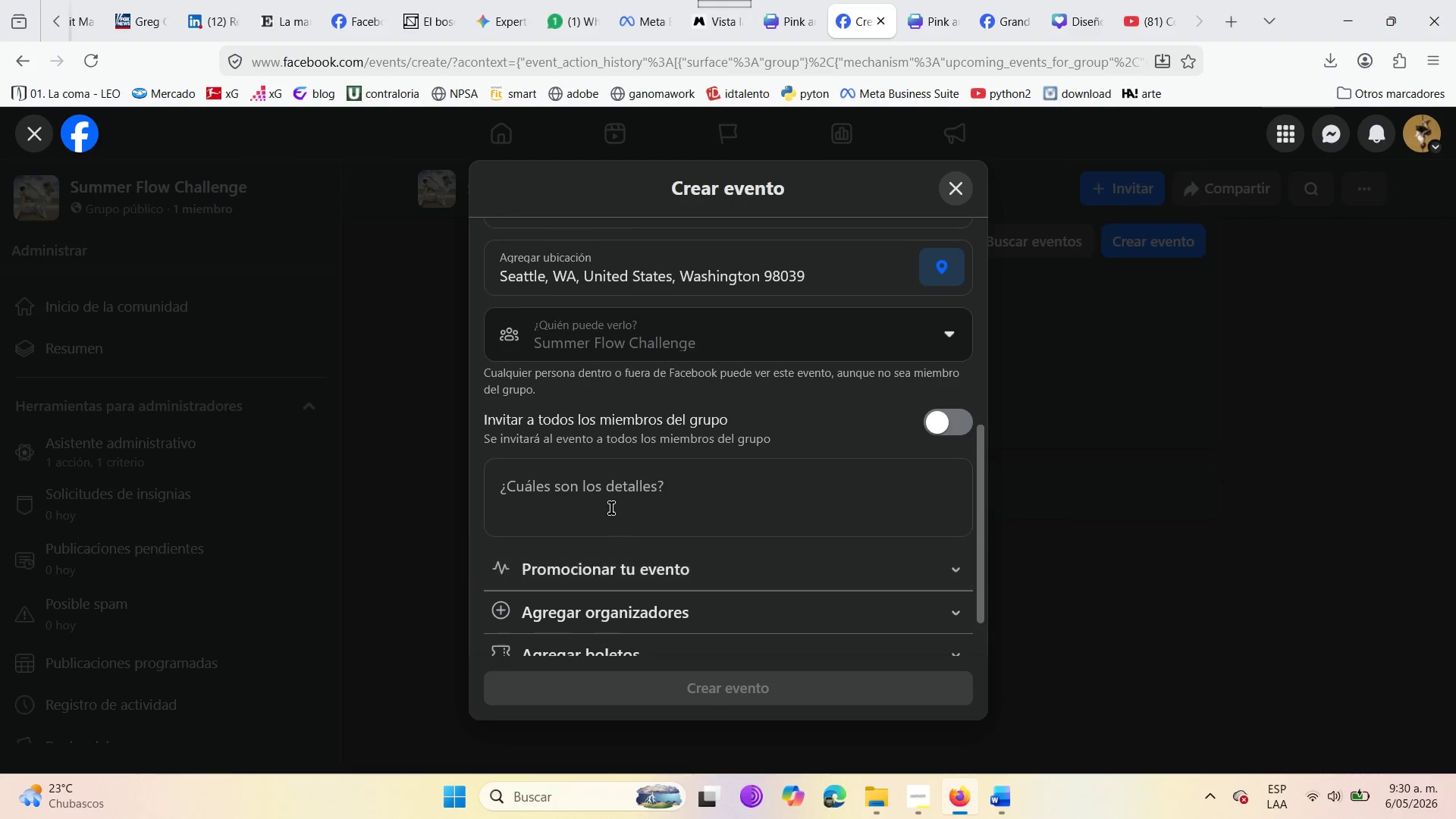 
left_click([601, 490])
 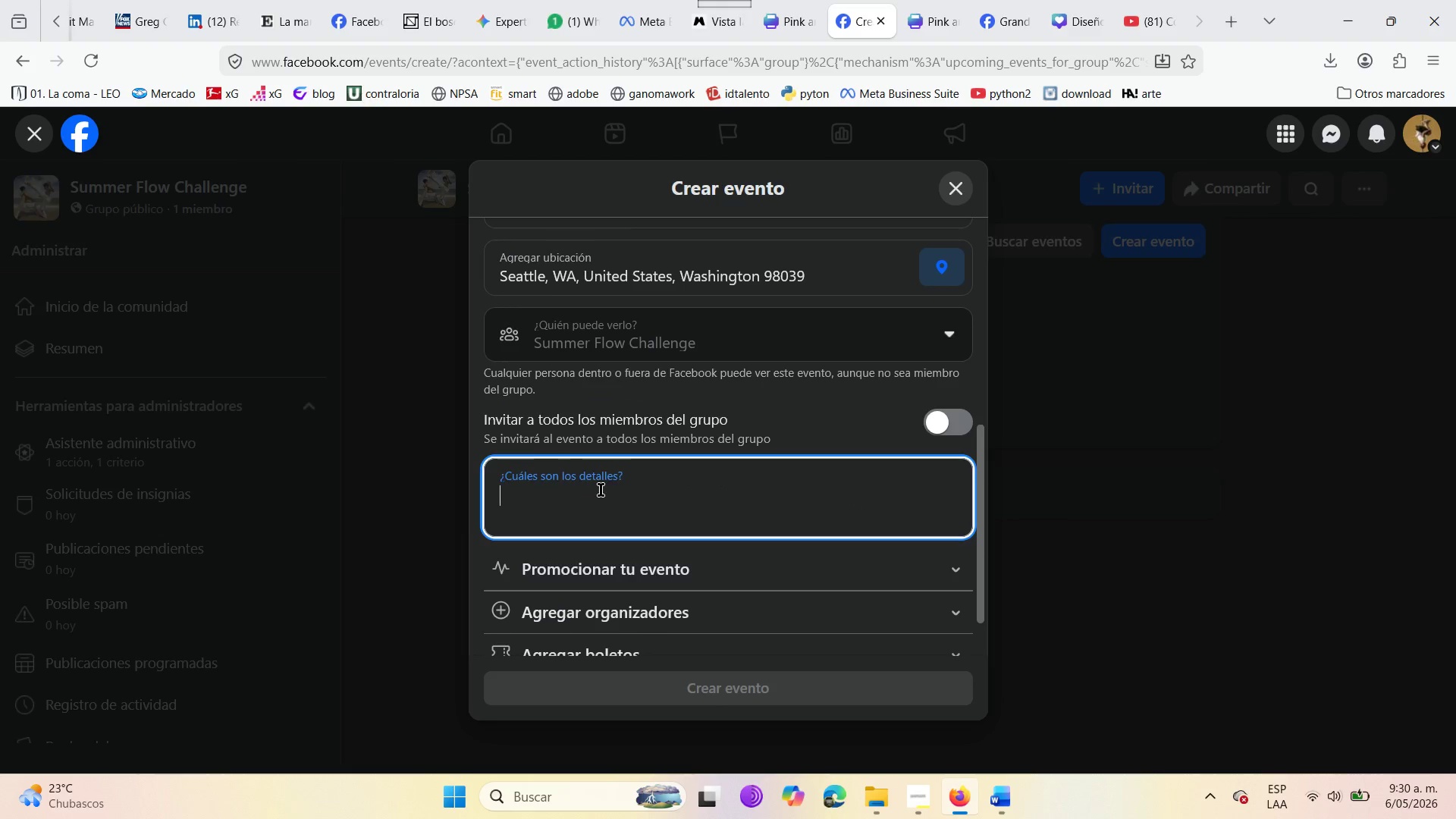 
key(Control+V)
 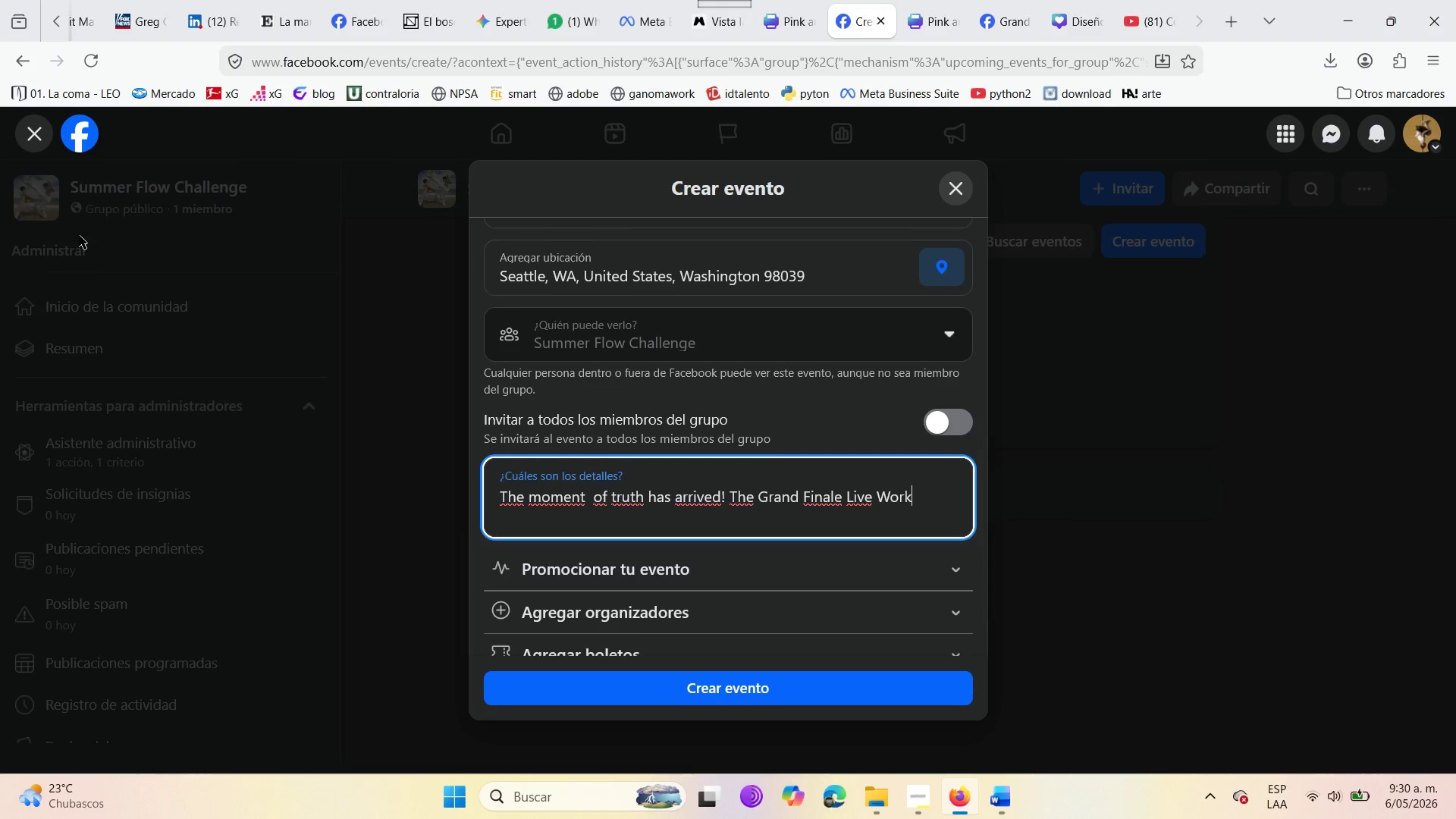 
scroll: coordinate [486, 479], scroll_direction: up, amount: 4.0
 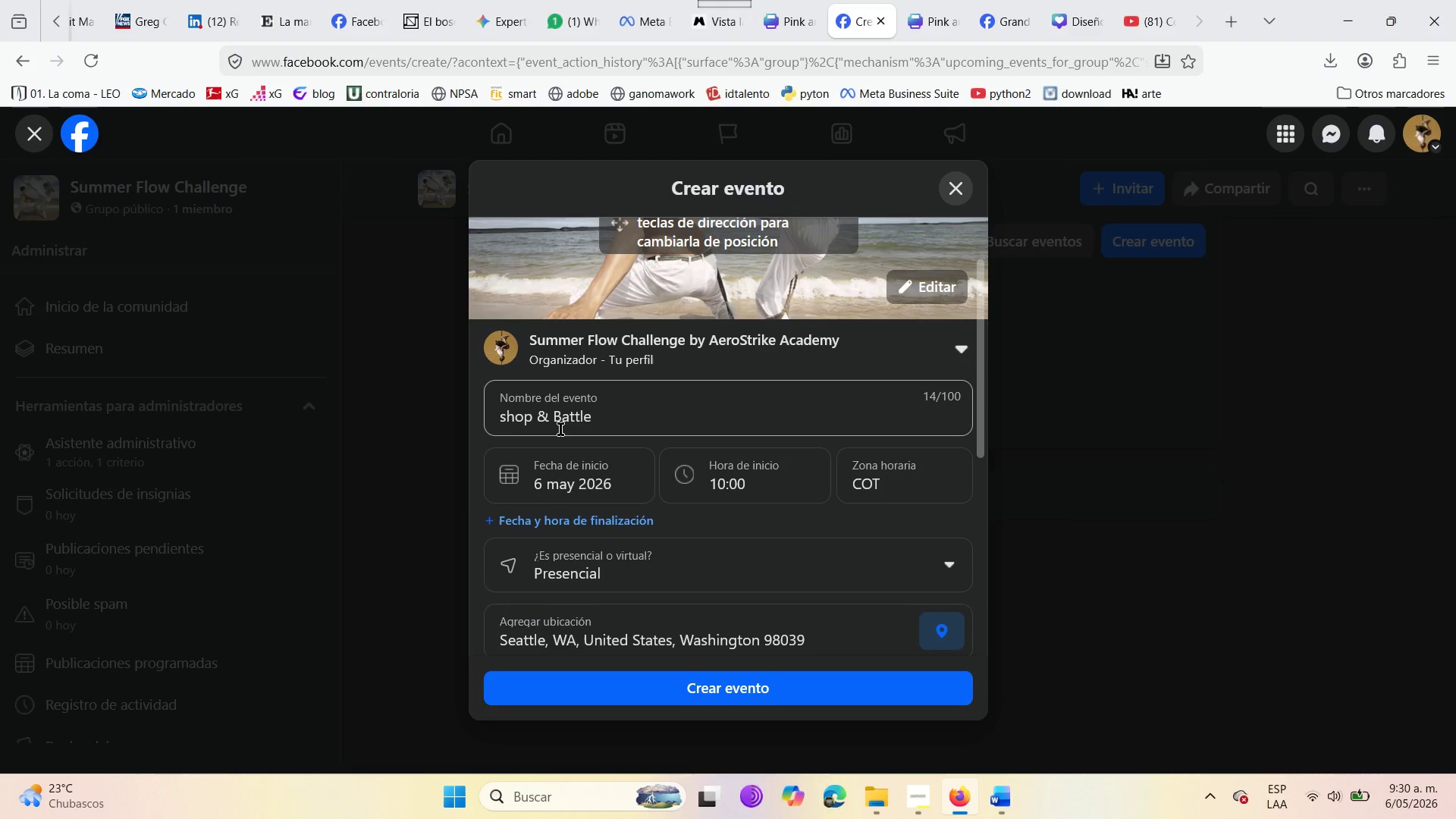 
left_click_drag(start_coordinate=[595, 415], to_coordinate=[472, 413])
 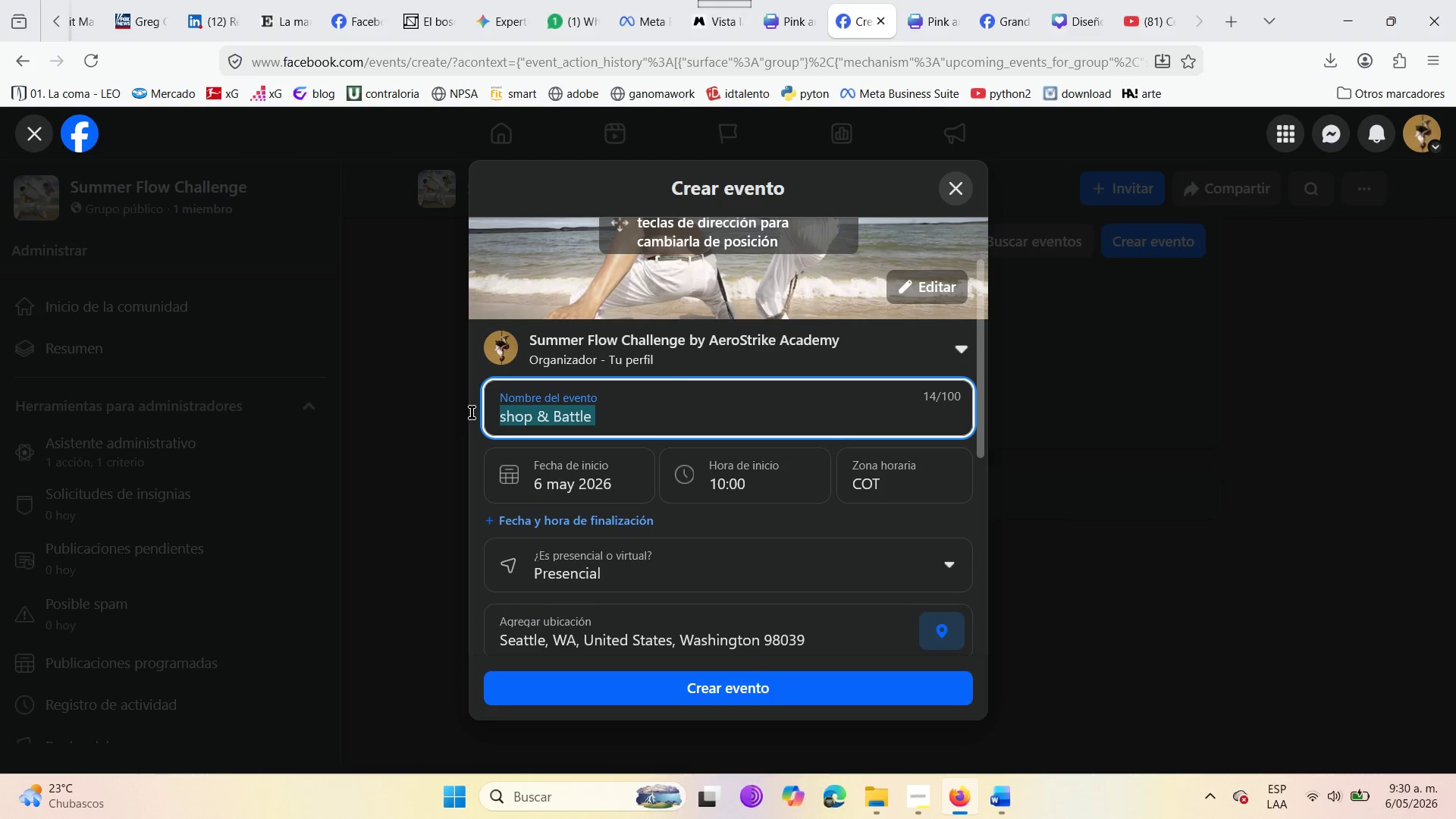 
key(Control+X)
 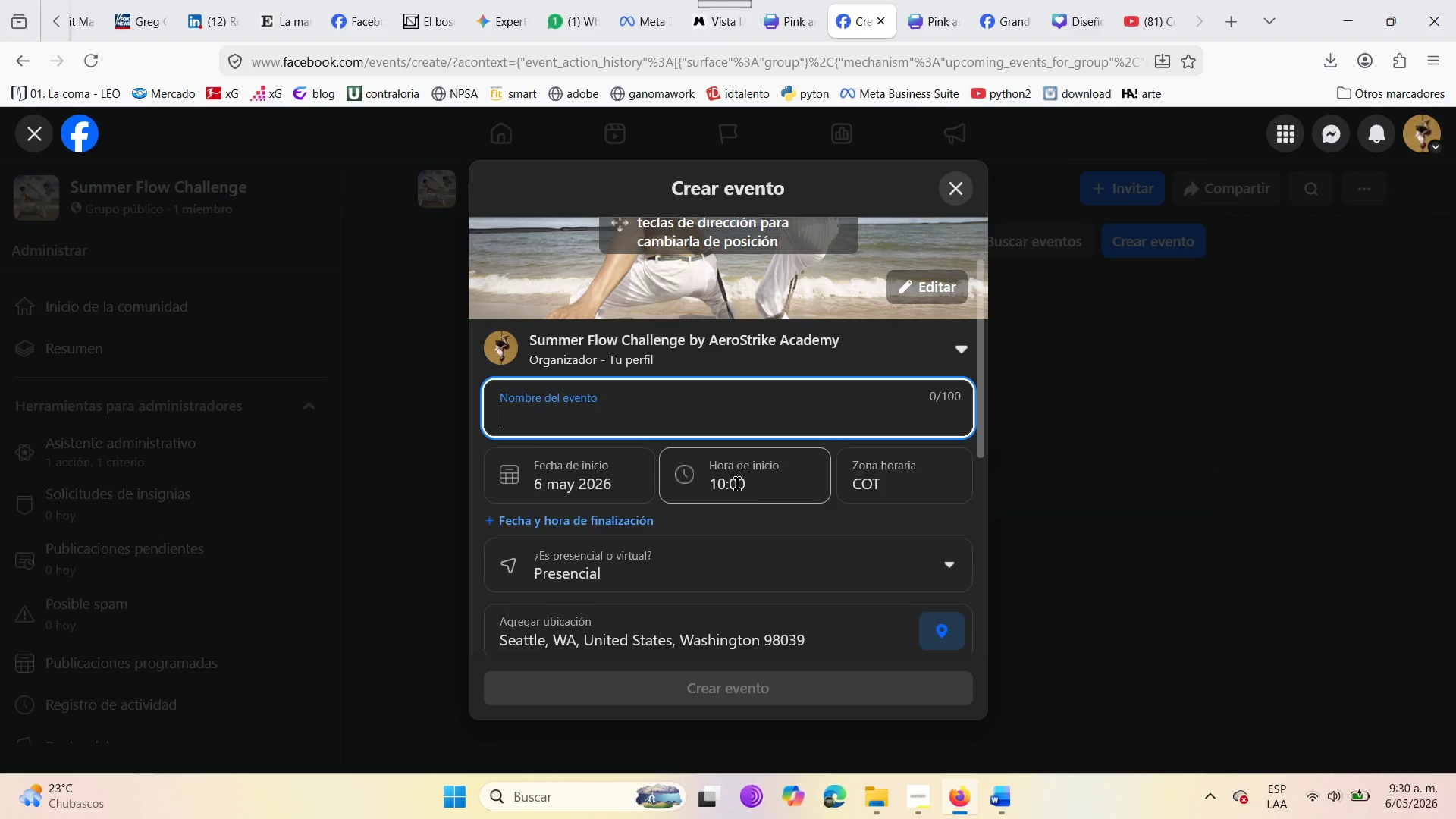 
scroll: coordinate [744, 494], scroll_direction: down, amount: 3.0
 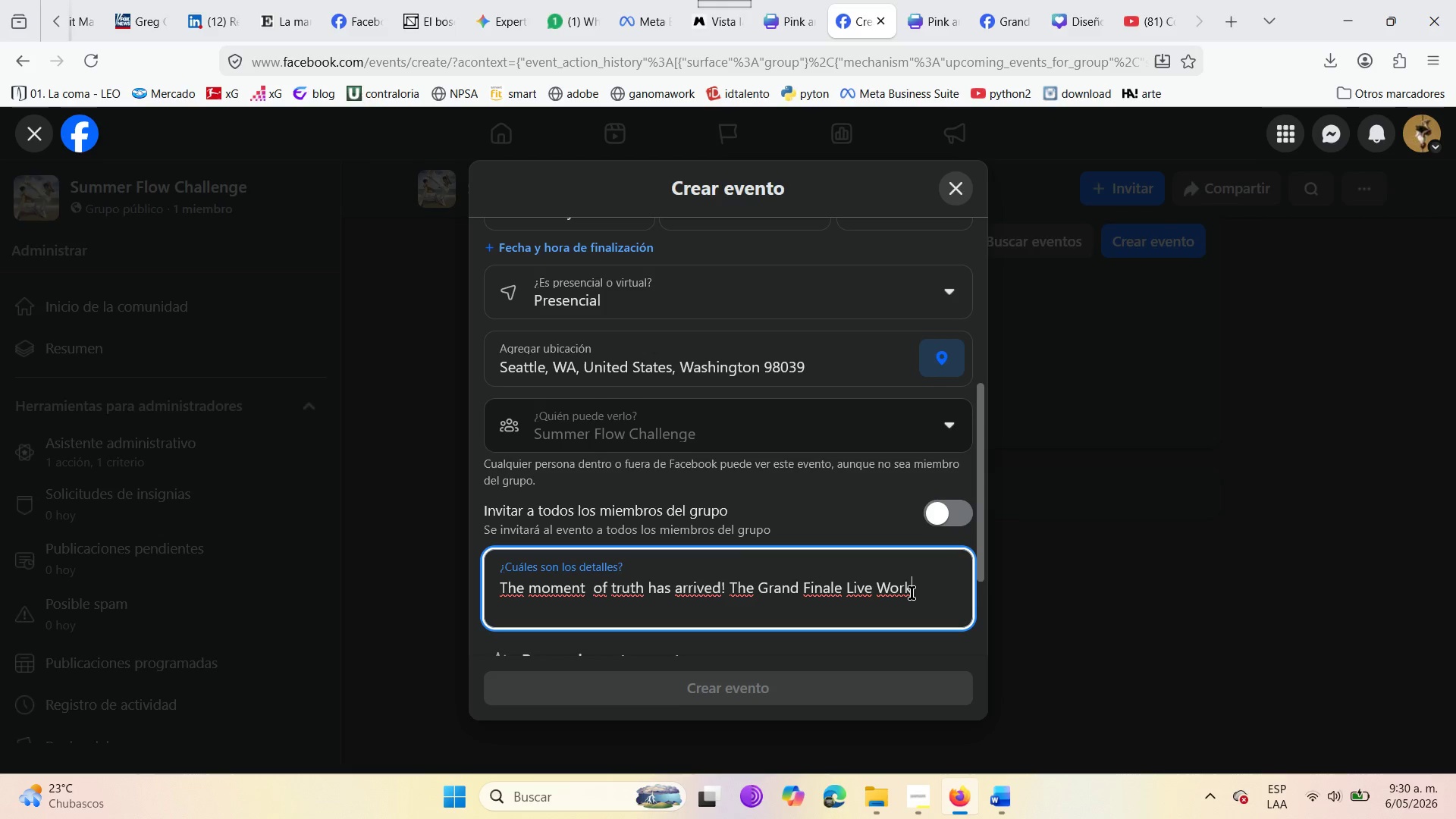 
key(Control+V)
 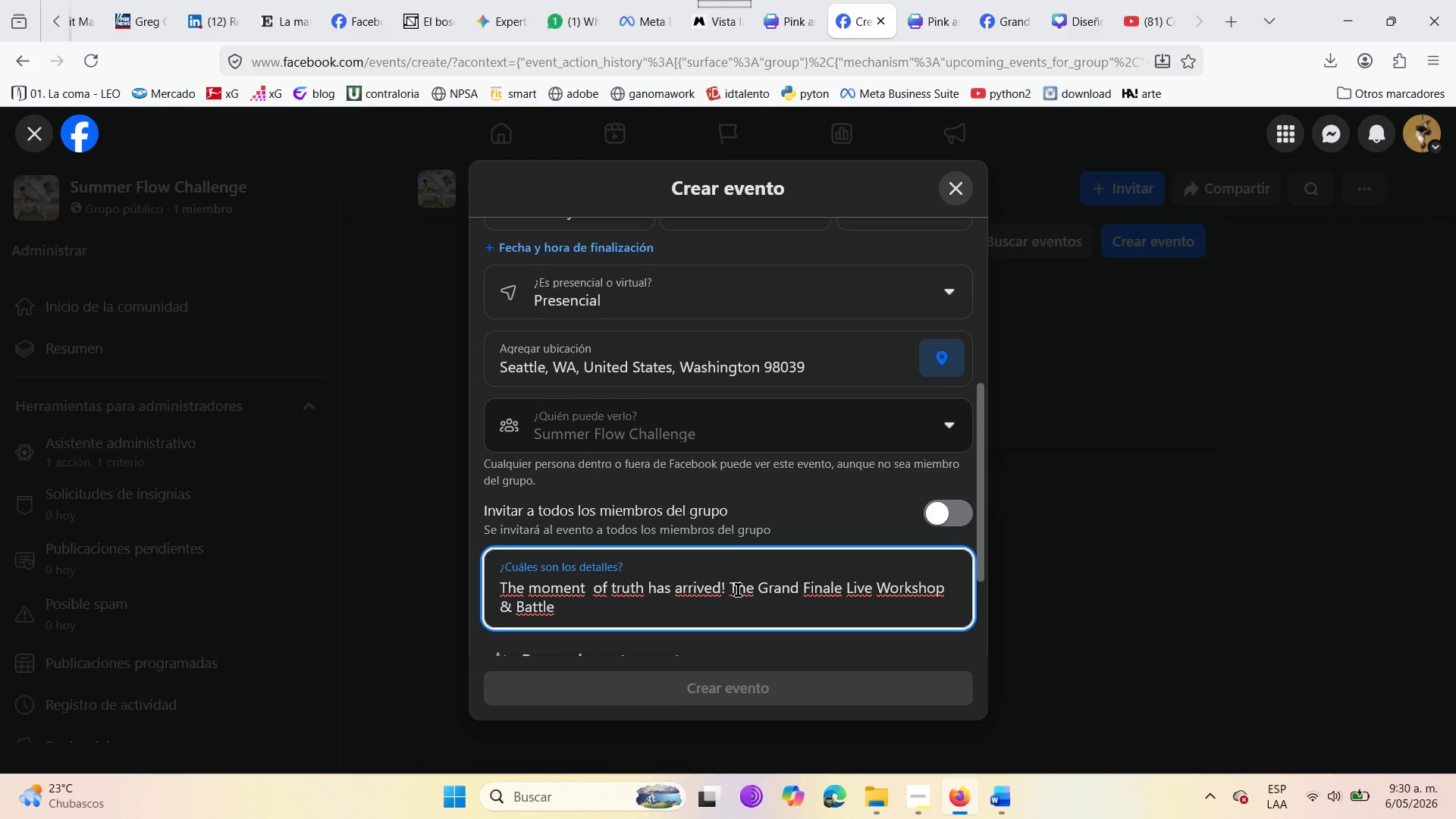 
left_click_drag(start_coordinate=[738, 588], to_coordinate=[808, 585])
 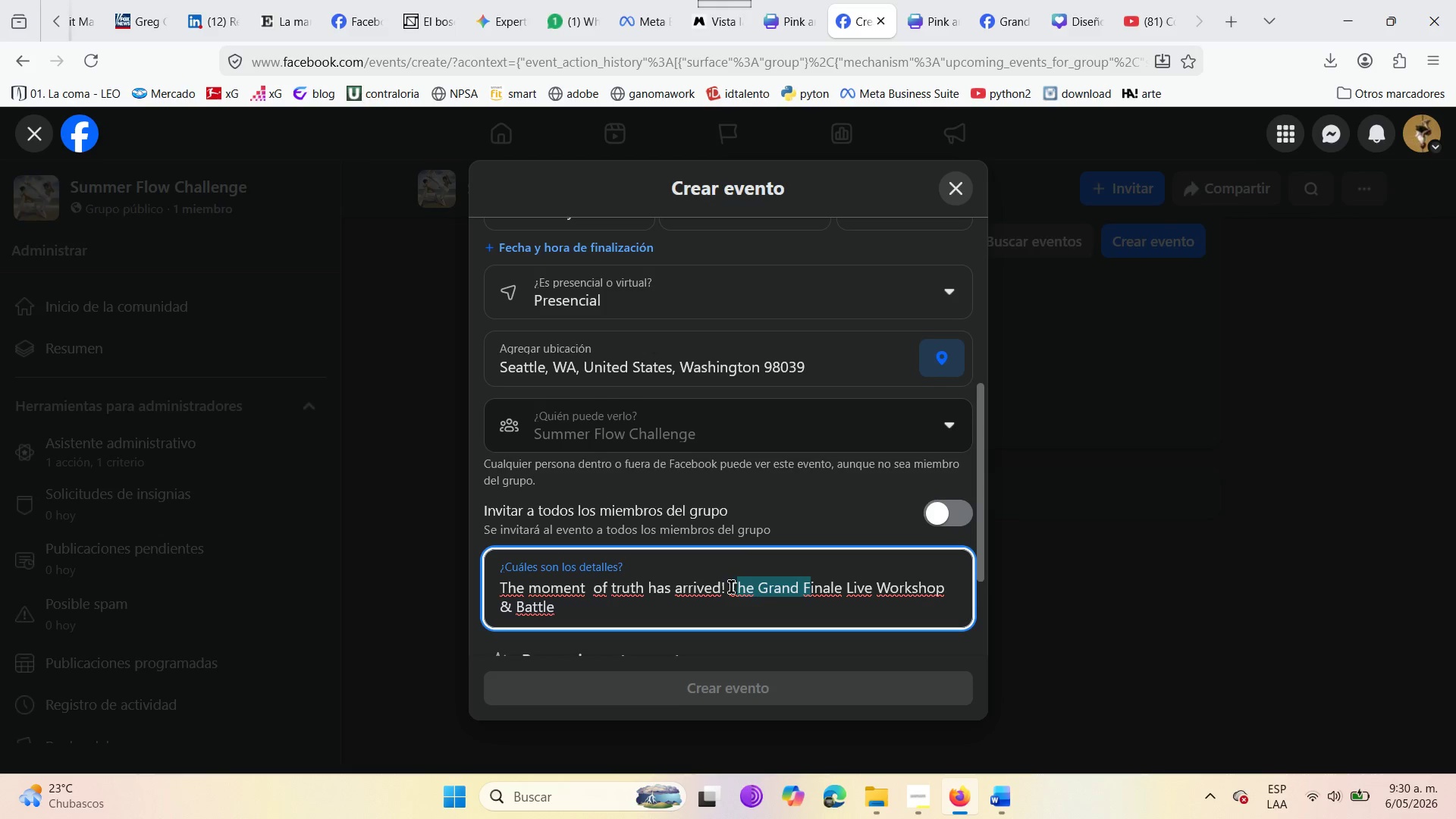 
left_click_drag(start_coordinate=[731, 587], to_coordinate=[588, 604])
 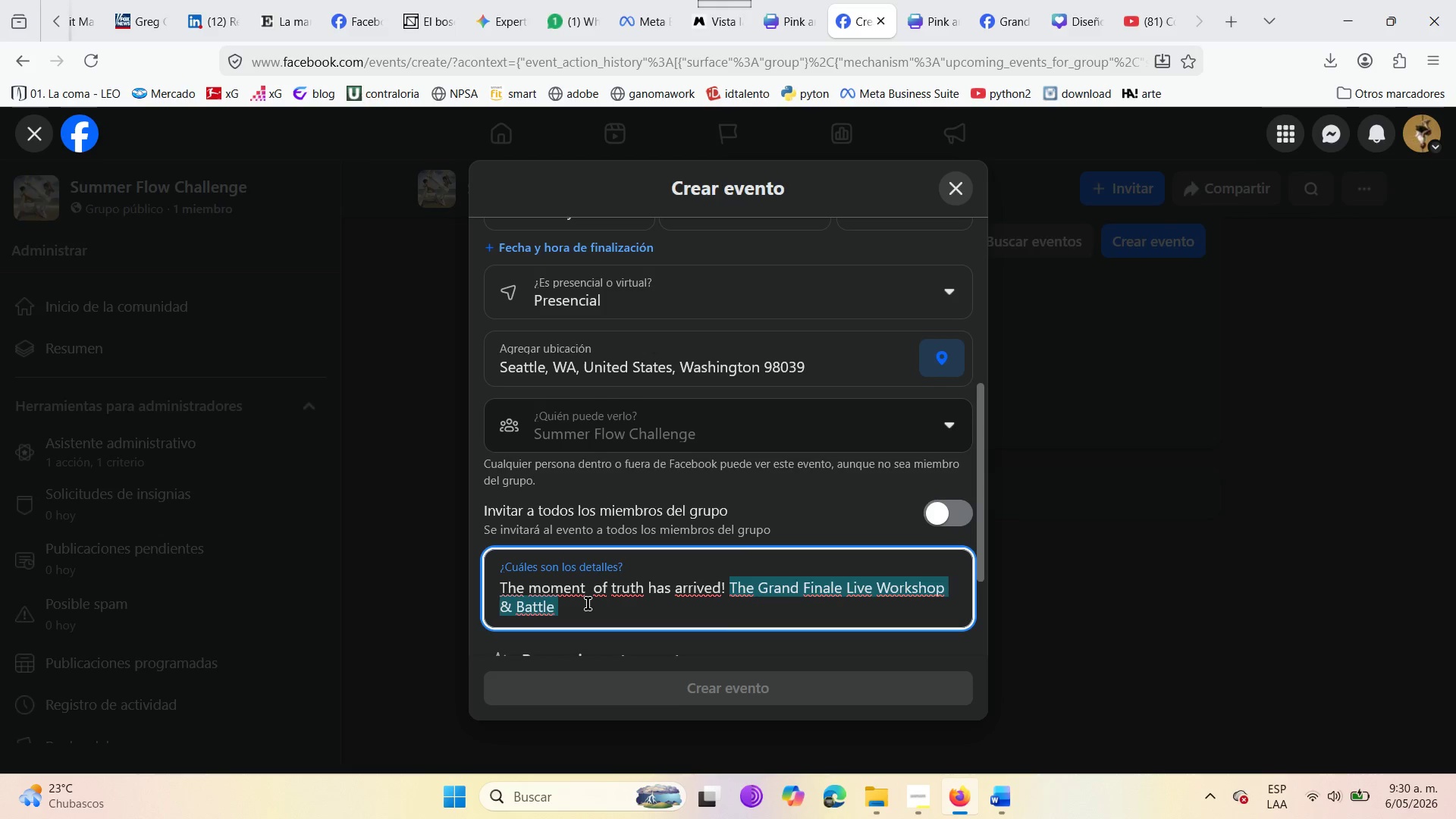 
key(Control+C)
 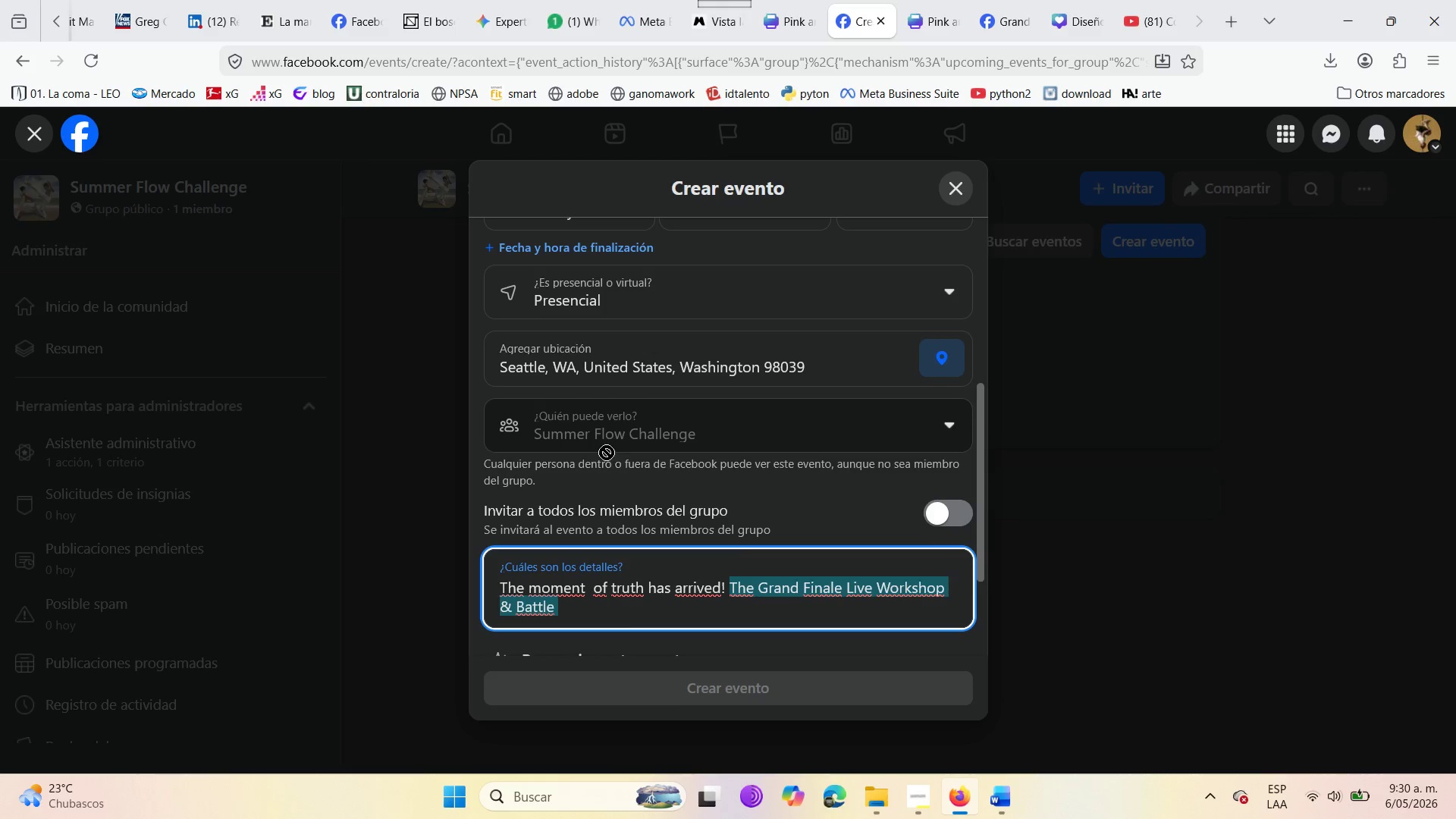 
scroll: coordinate [598, 459], scroll_direction: up, amount: 4.0
 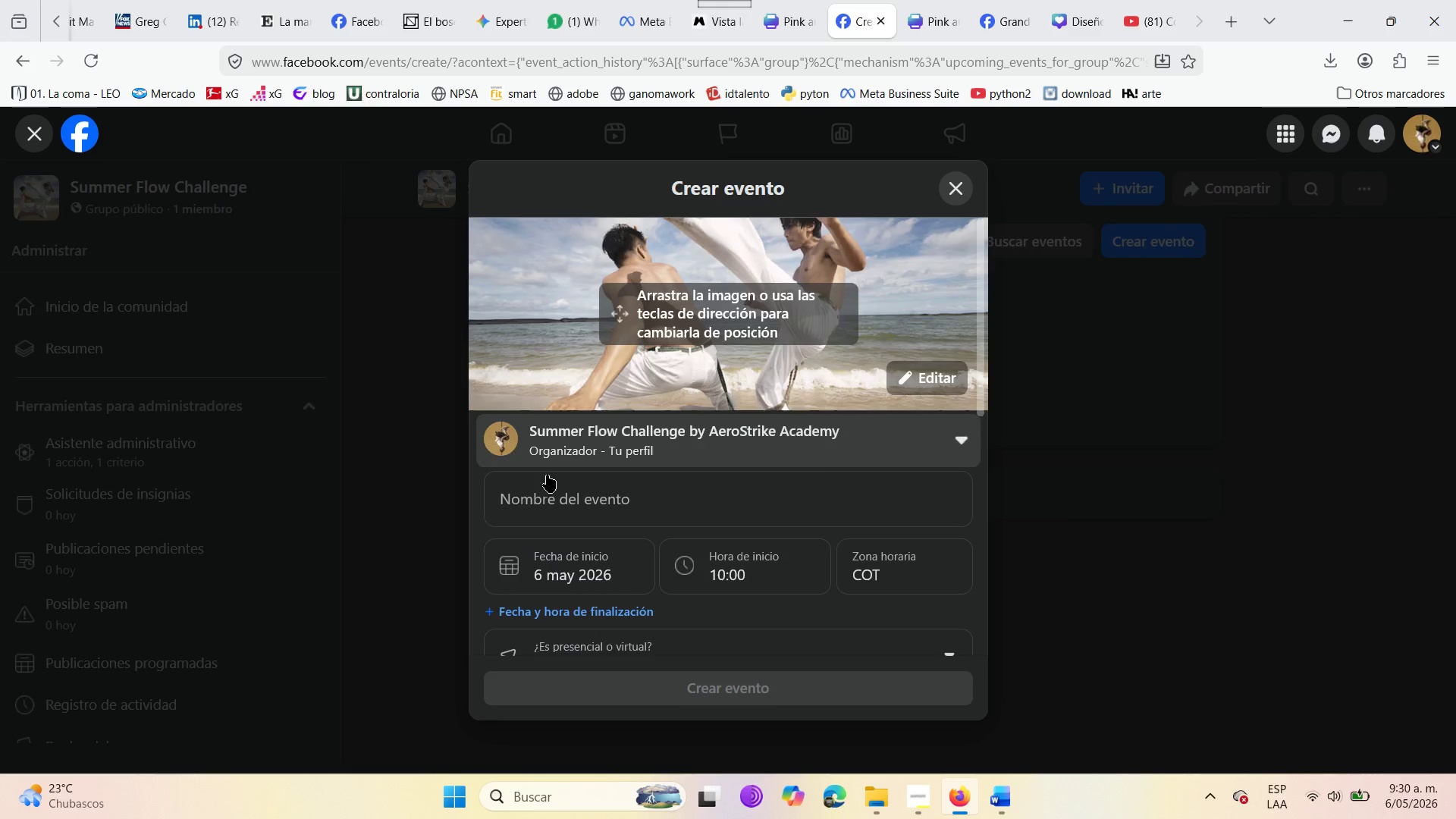 
left_click([546, 490])
 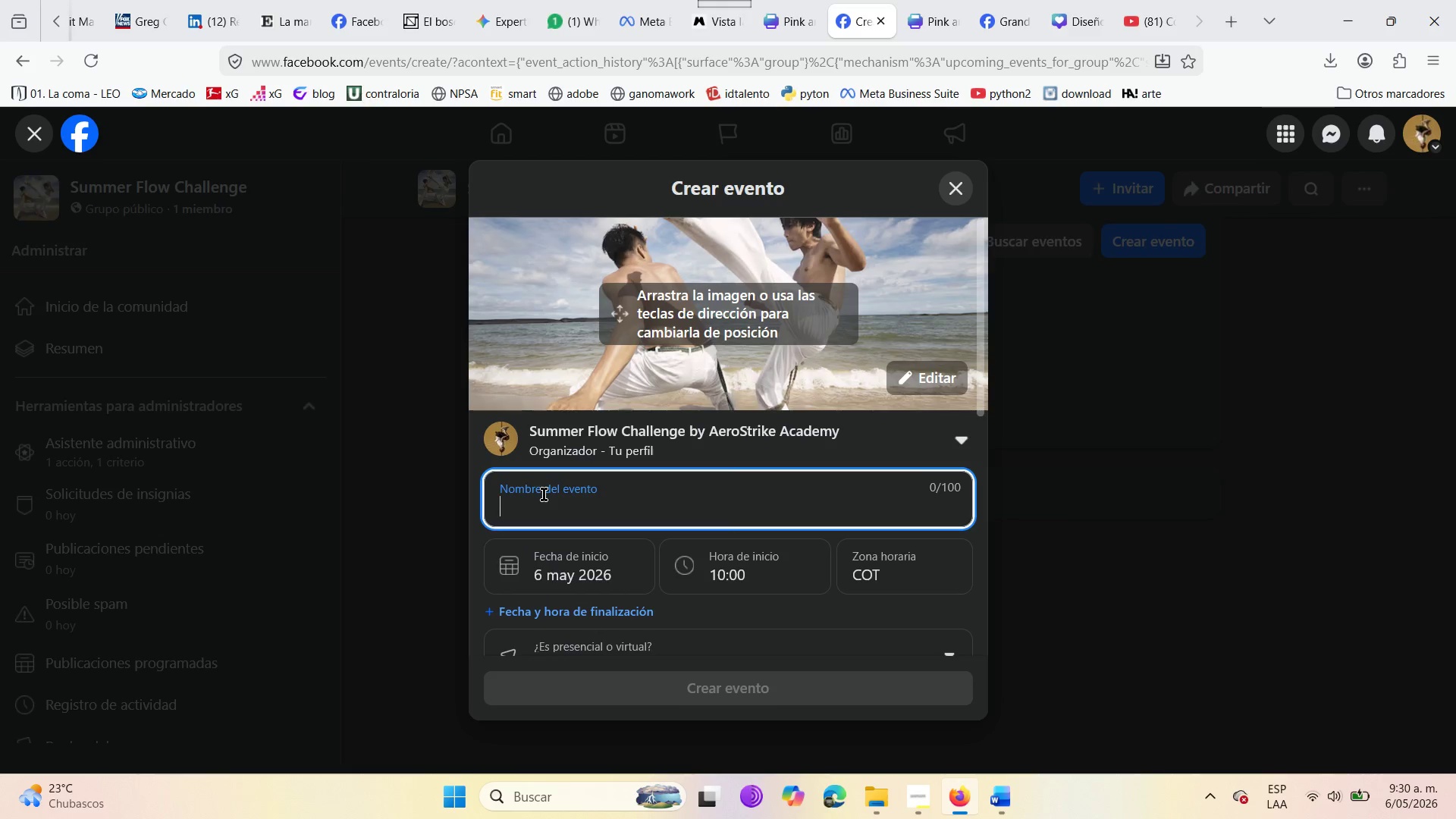 
key(Control+V)
 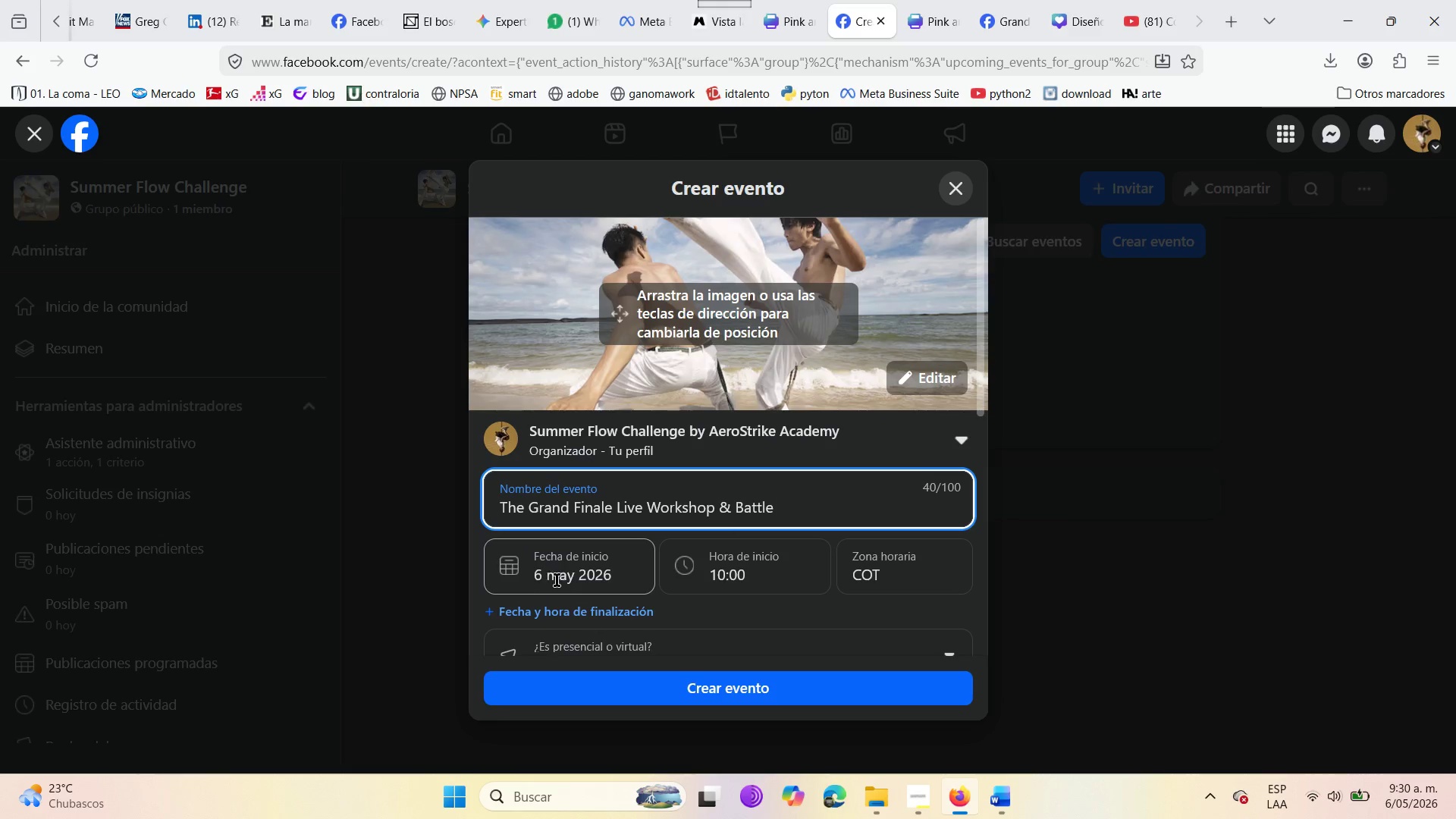 
left_click([560, 580])
 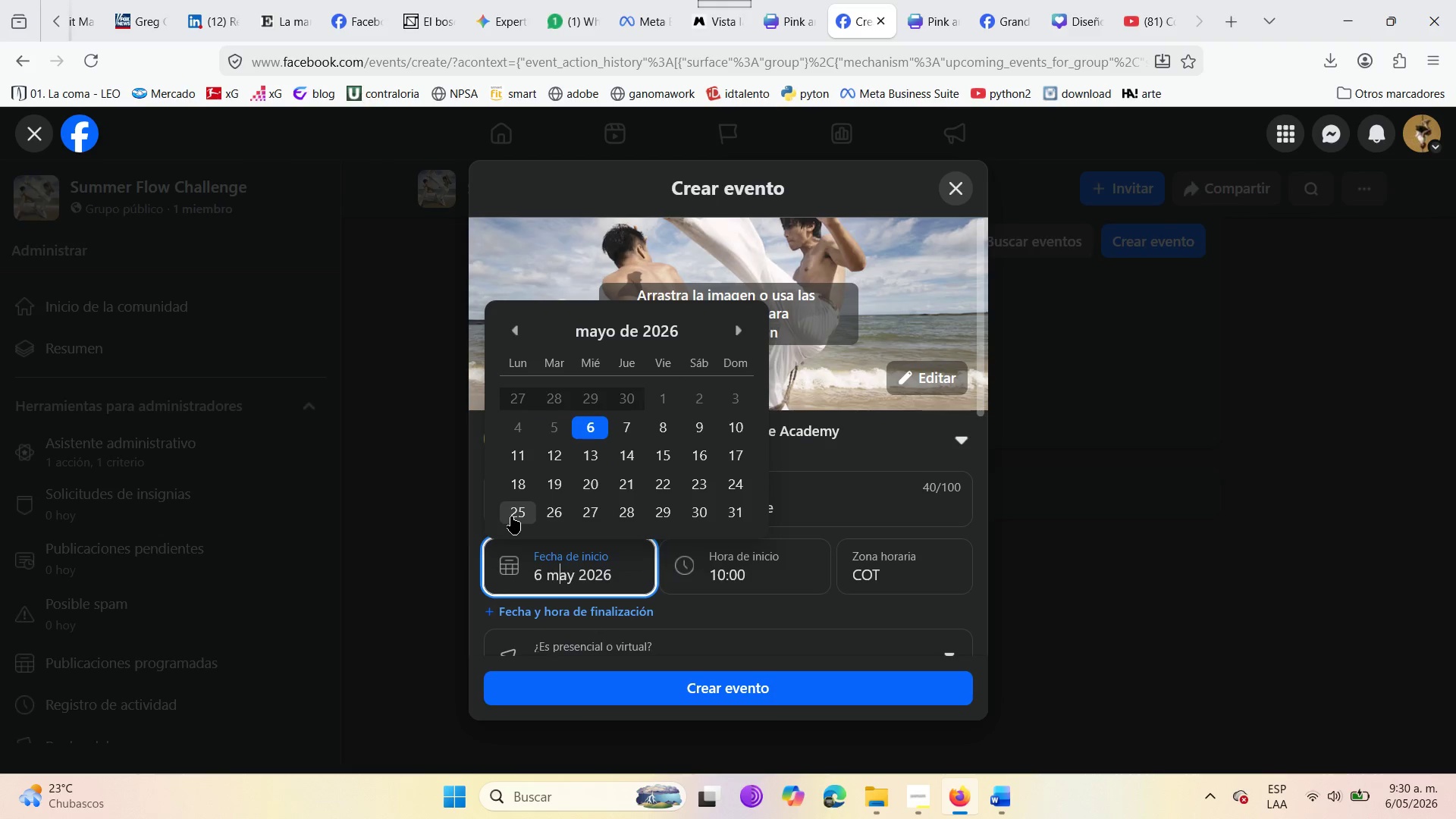 
wait(10.69)
 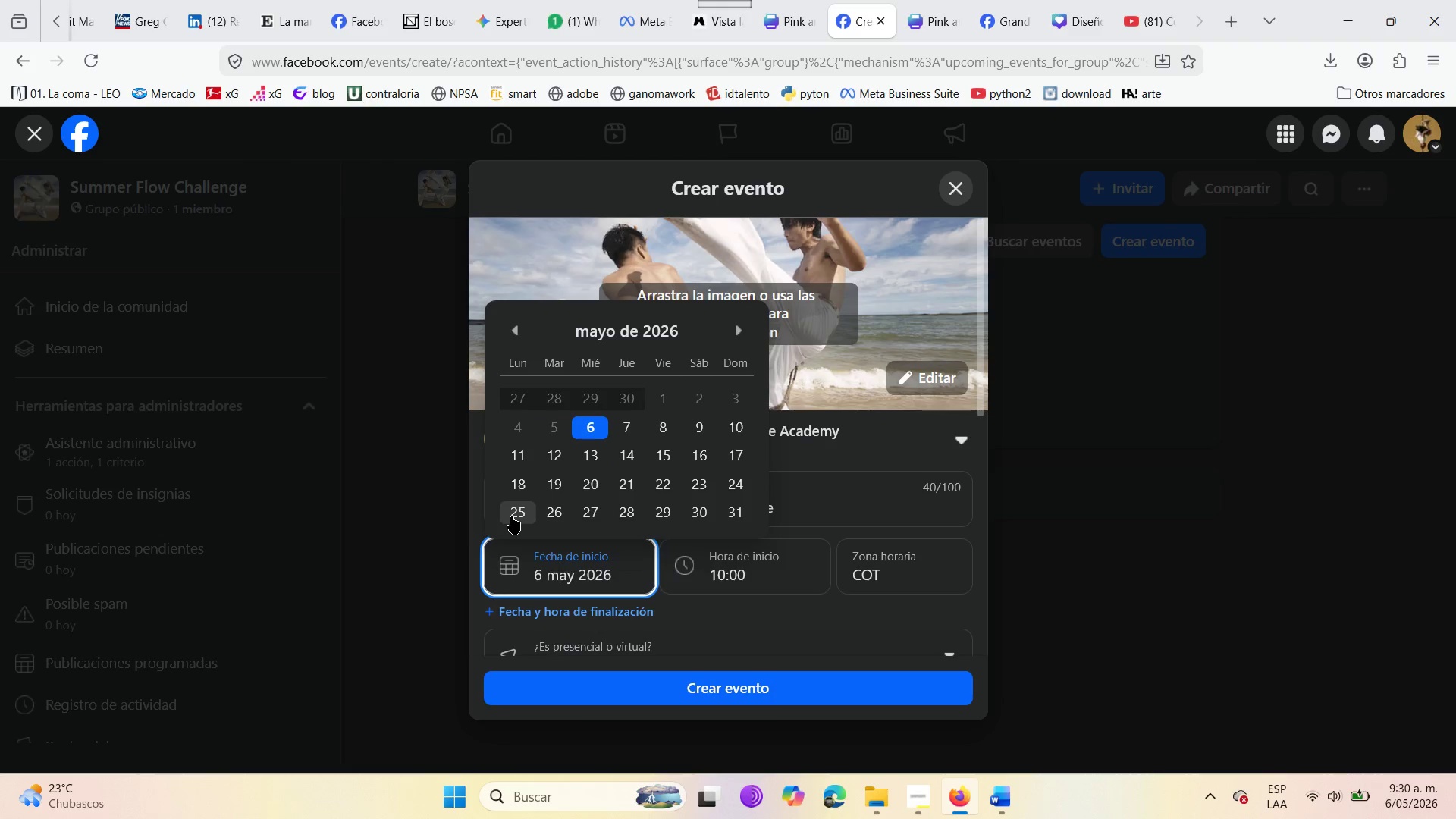 
left_click([739, 491])
 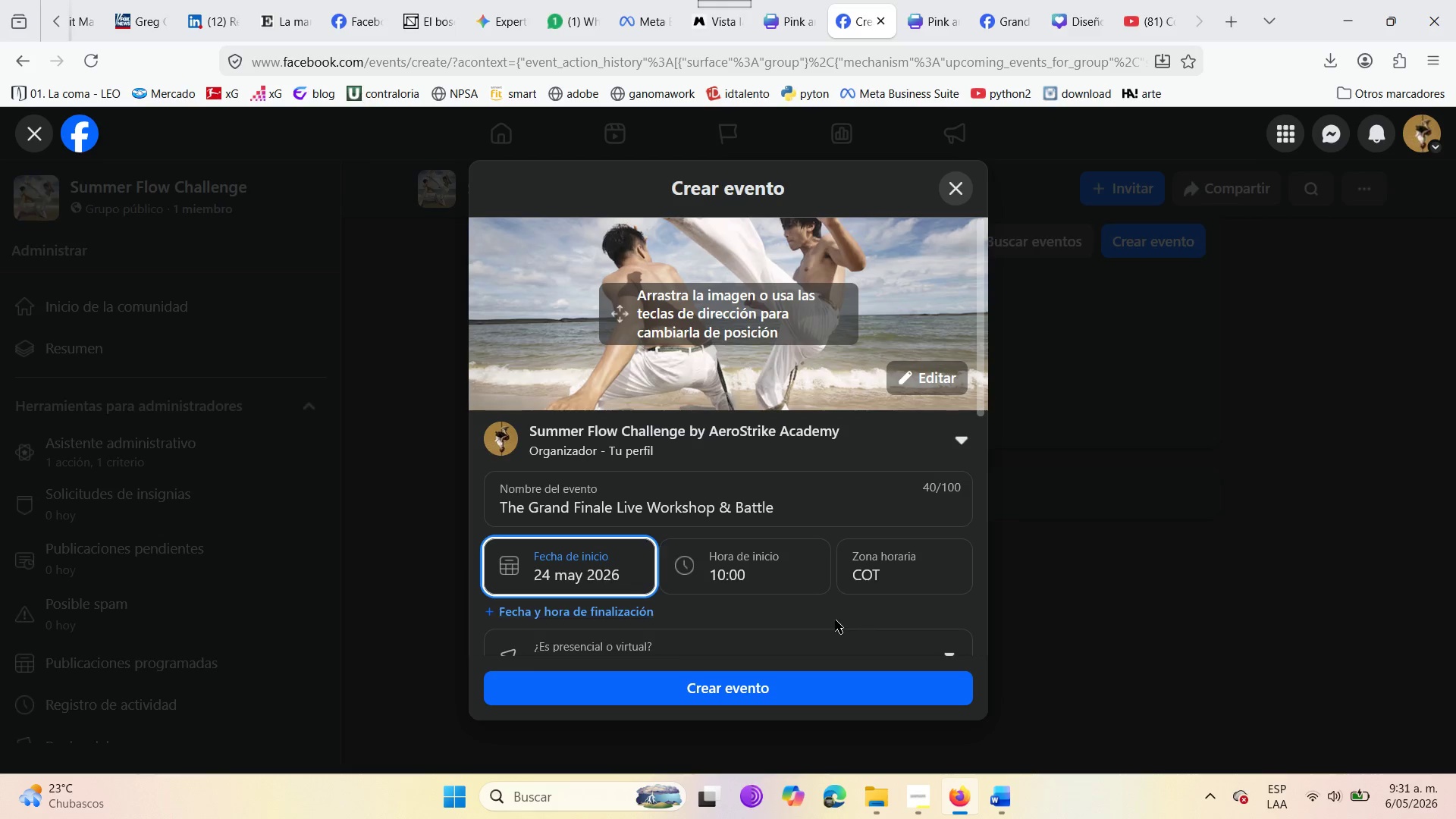 
scroll: coordinate [666, 555], scroll_direction: down, amount: 7.0
 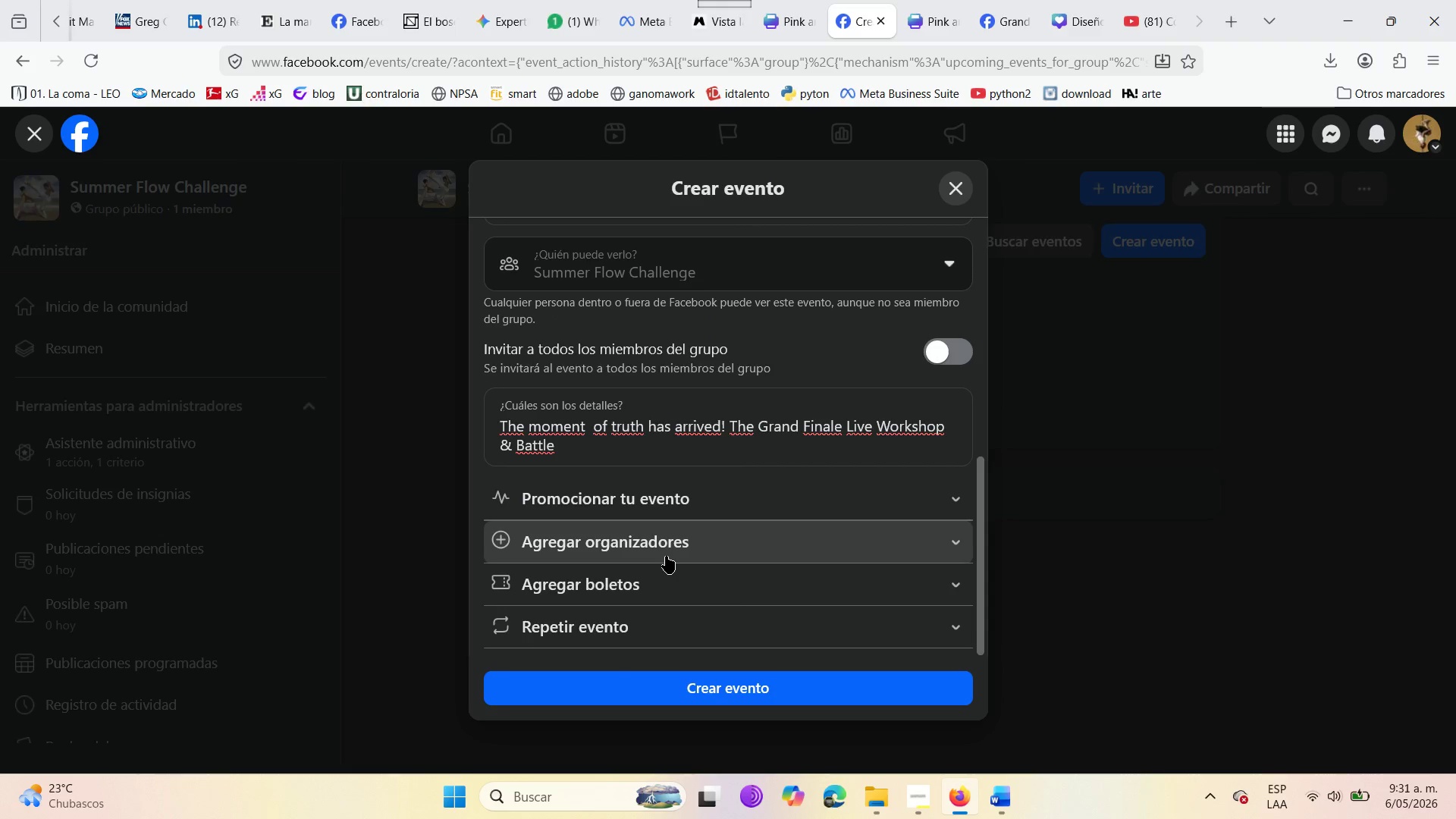 
scroll: coordinate [666, 556], scroll_direction: up, amount: 7.0
 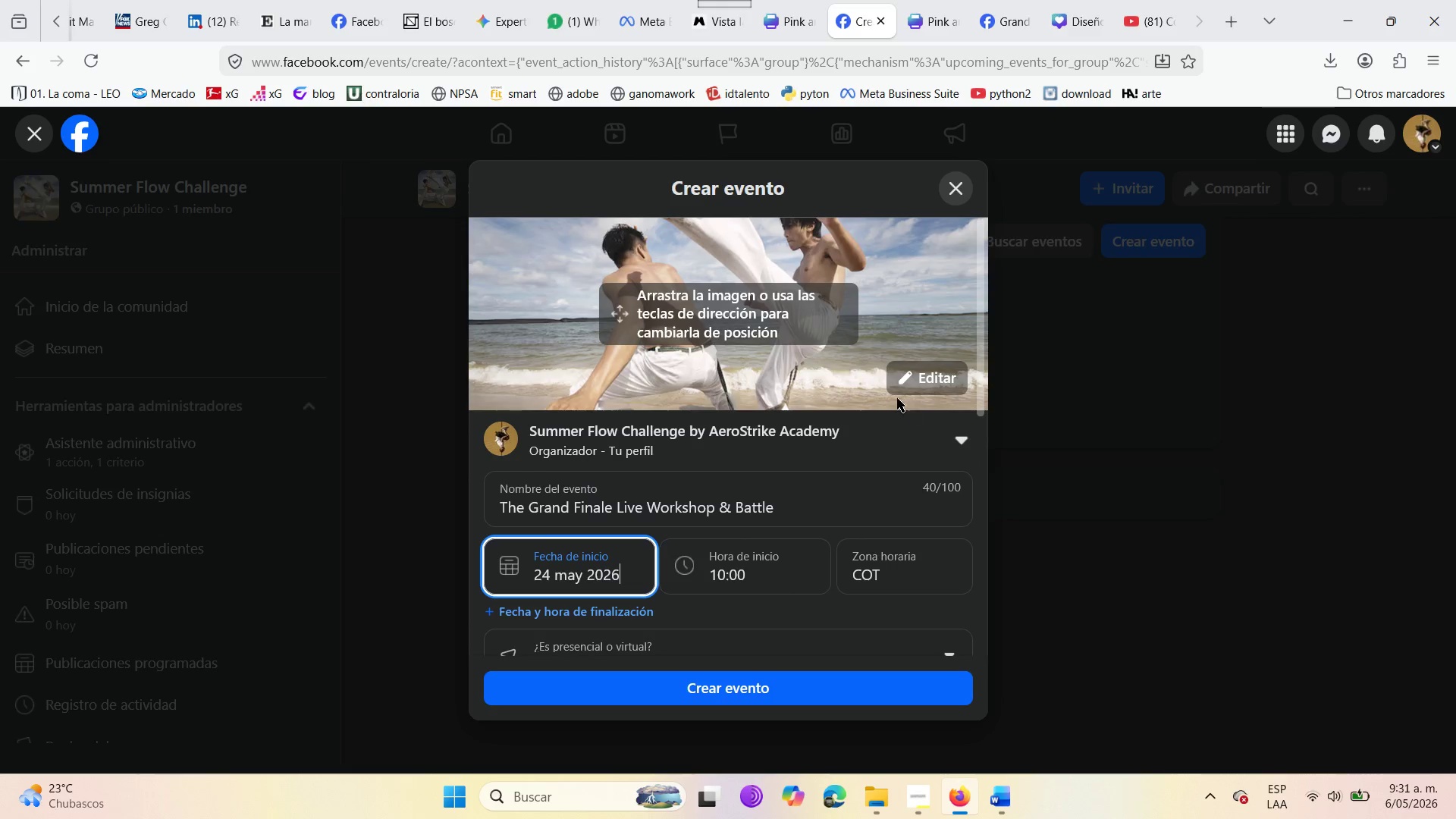 
scroll: coordinate [767, 504], scroll_direction: down, amount: 5.0
 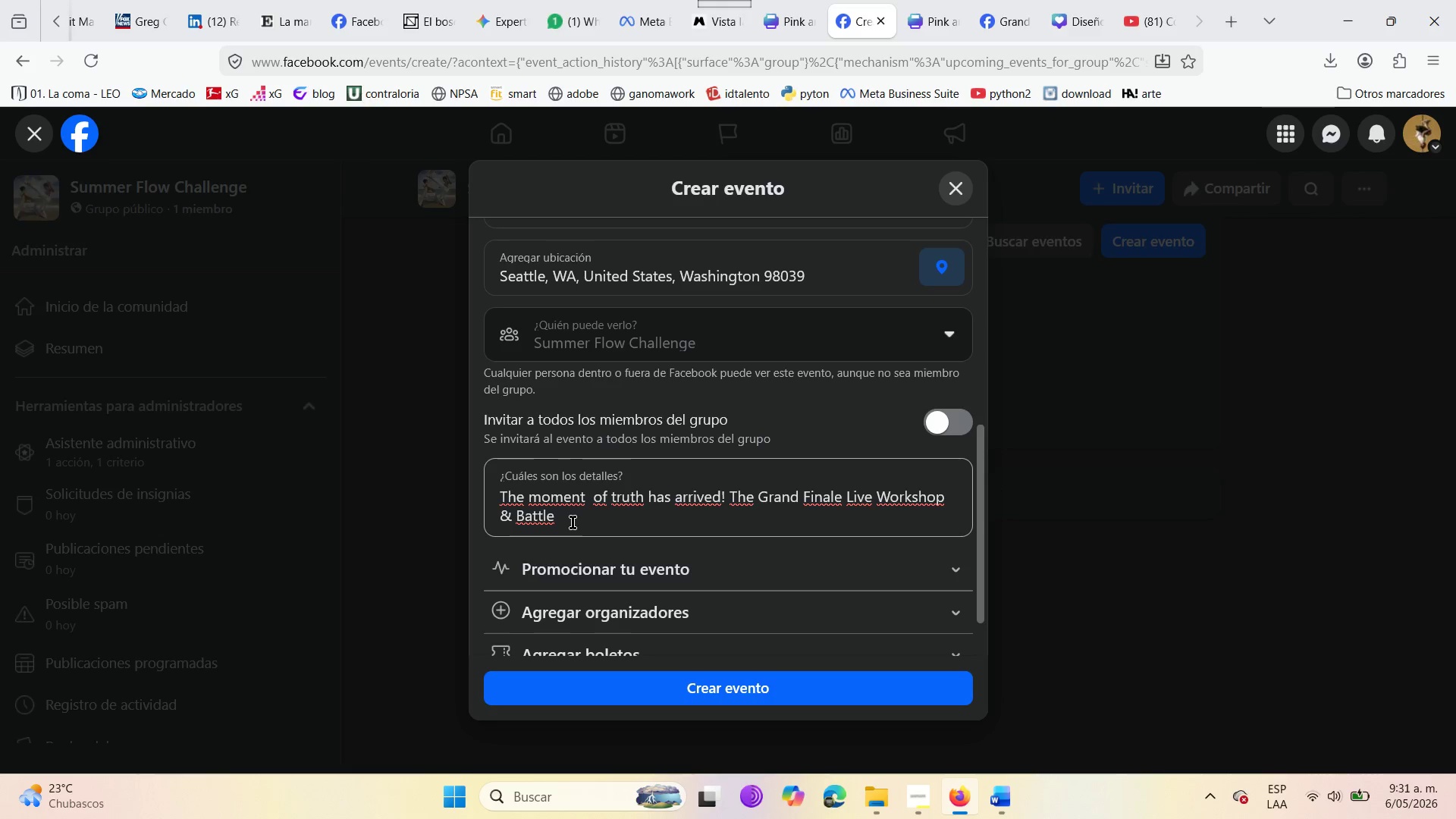 
left_click([571, 522])
 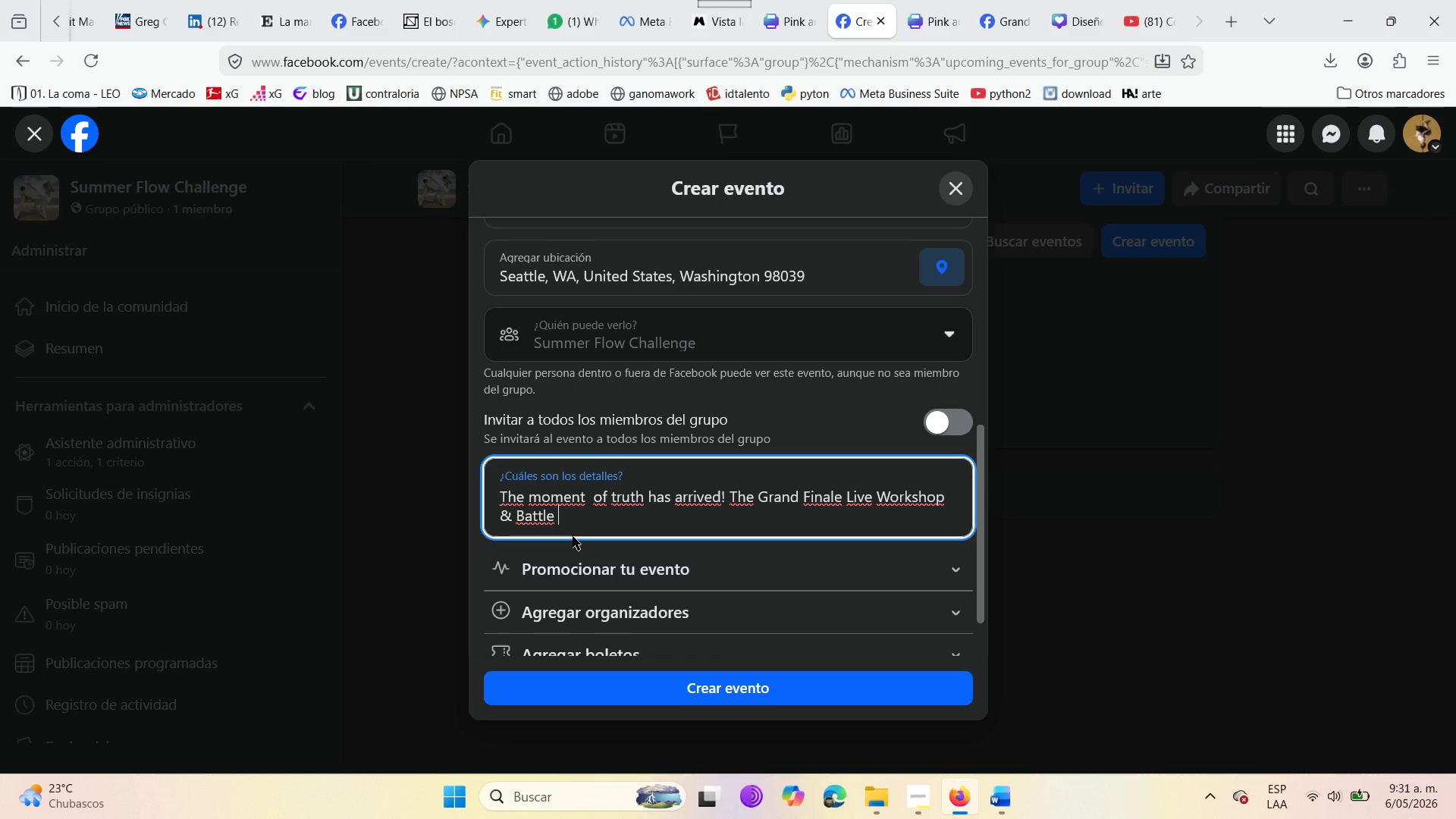 
wait(12.48)
 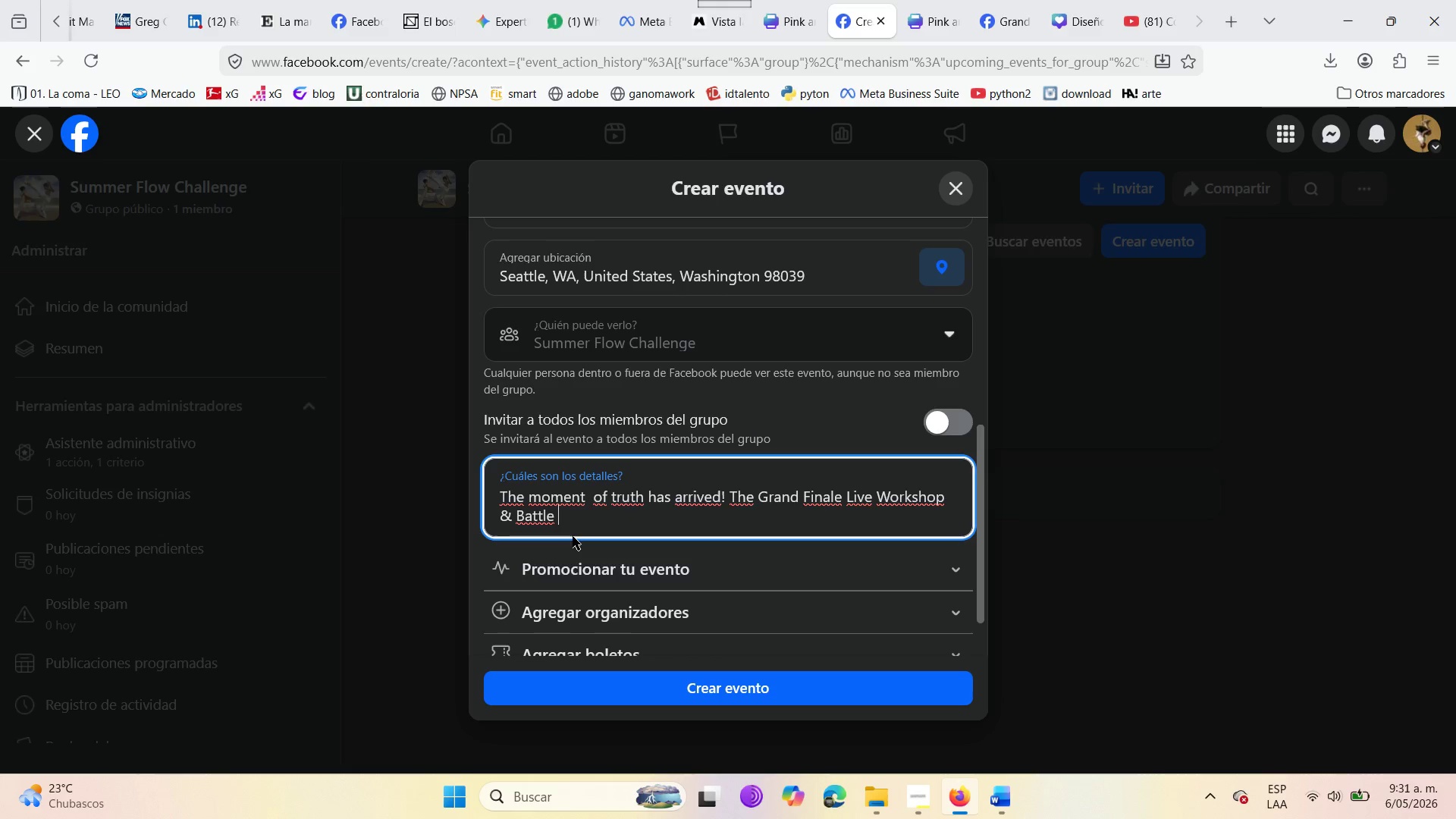 
type(is the peak )
 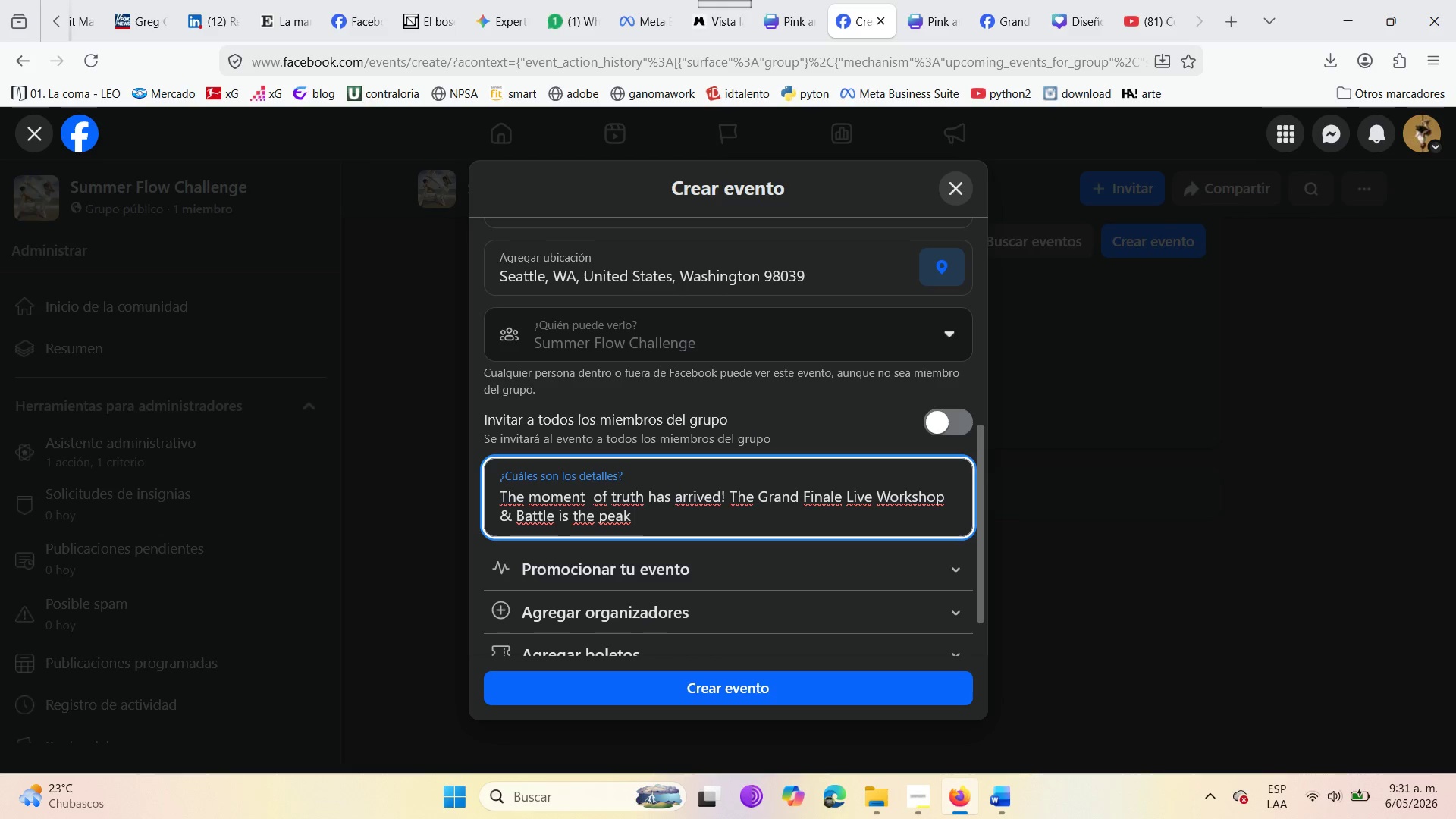 
type(event where theory turn )
key(Backspace)
type(s into fire )
 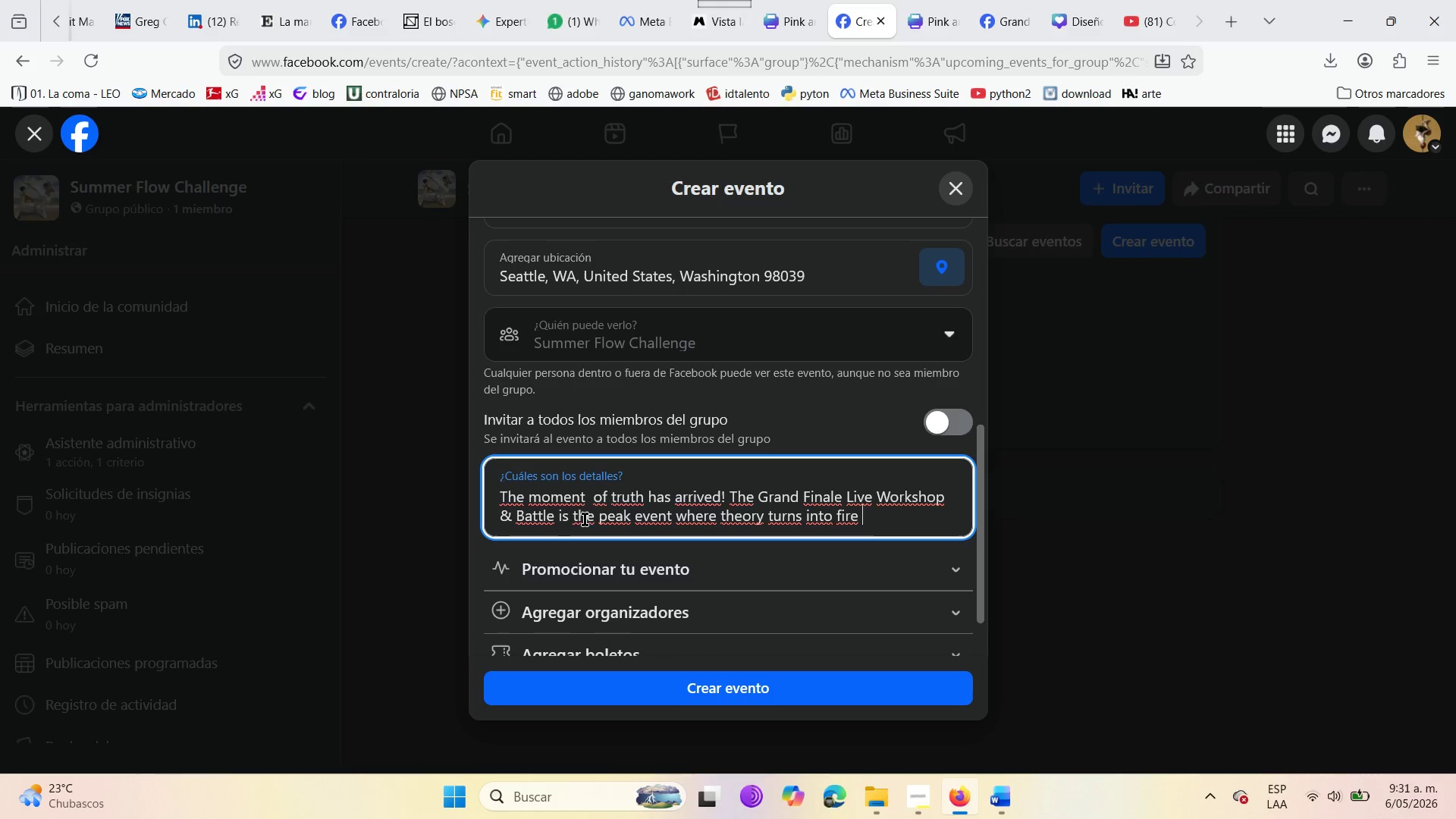 
scroll: coordinate [619, 381], scroll_direction: up, amount: 9.0
 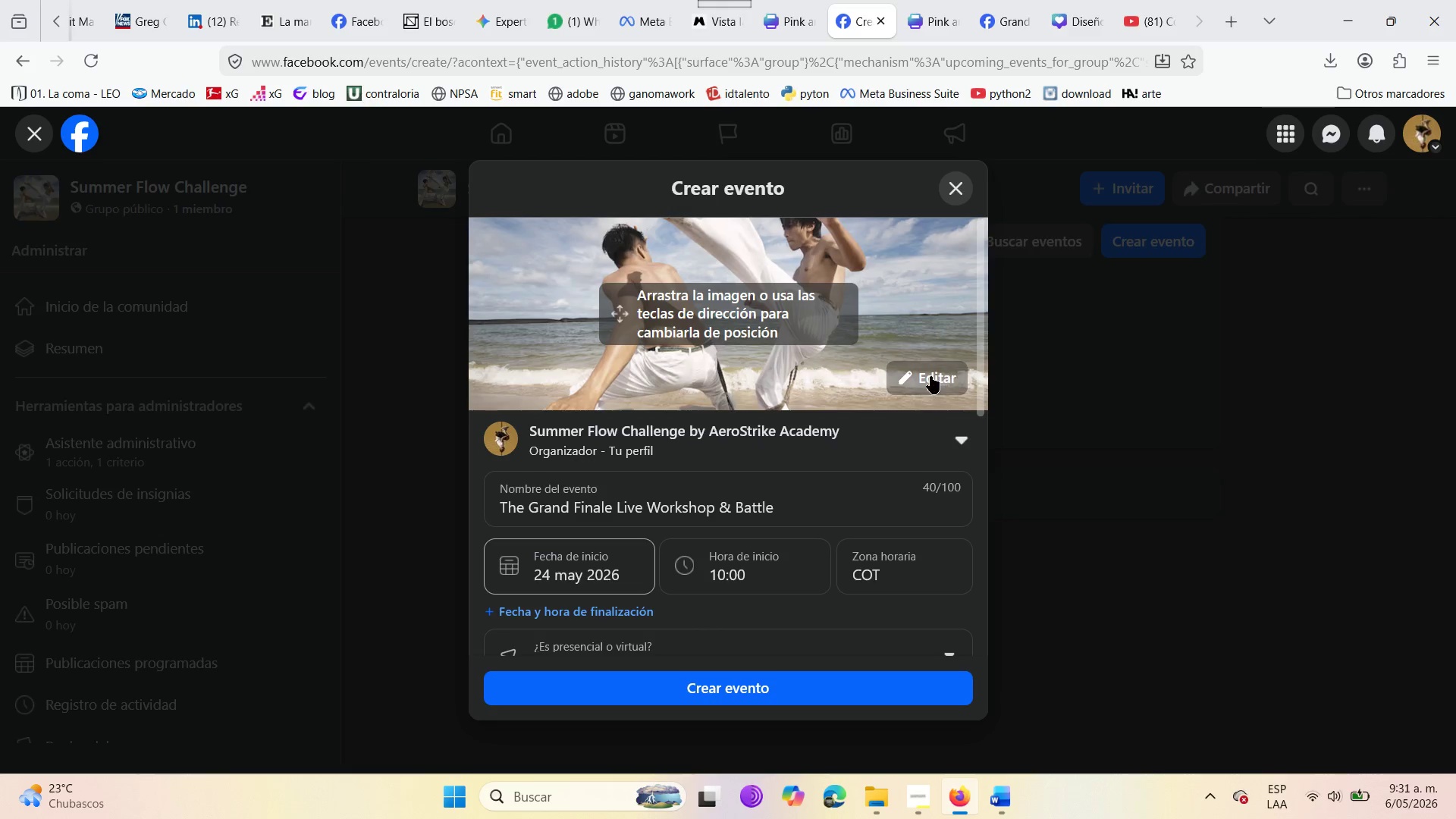 
left_click([921, 373])
 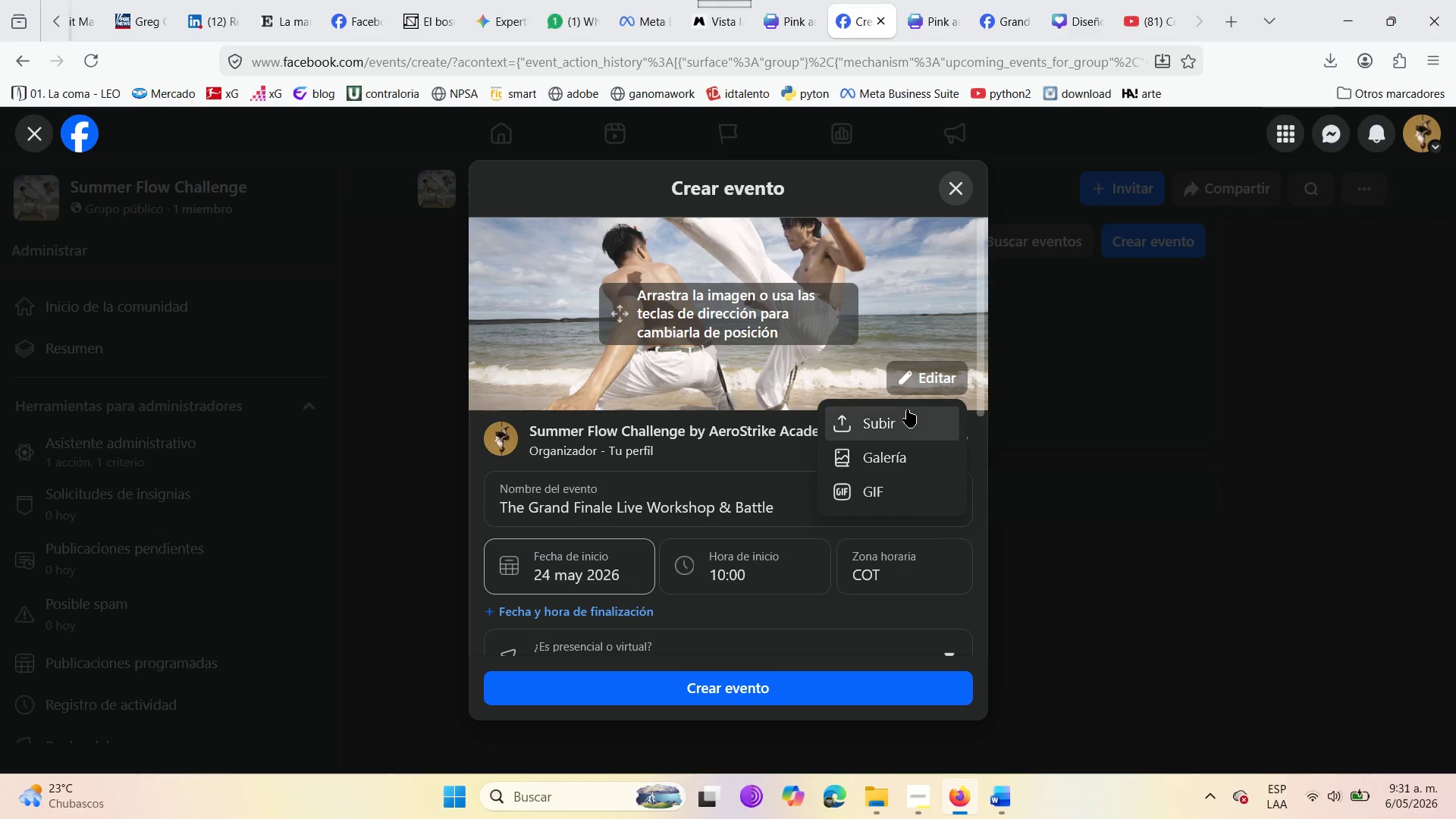 
left_click([907, 410])
 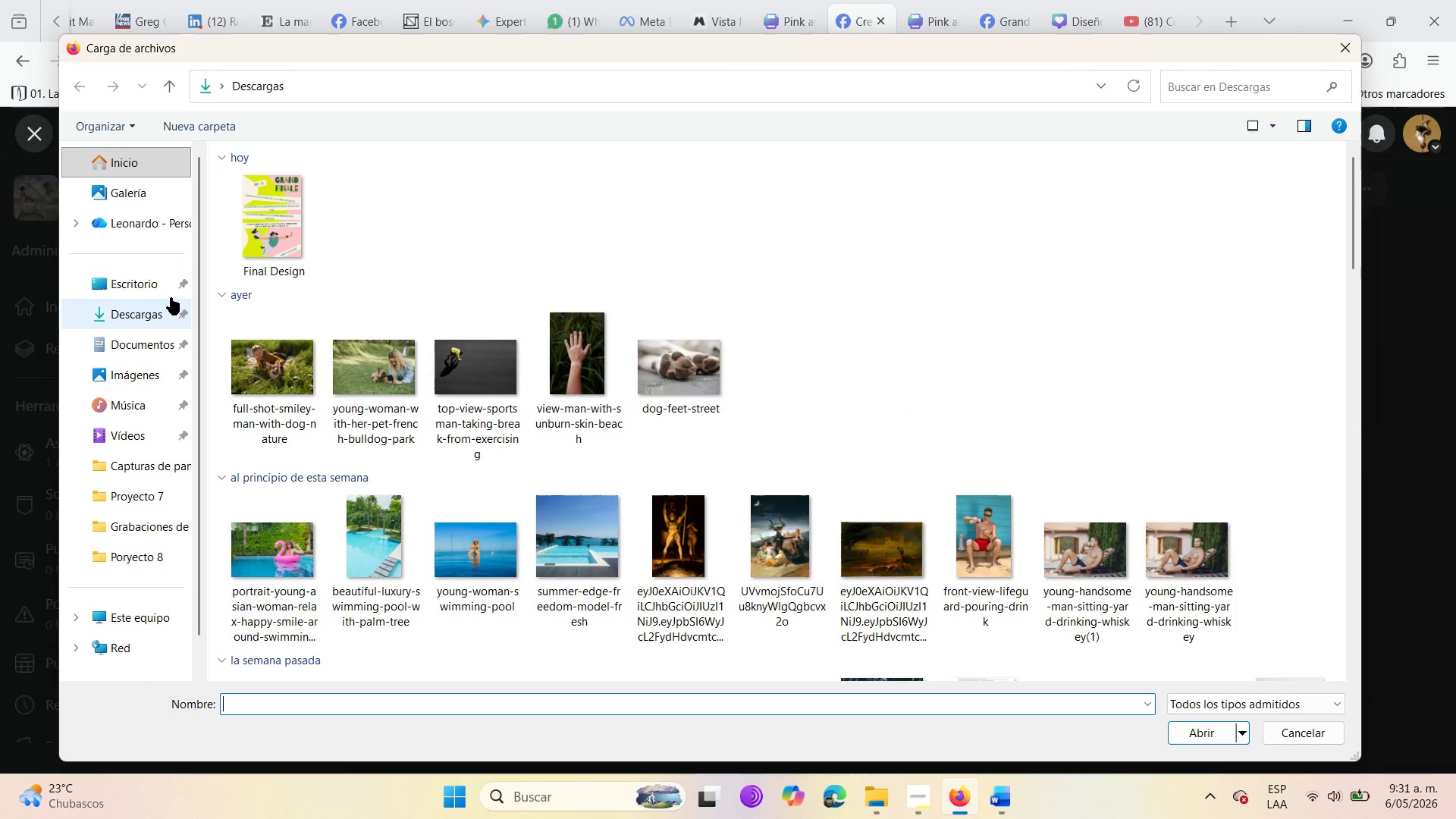 
left_click([272, 243])
 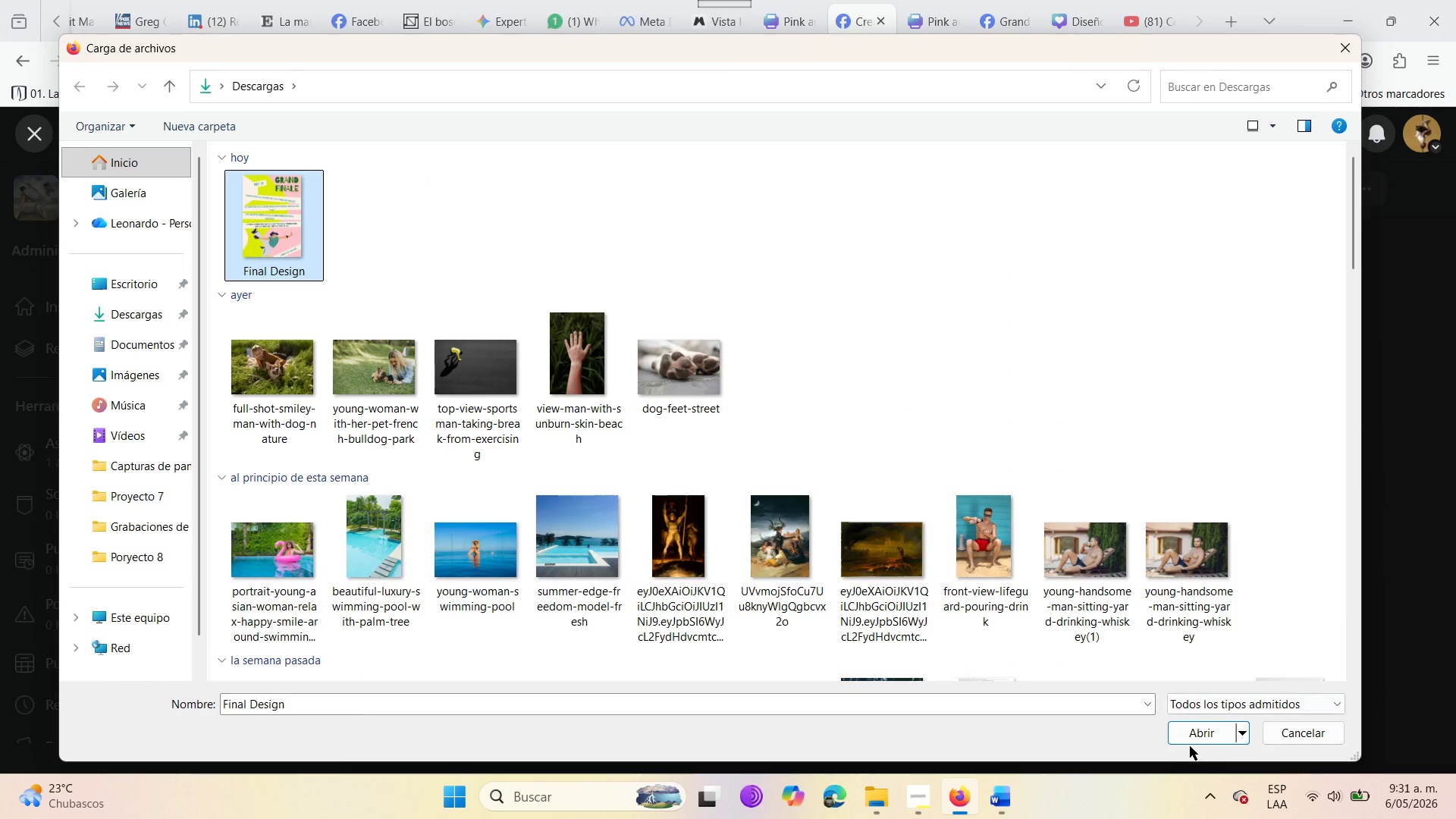 
left_click([1199, 739])
 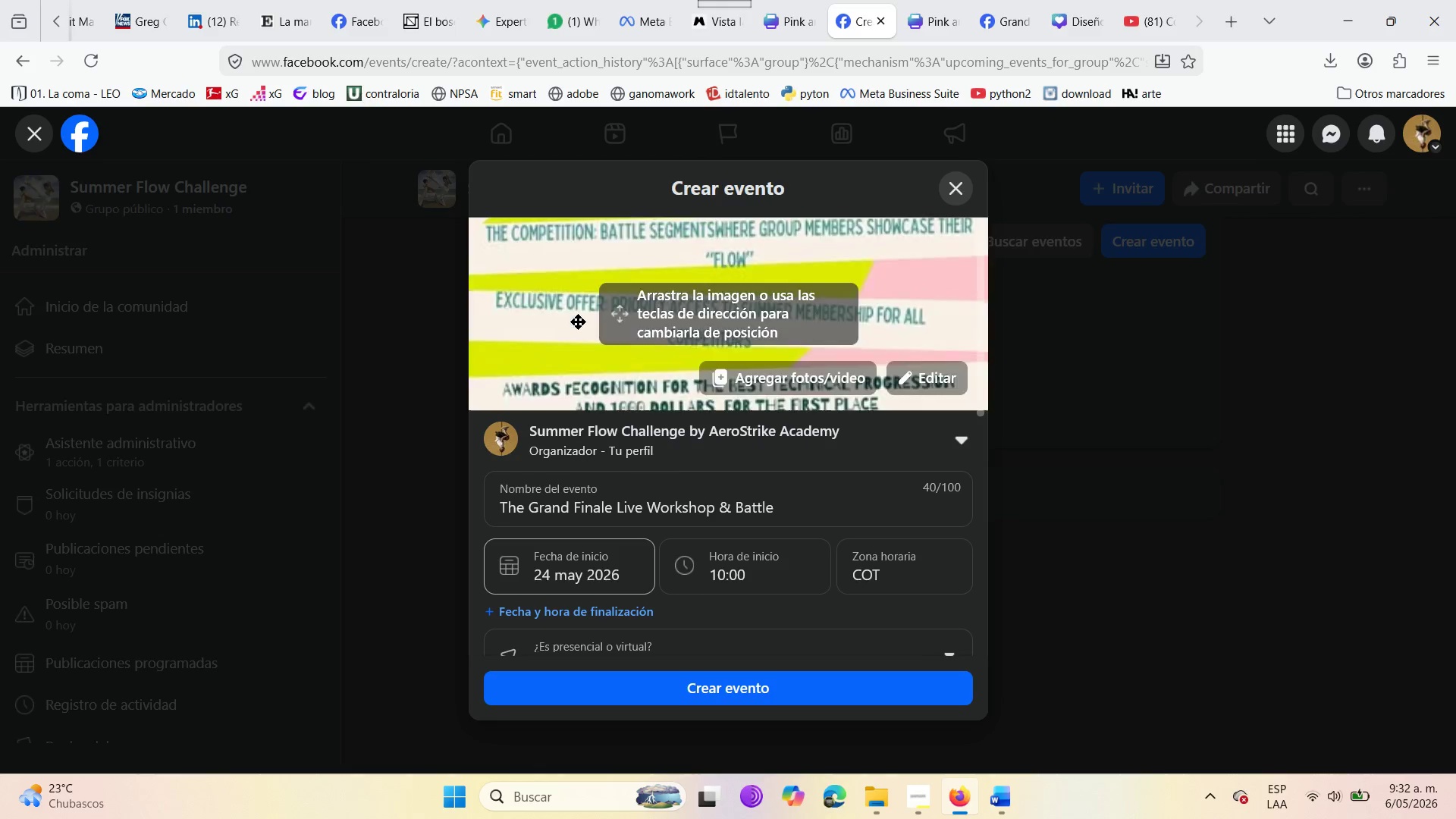 
left_click_drag(start_coordinate=[554, 304], to_coordinate=[556, 410])
 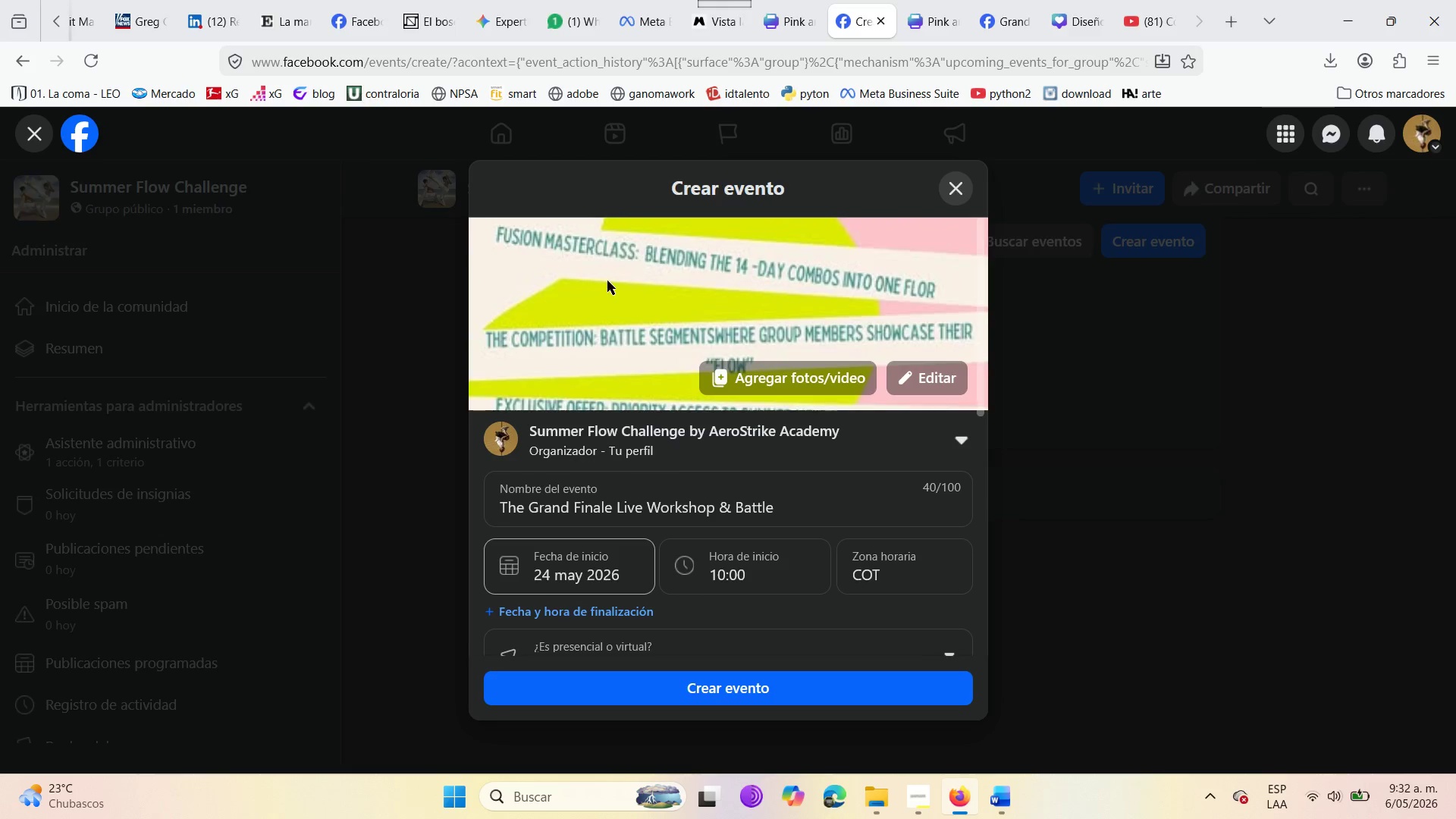 
left_click_drag(start_coordinate=[607, 281], to_coordinate=[615, 391])
 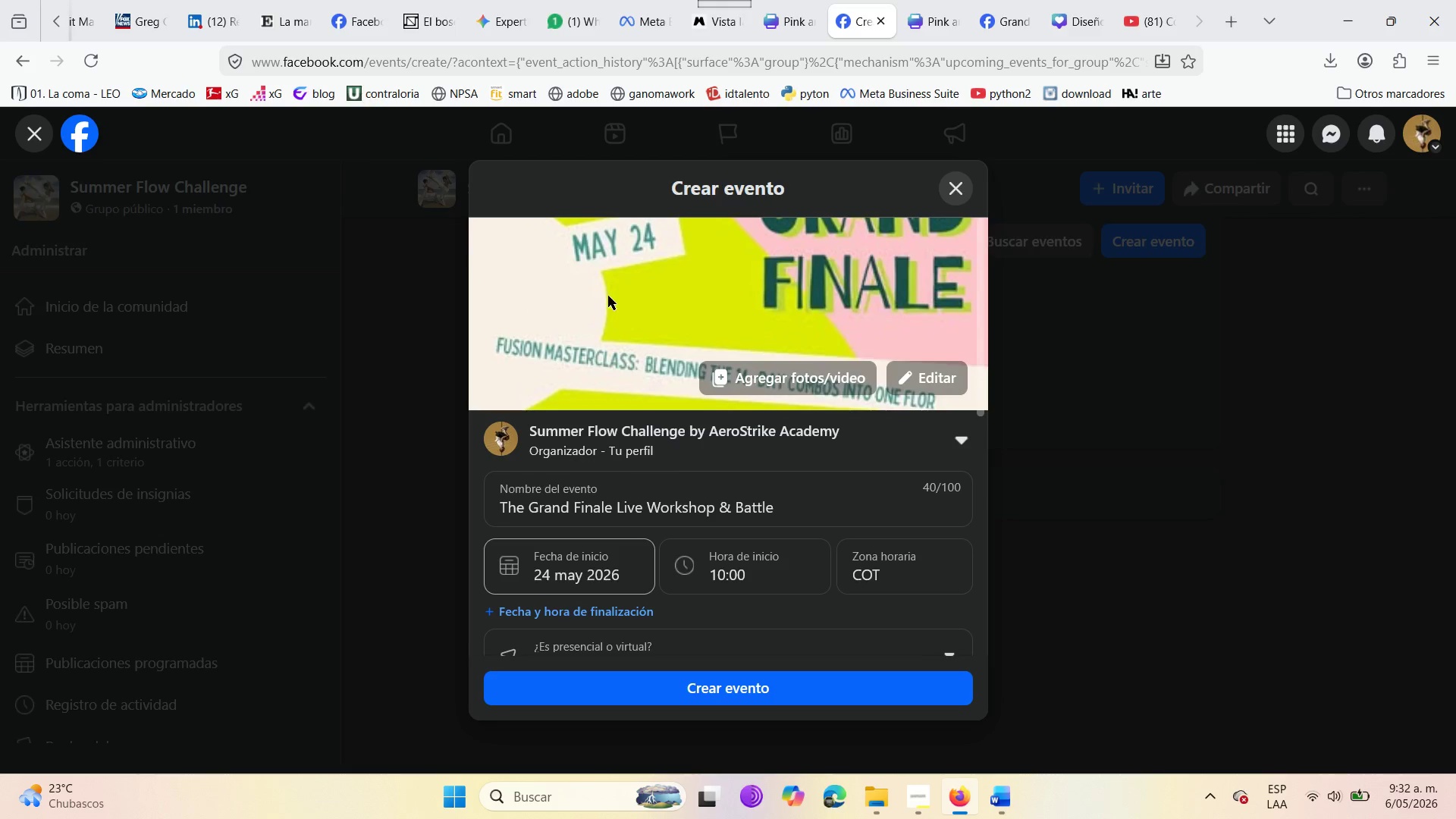 
left_click_drag(start_coordinate=[608, 296], to_coordinate=[611, 424])
 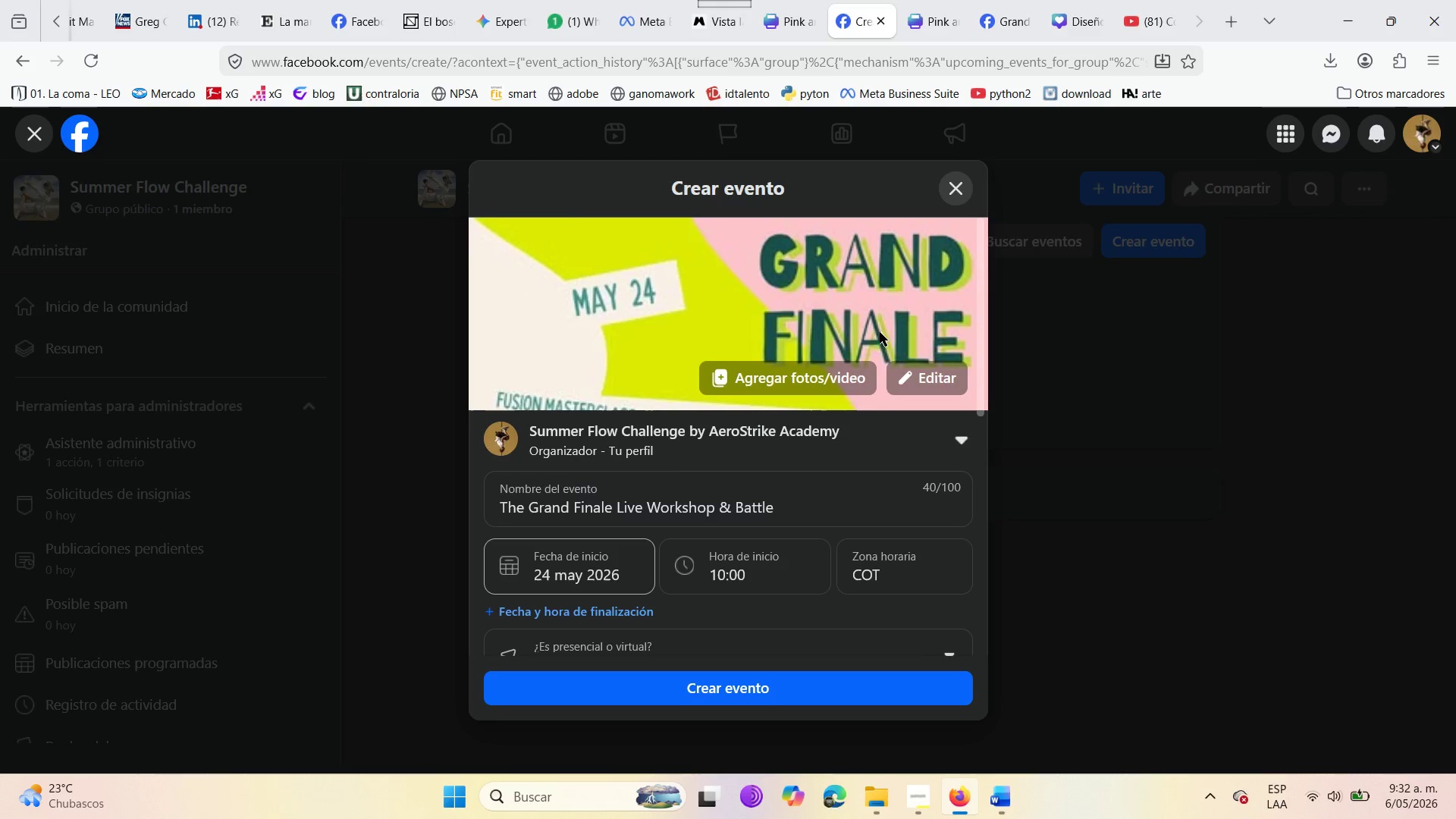 
left_click([923, 381])
 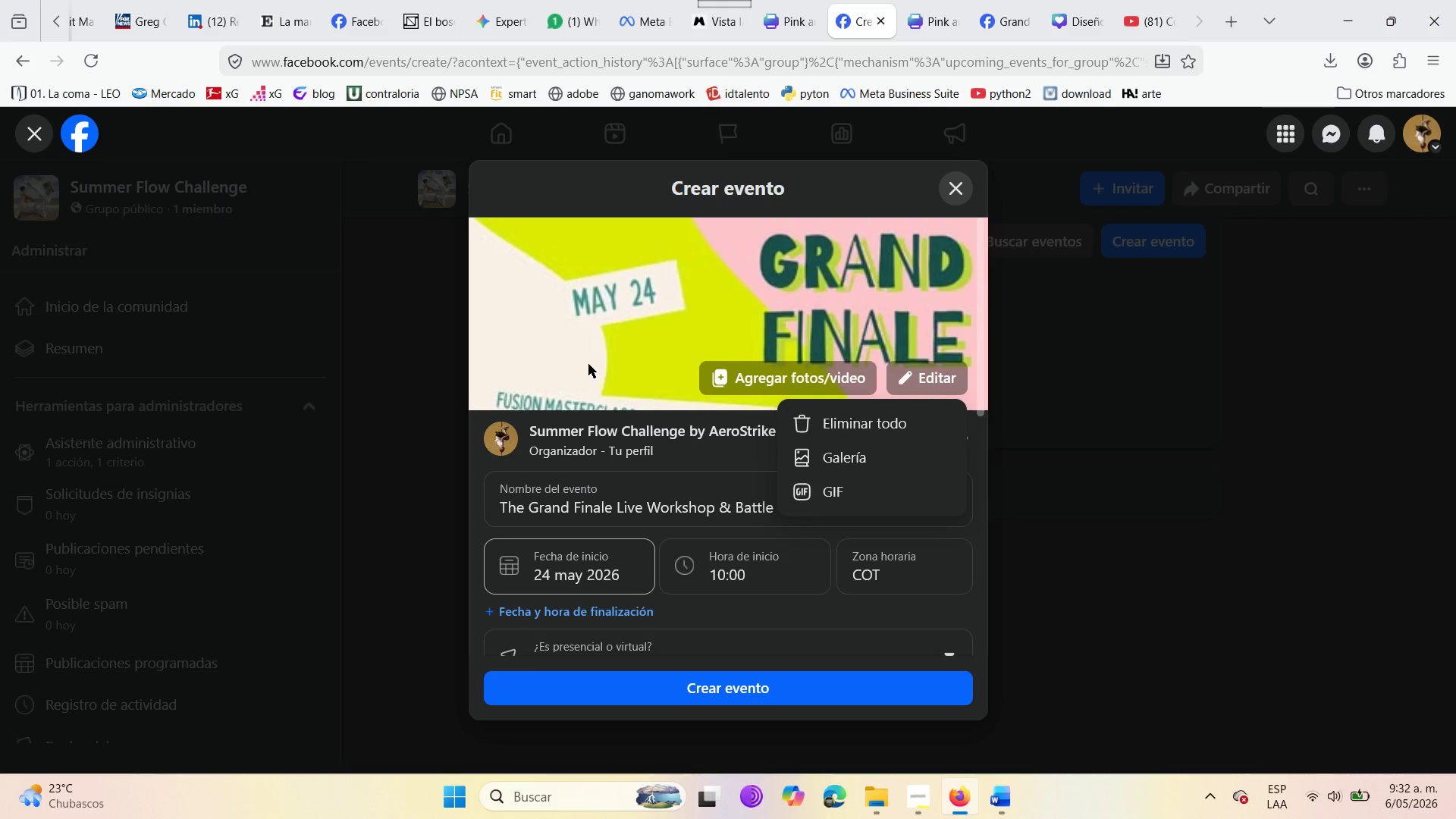 
double_click([560, 356])
 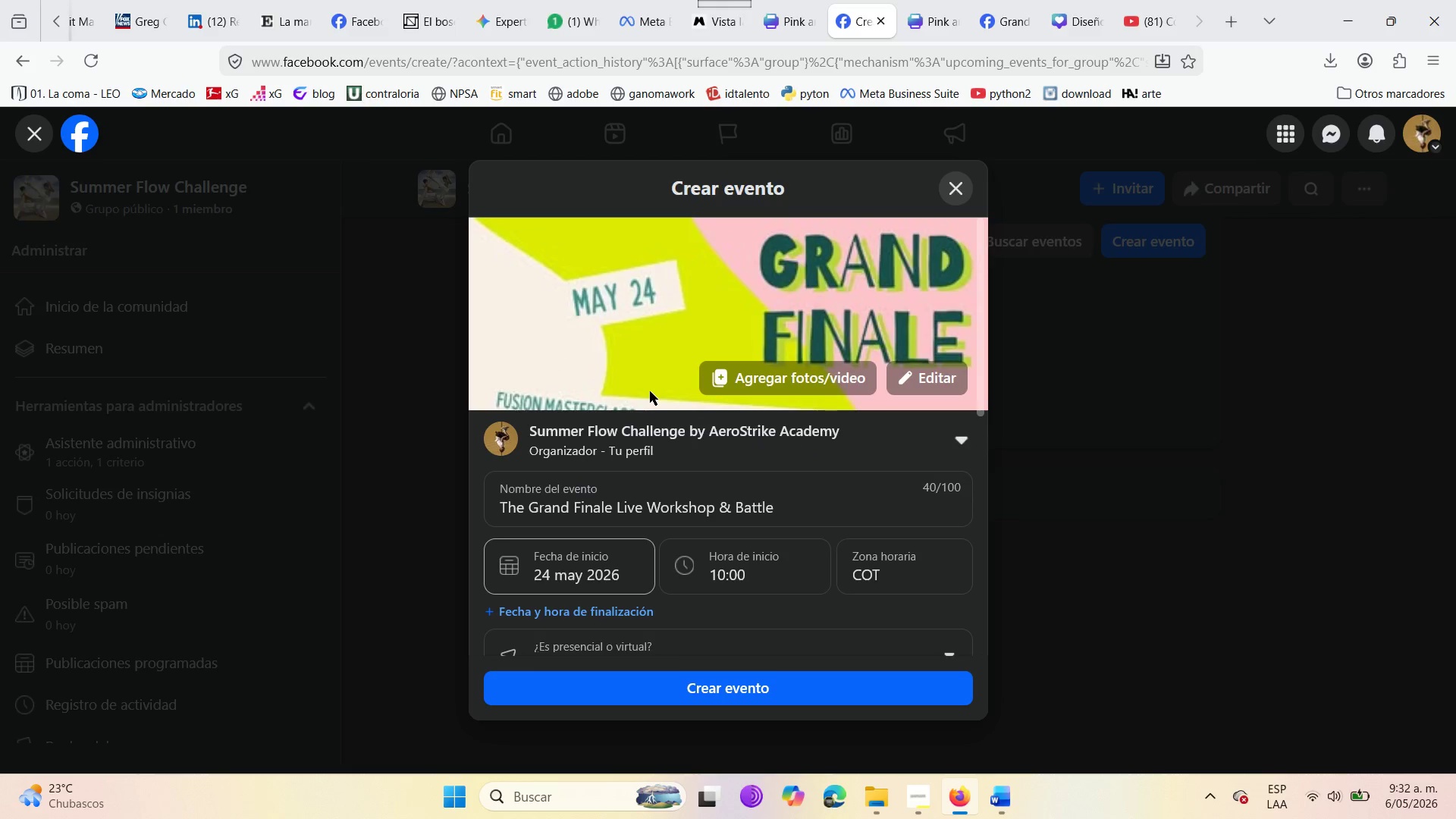 
left_click([1219, 559])
 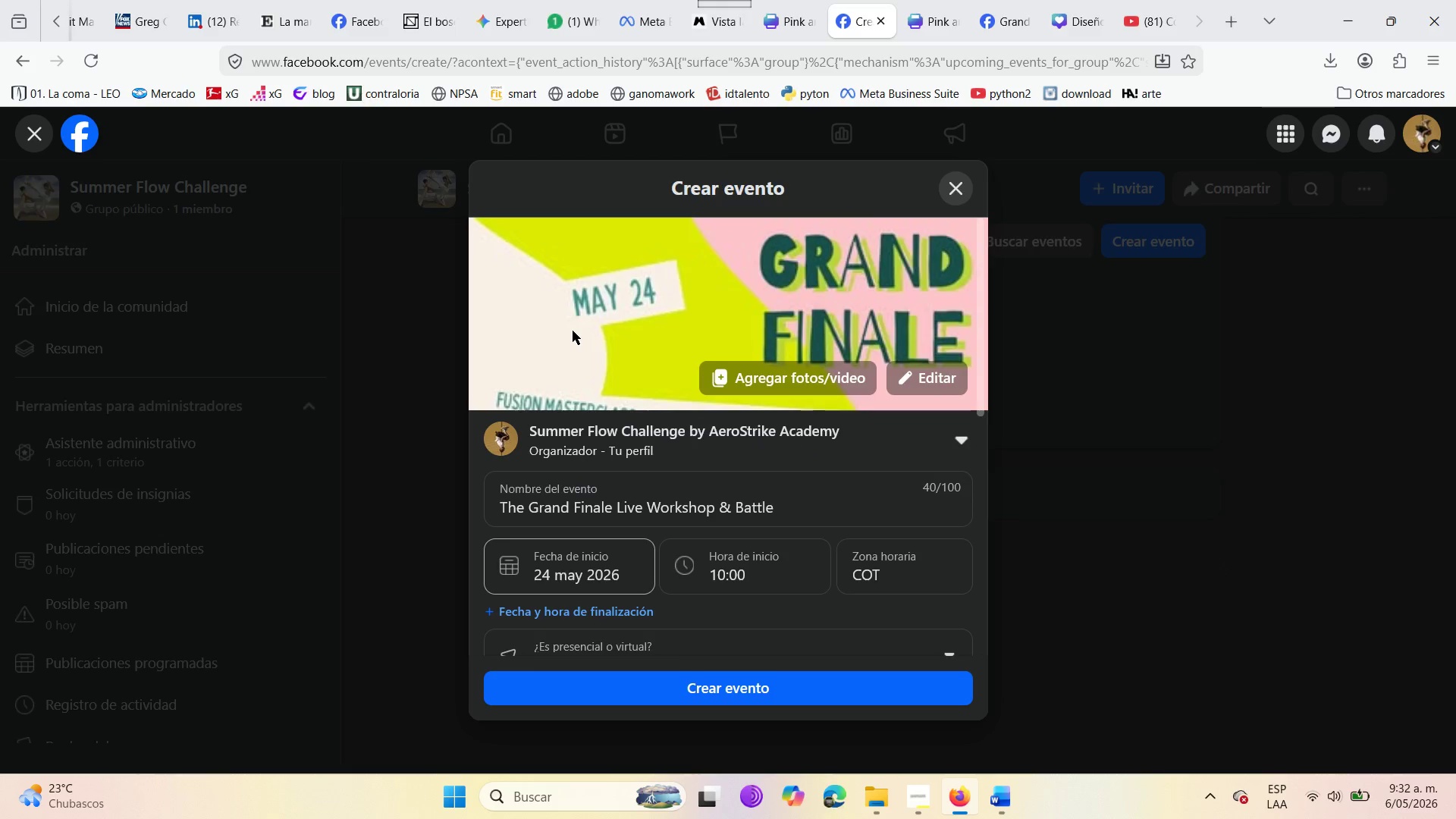 
double_click([573, 331])
 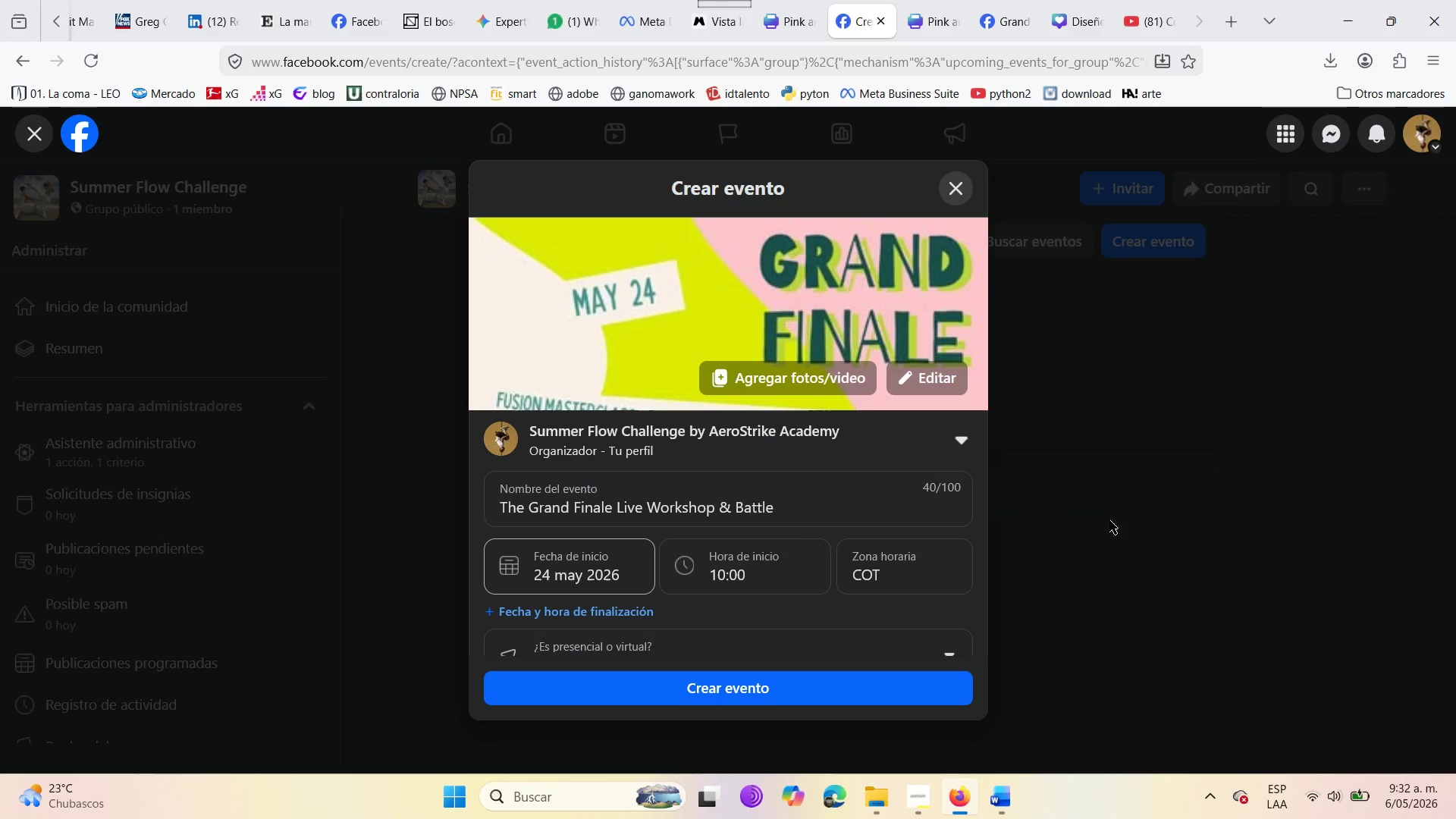 
wait(10.08)
 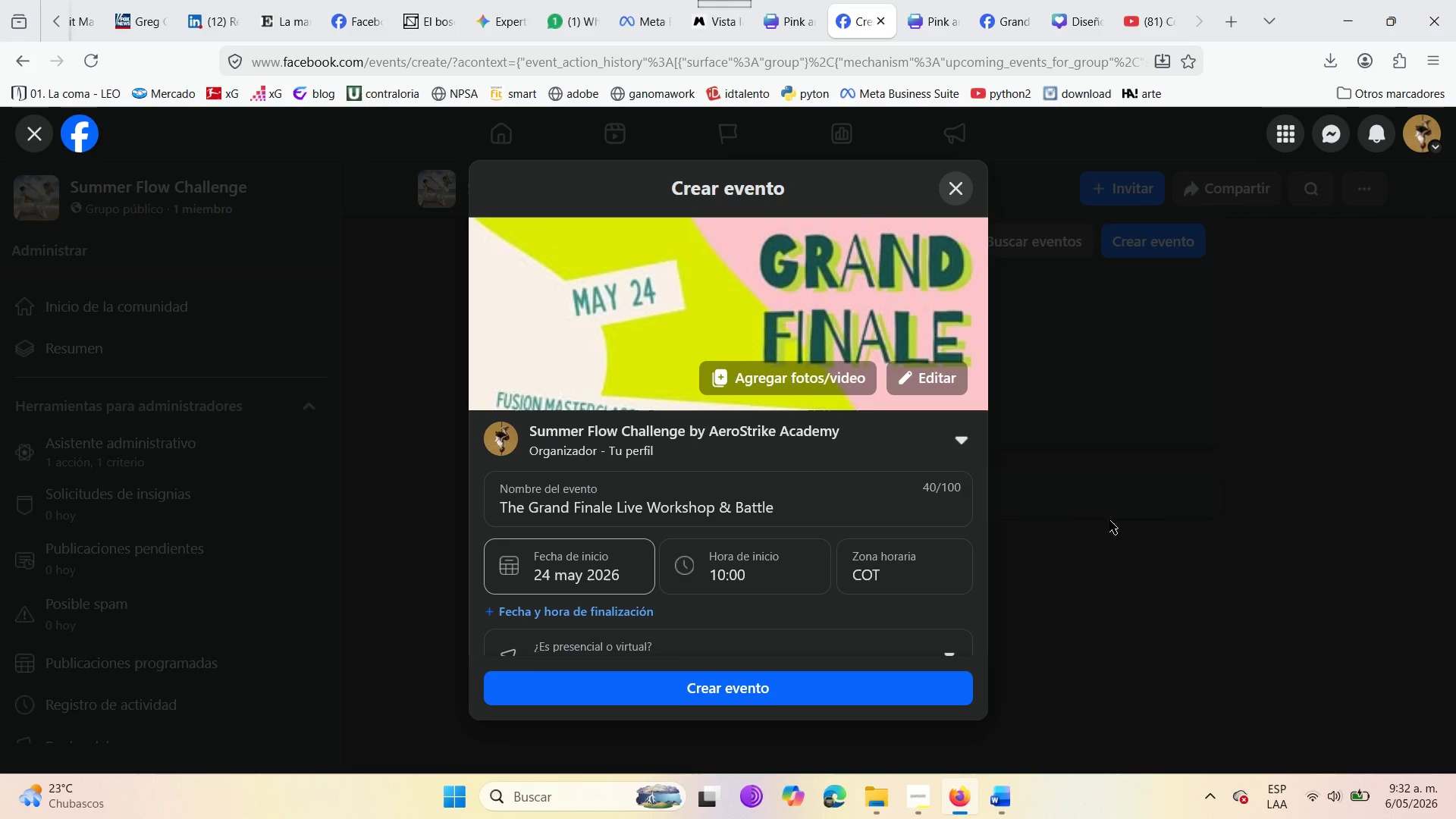 
scroll: coordinate [720, 530], scroll_direction: down, amount: 3.0
 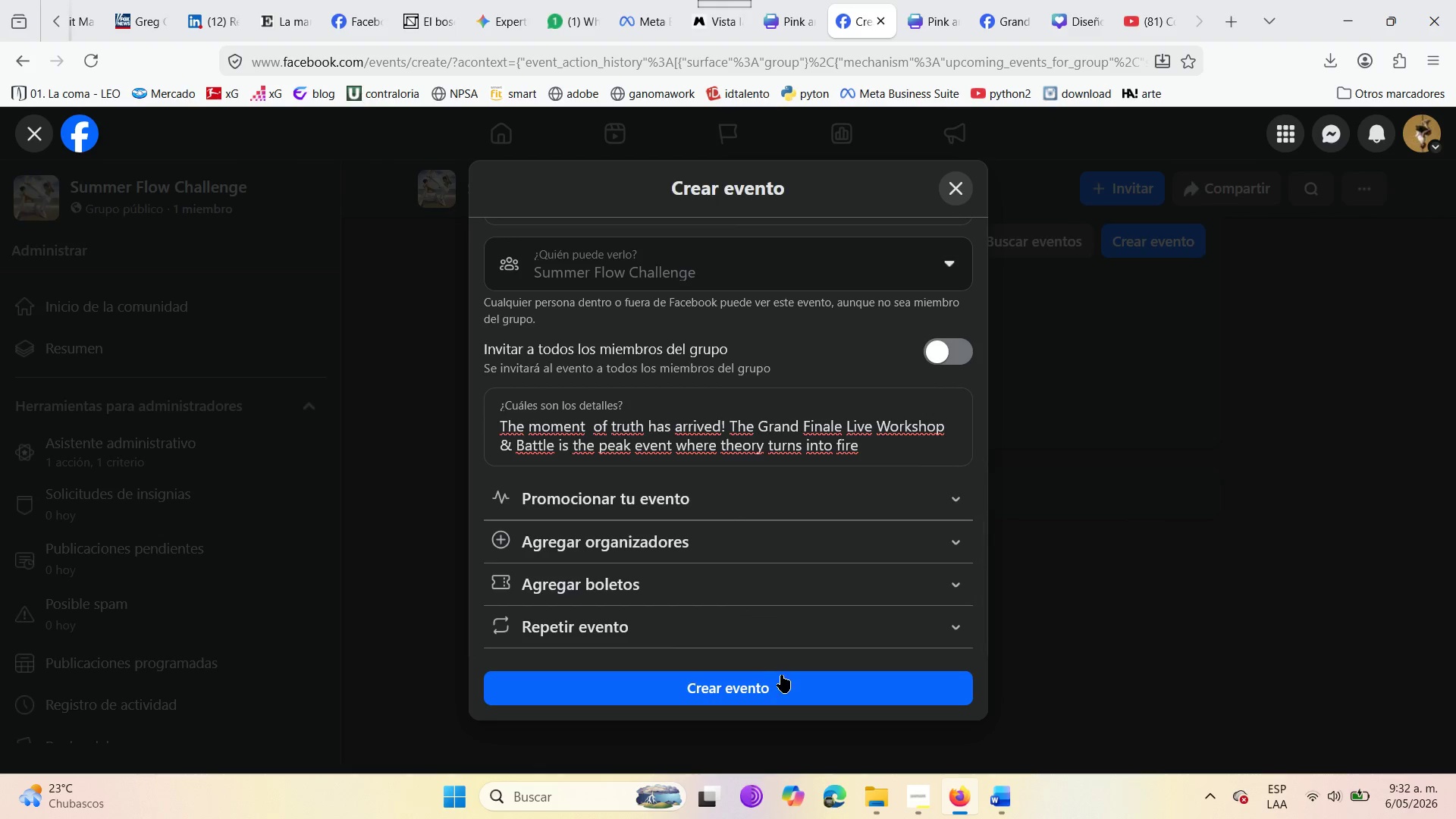 
left_click([786, 686])
 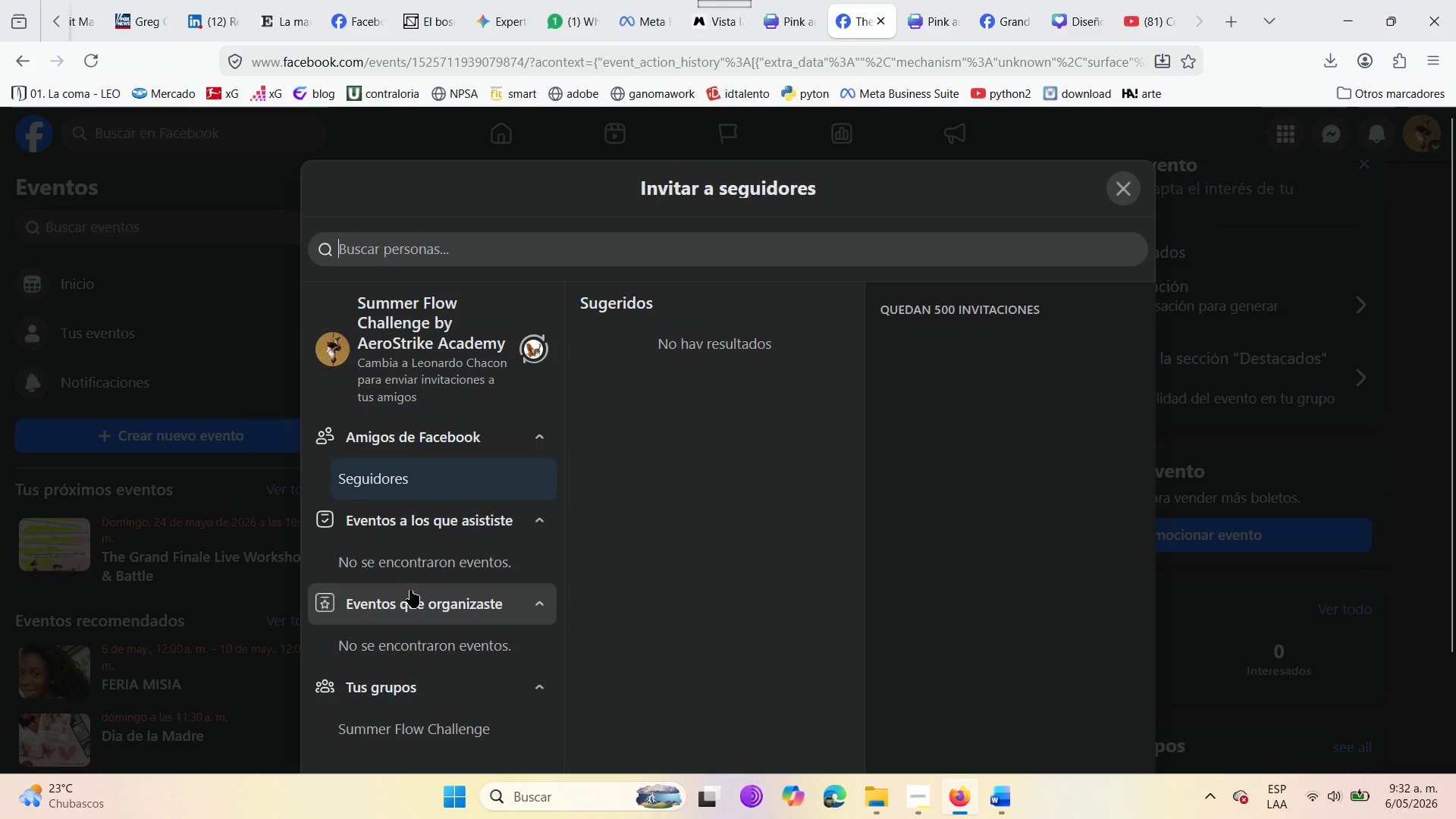 
wait(23.47)
 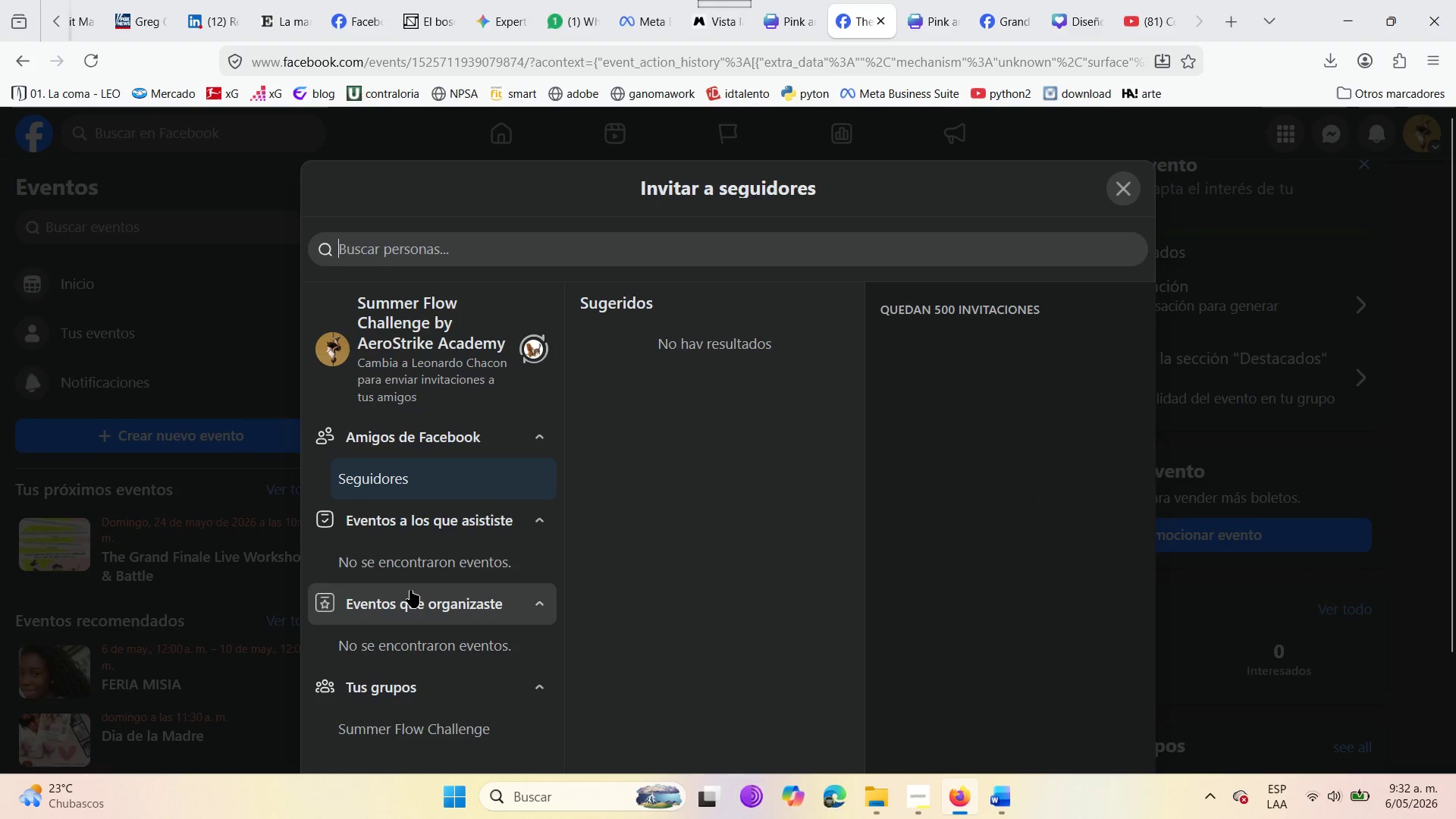 
left_click([518, 260])
 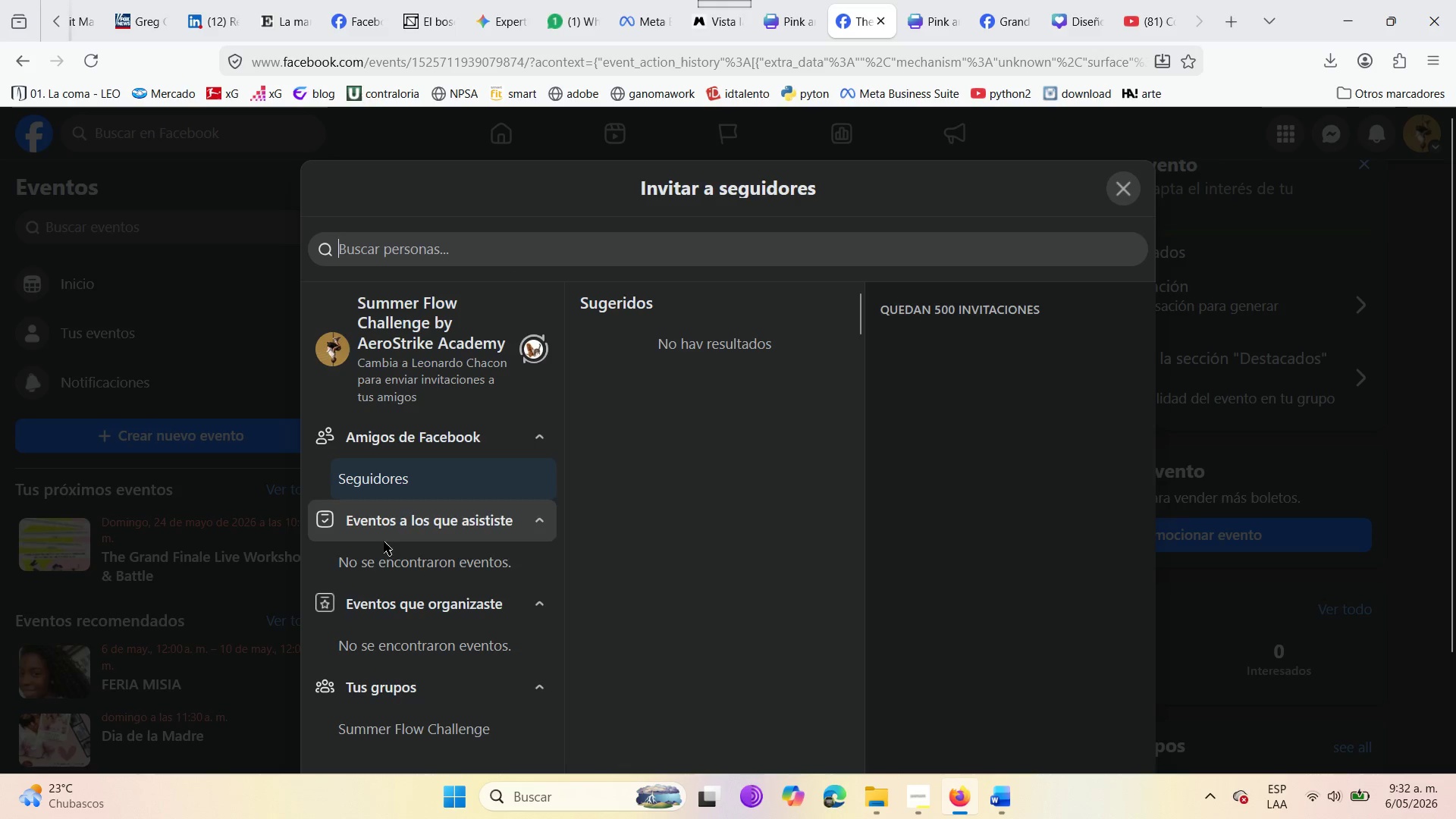 
left_click([455, 485])
 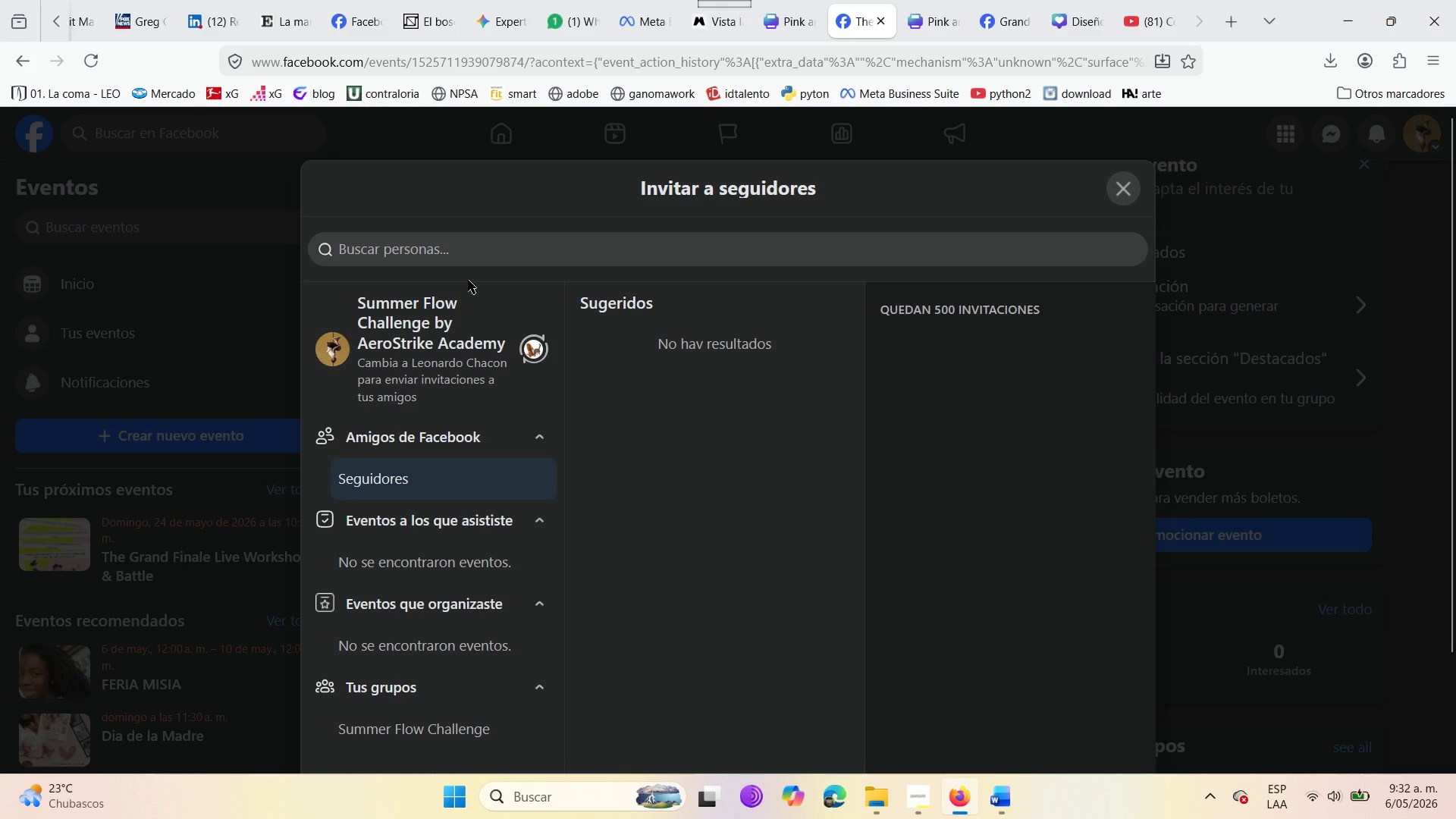 
left_click([424, 251])
 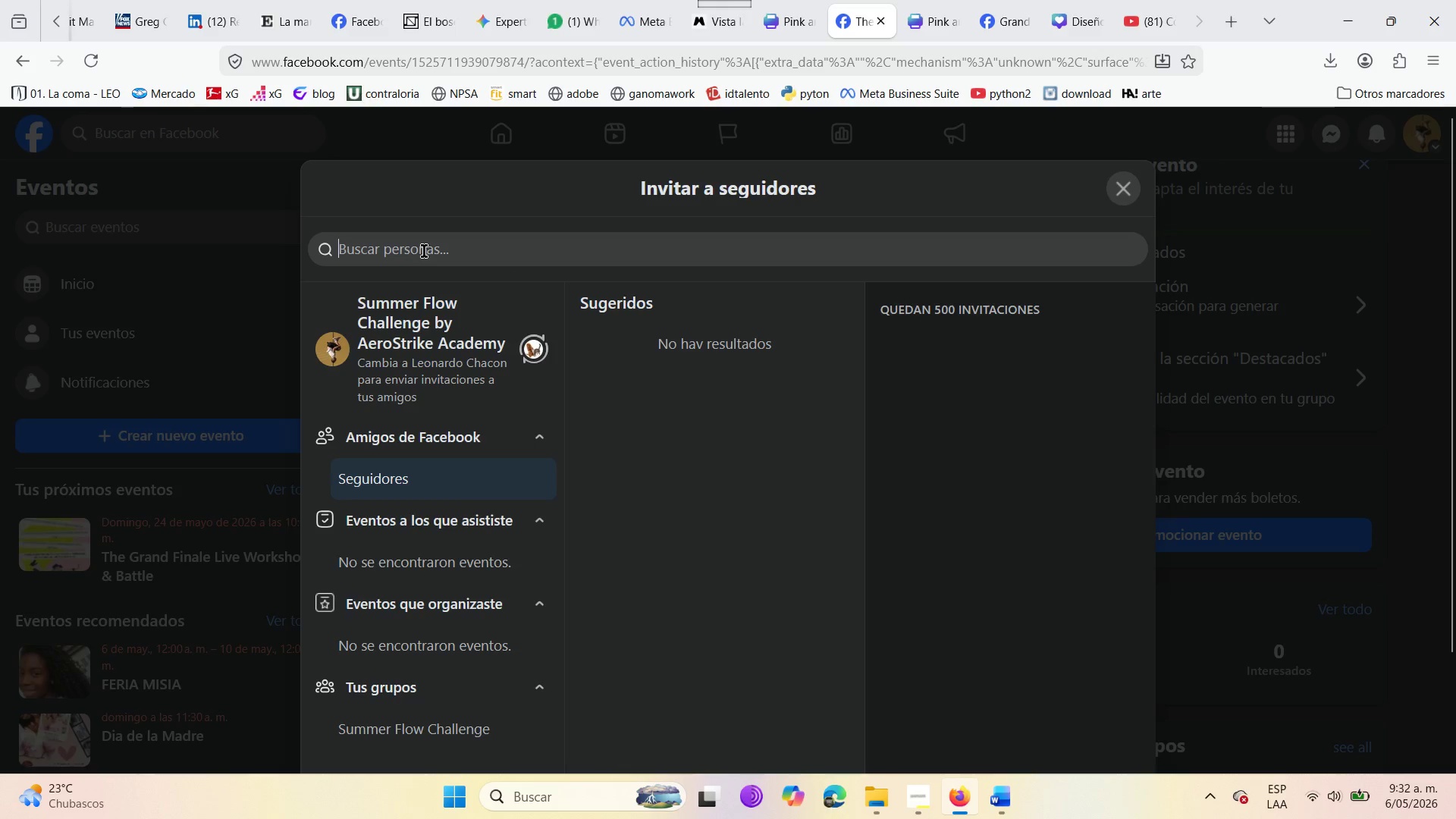 
type(iv)
key(Backspace)
 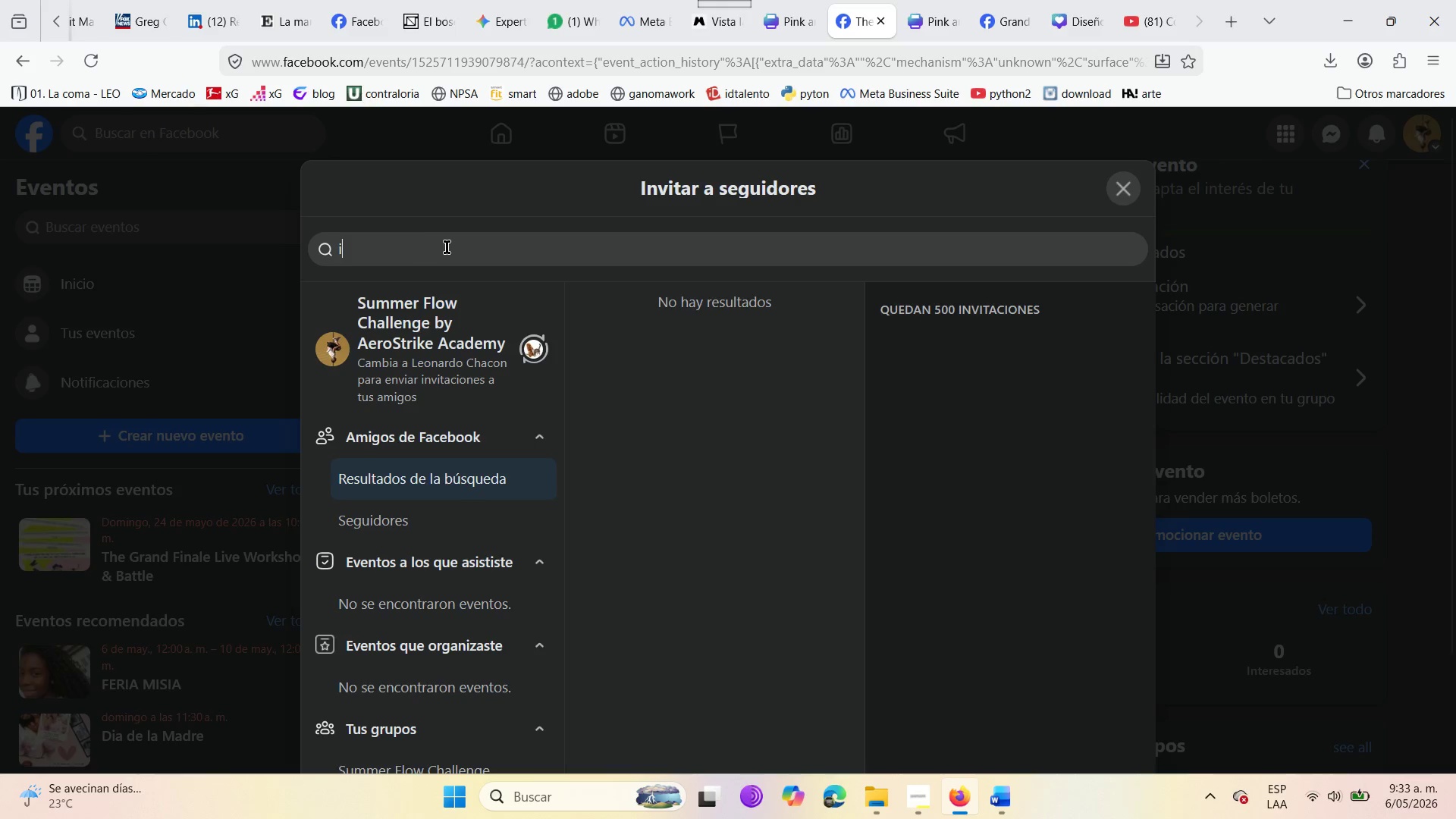 
key(Backspace)
 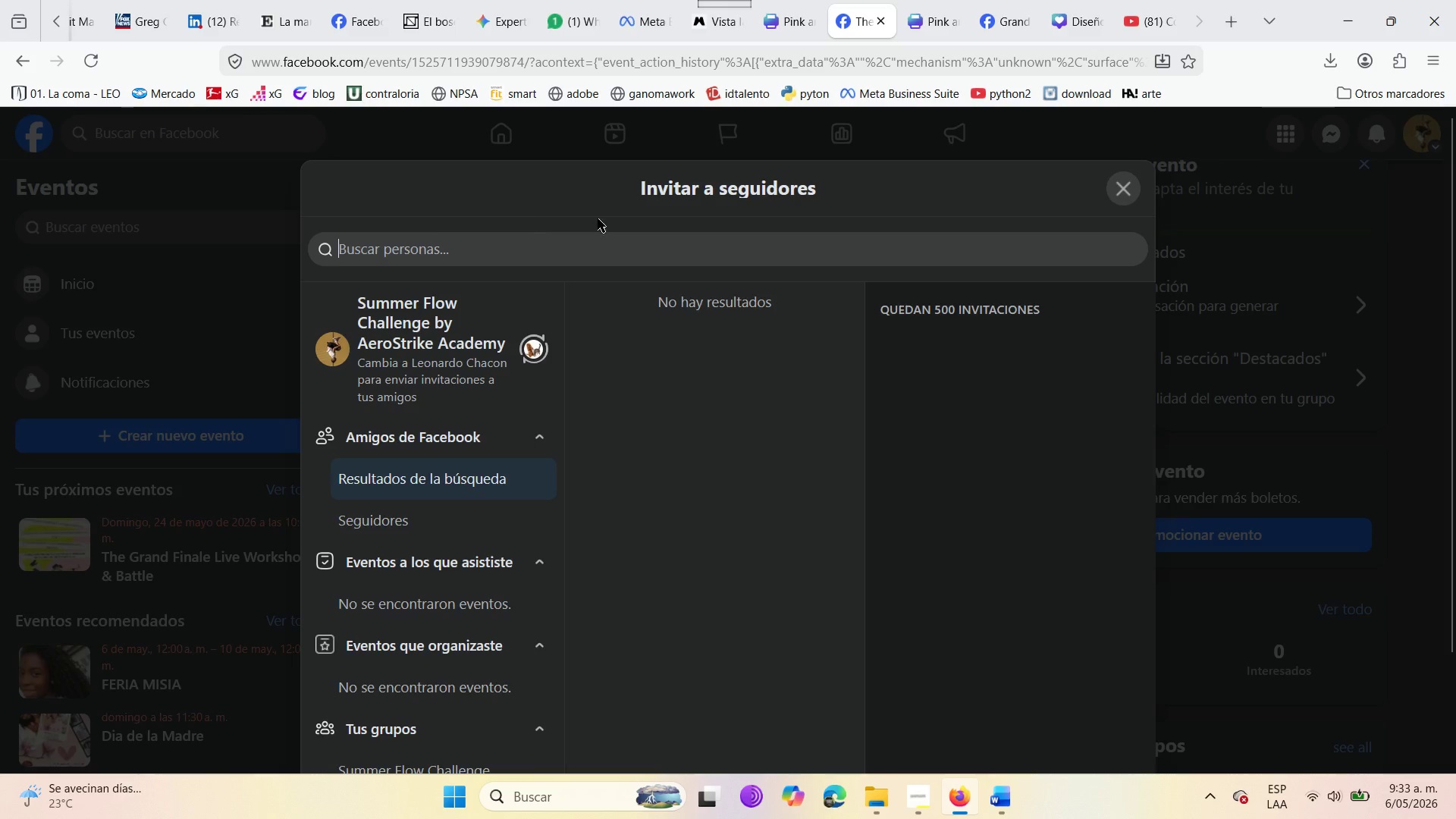 
key(Backspace)
 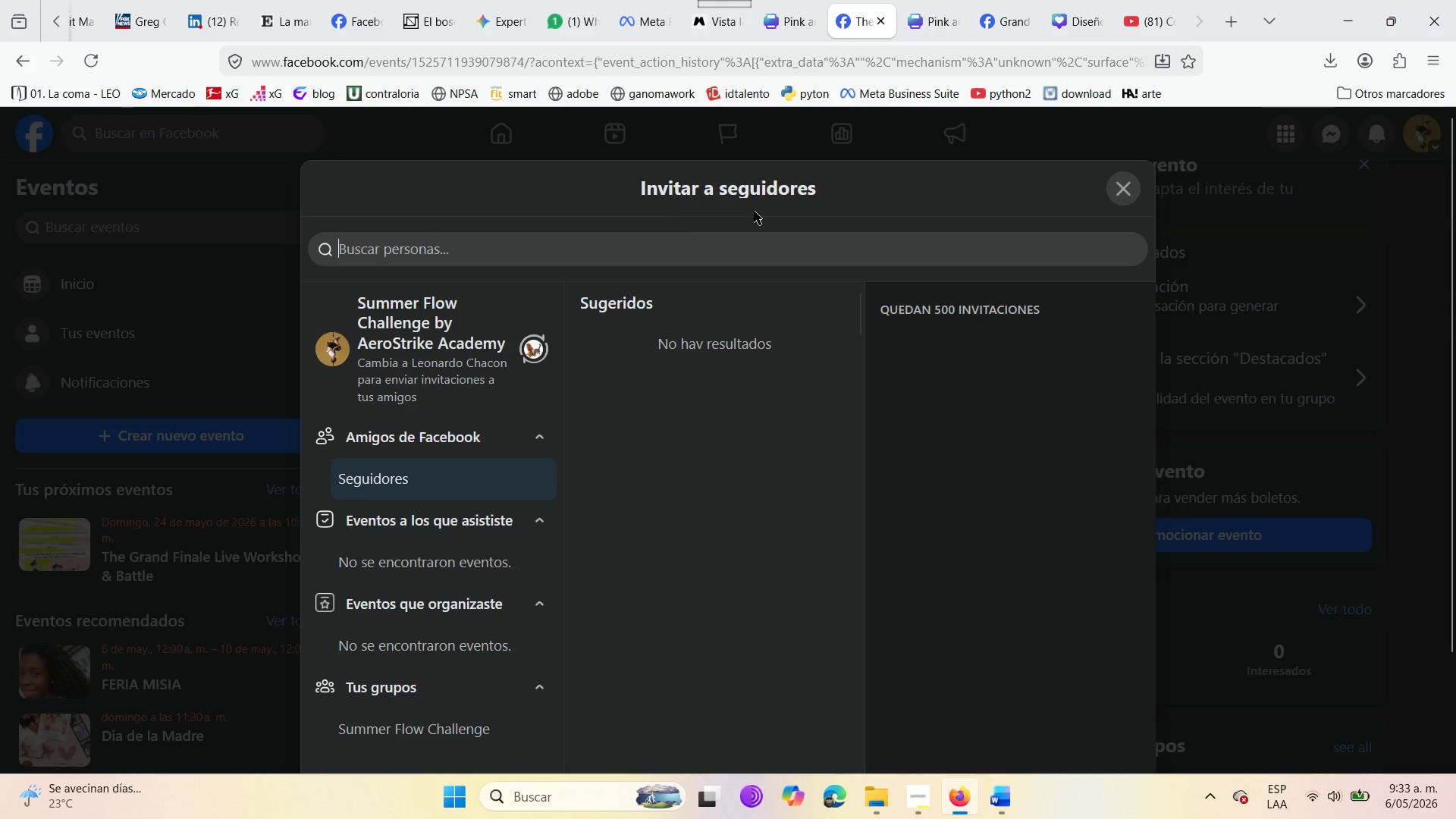 
key(Backspace)
 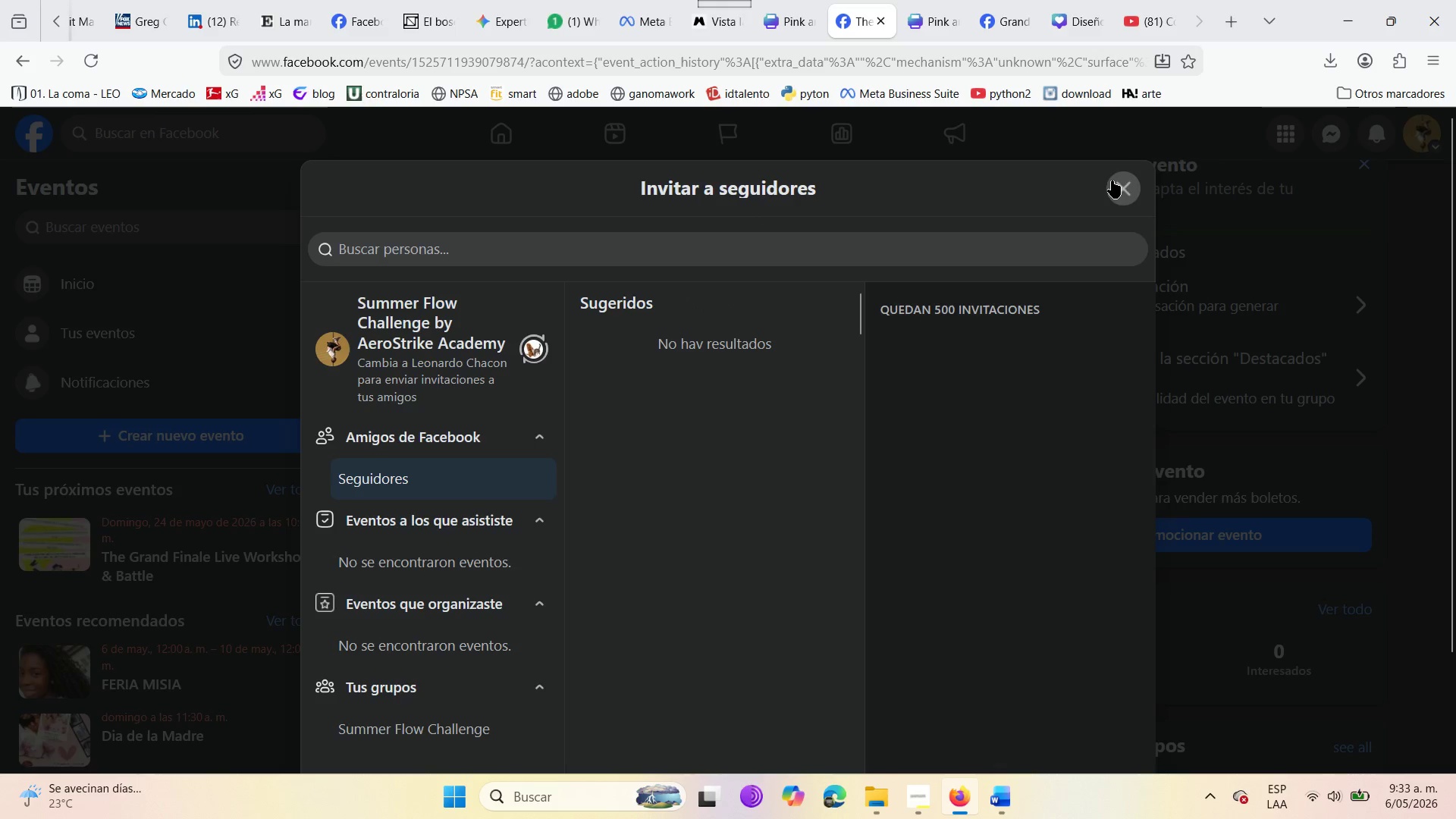 
left_click([1113, 180])
 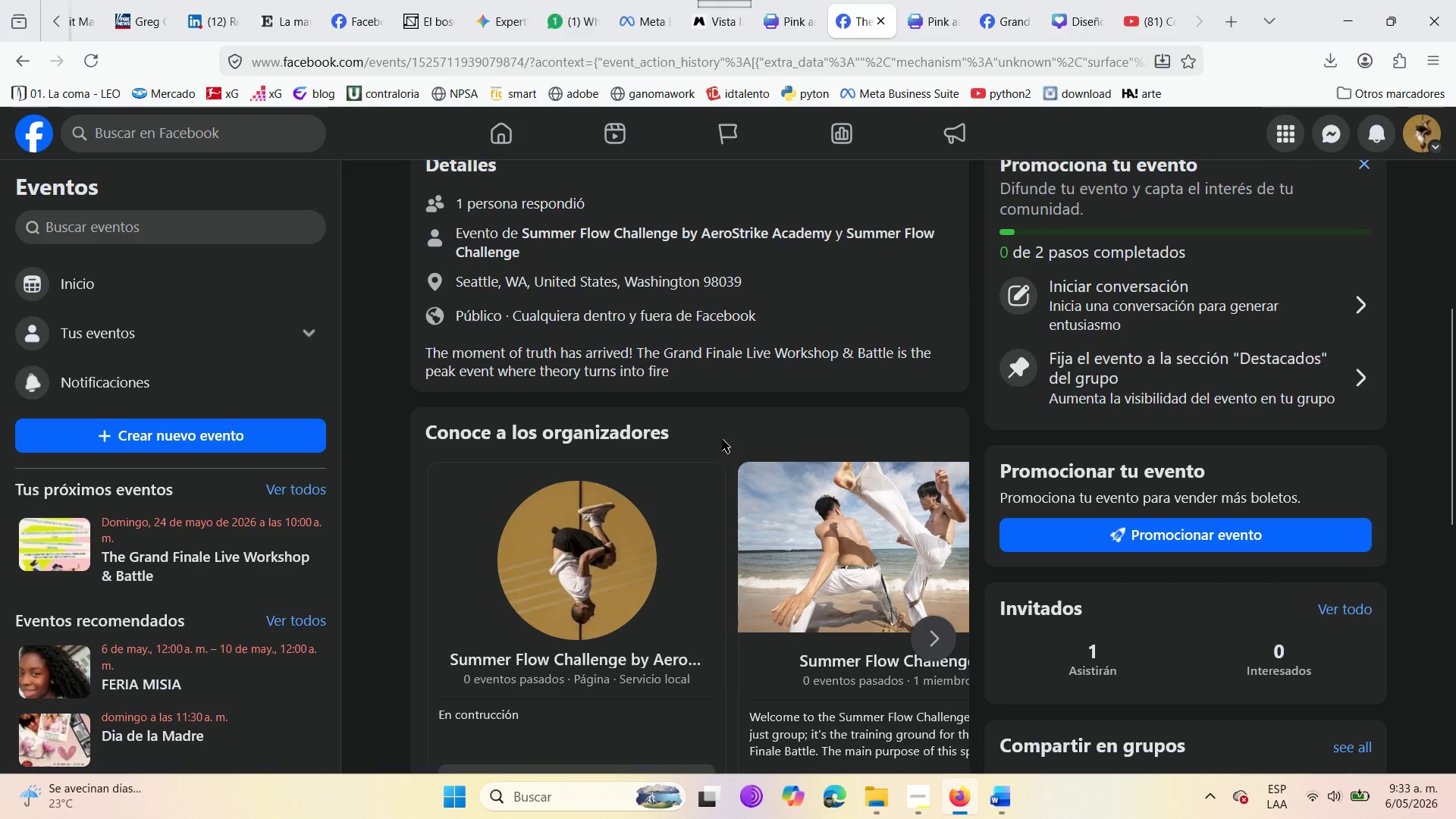 
scroll: coordinate [653, 474], scroll_direction: up, amount: 8.0
 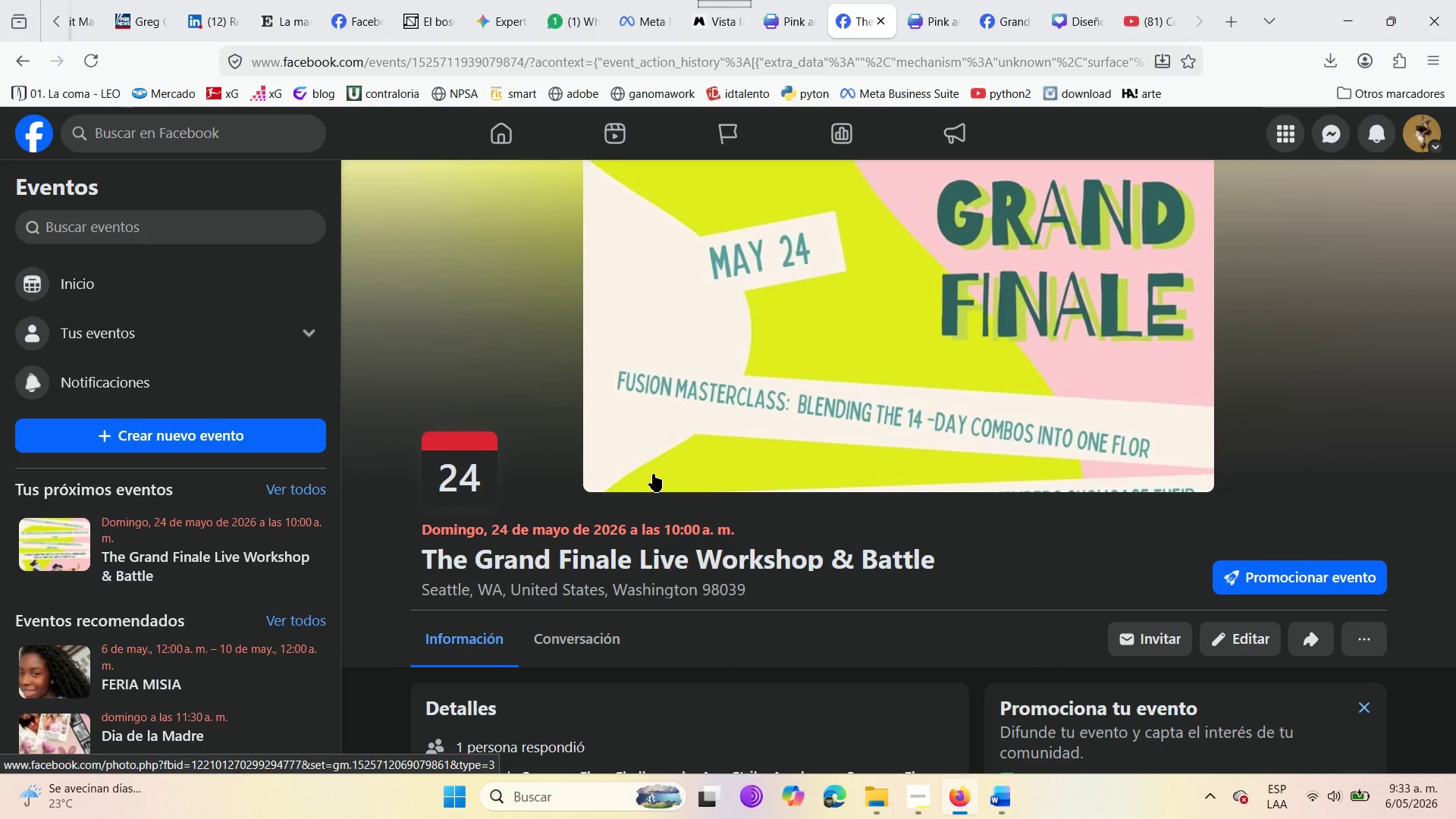 
wait(6.17)
 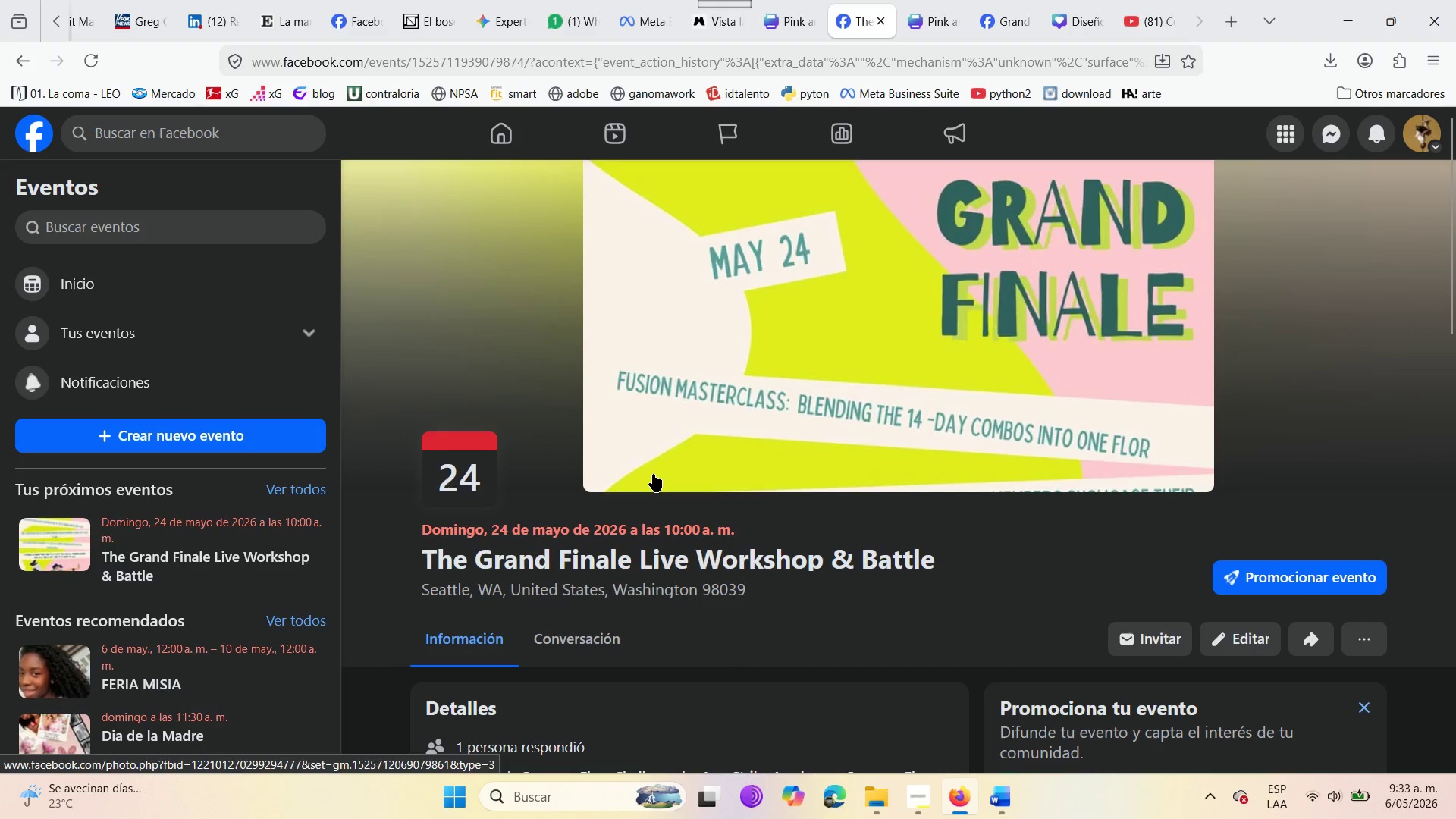 
scroll: coordinate [686, 541], scroll_direction: down, amount: 11.0
 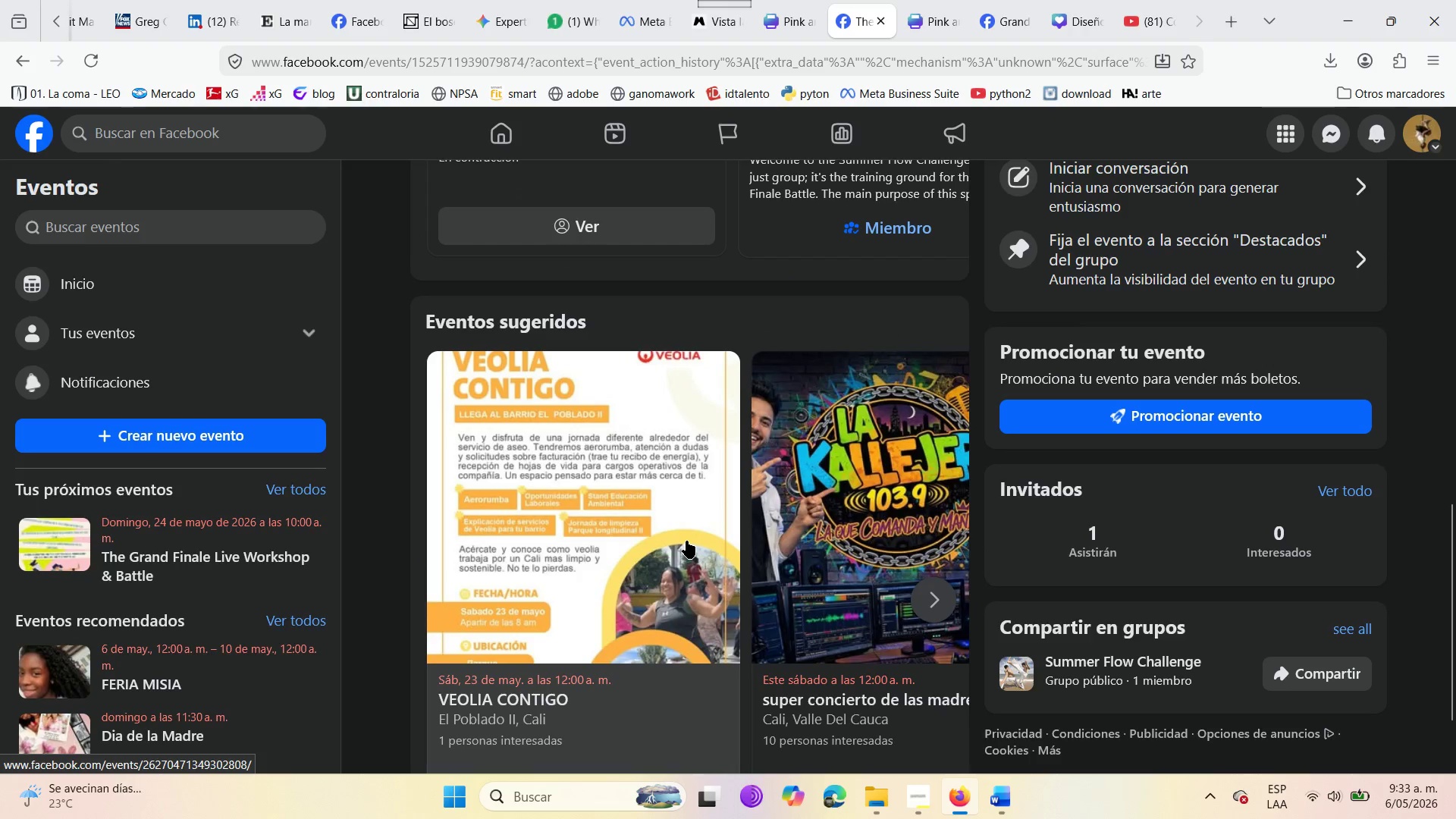 
scroll: coordinate [686, 541], scroll_direction: up, amount: 11.0
 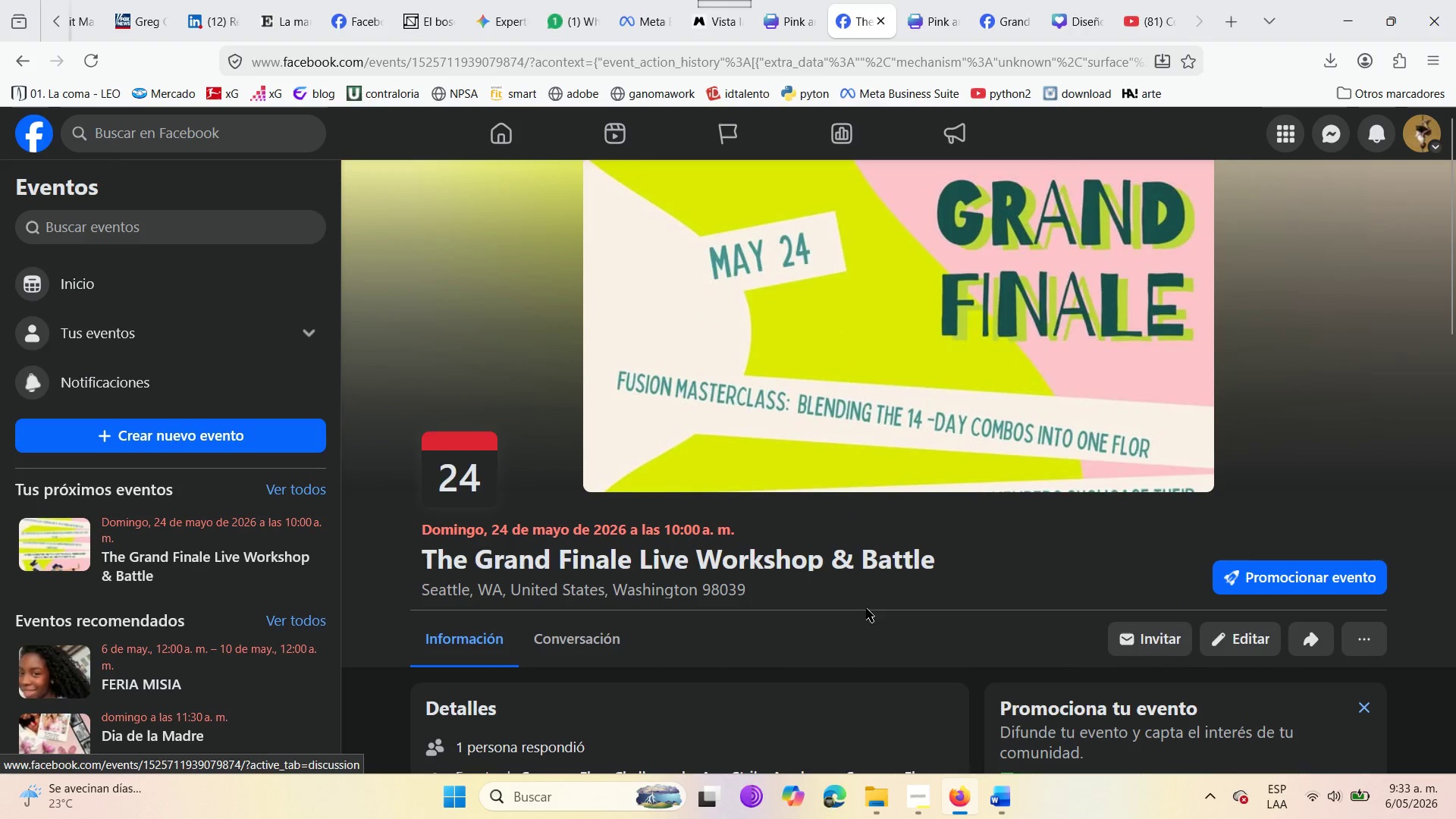 
left_click([590, 645])
 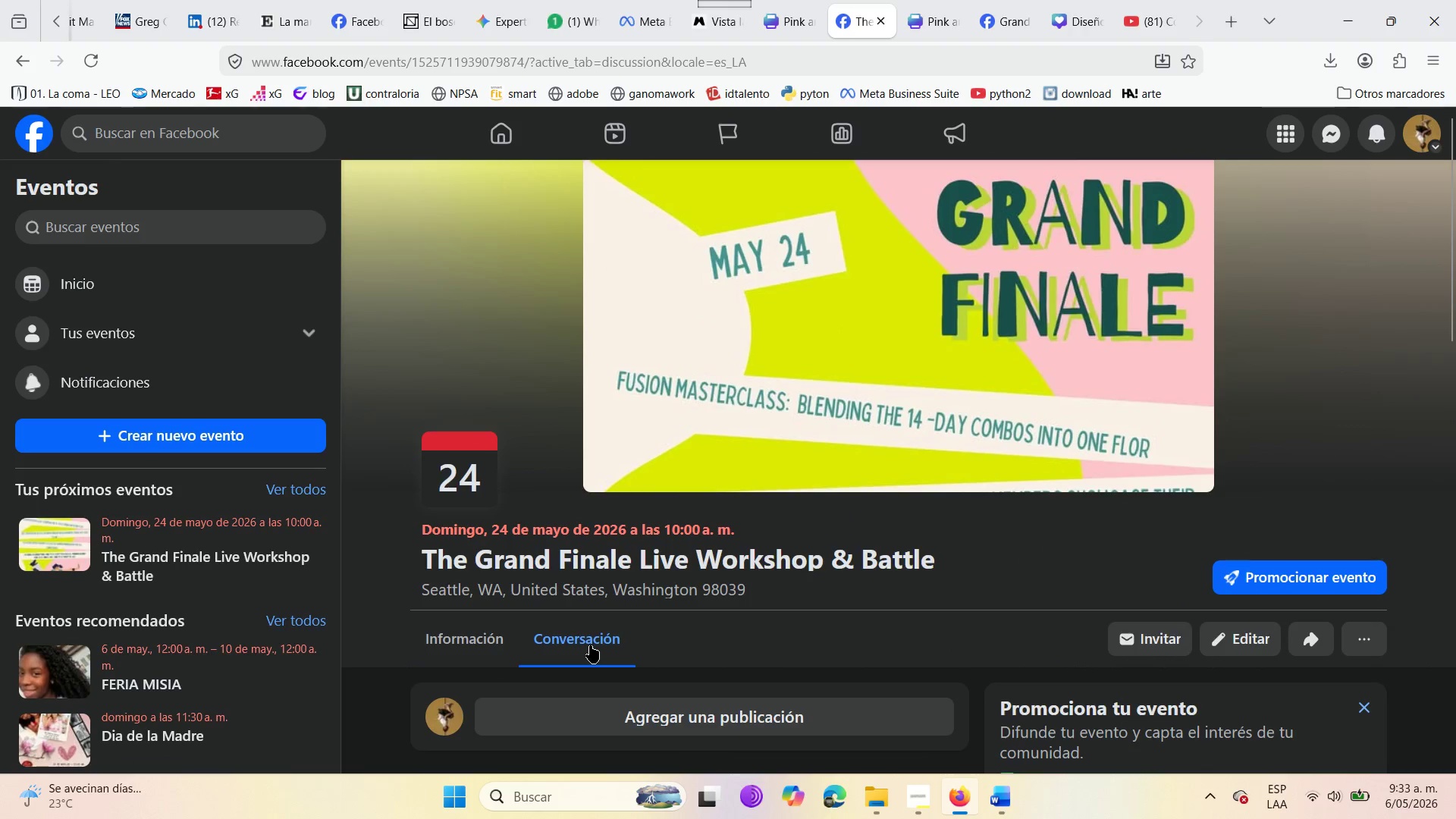 
scroll: coordinate [590, 645], scroll_direction: down, amount: 2.0
 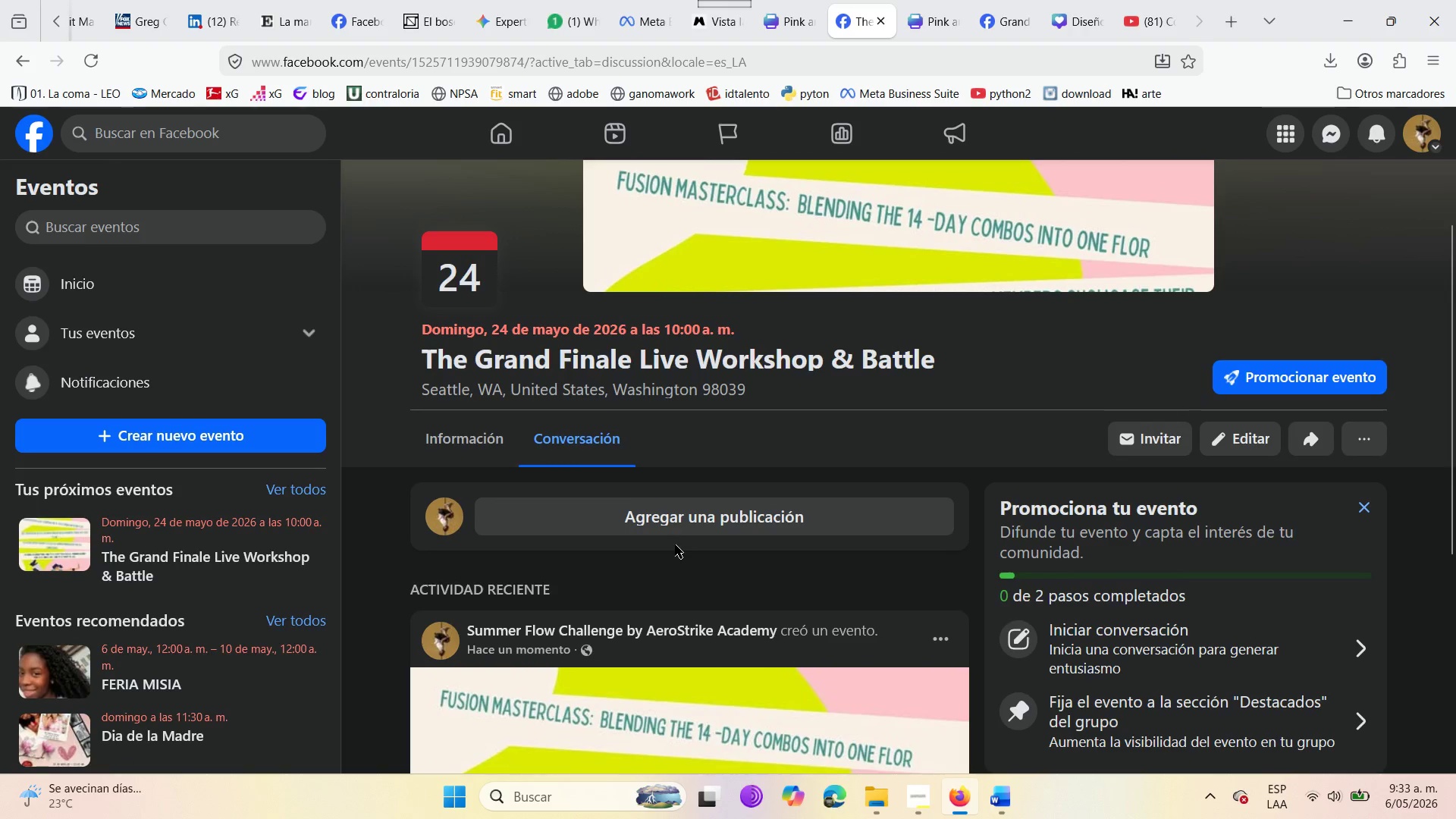 
left_click([672, 522])
 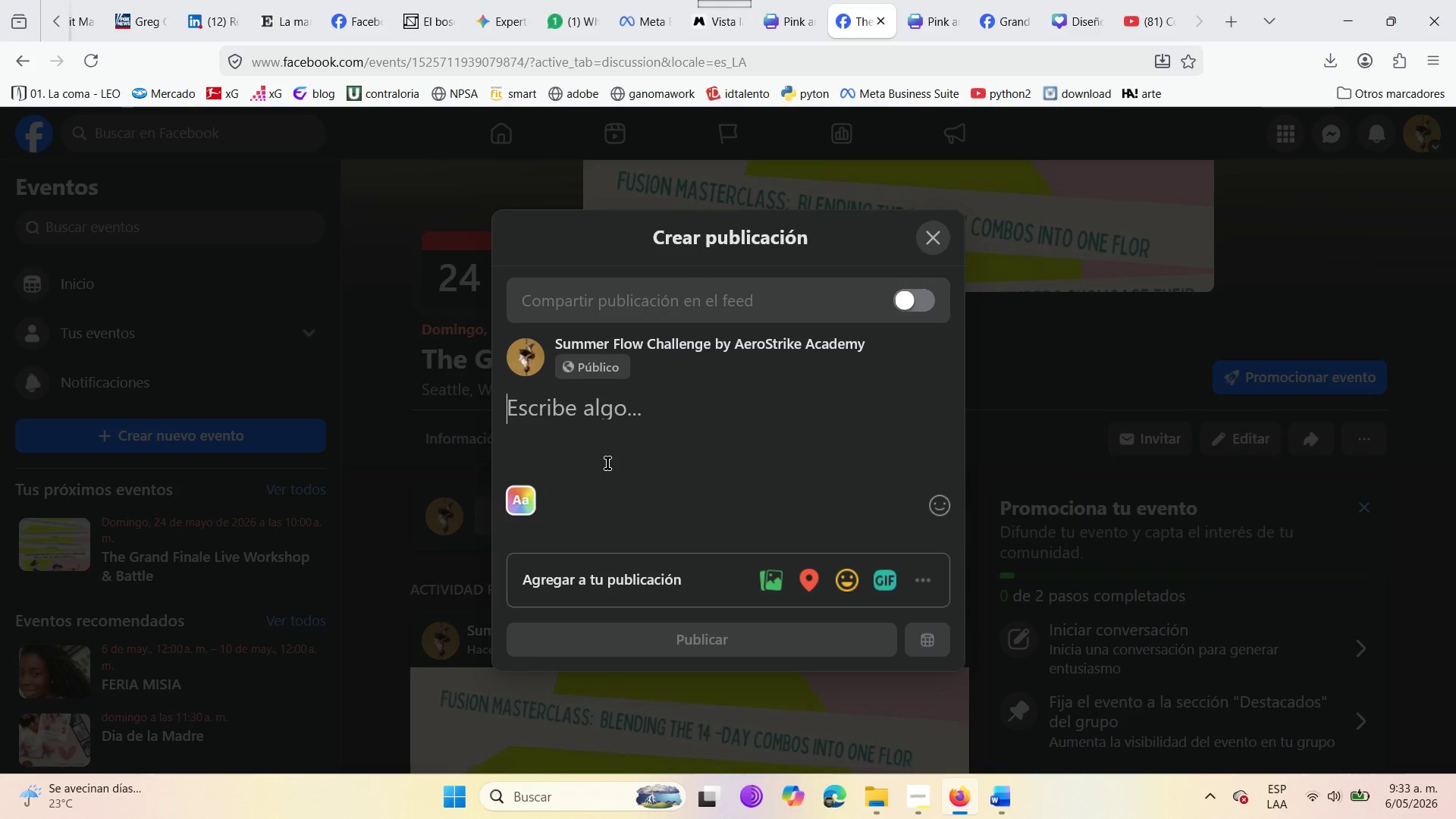 
left_click([765, 579])
 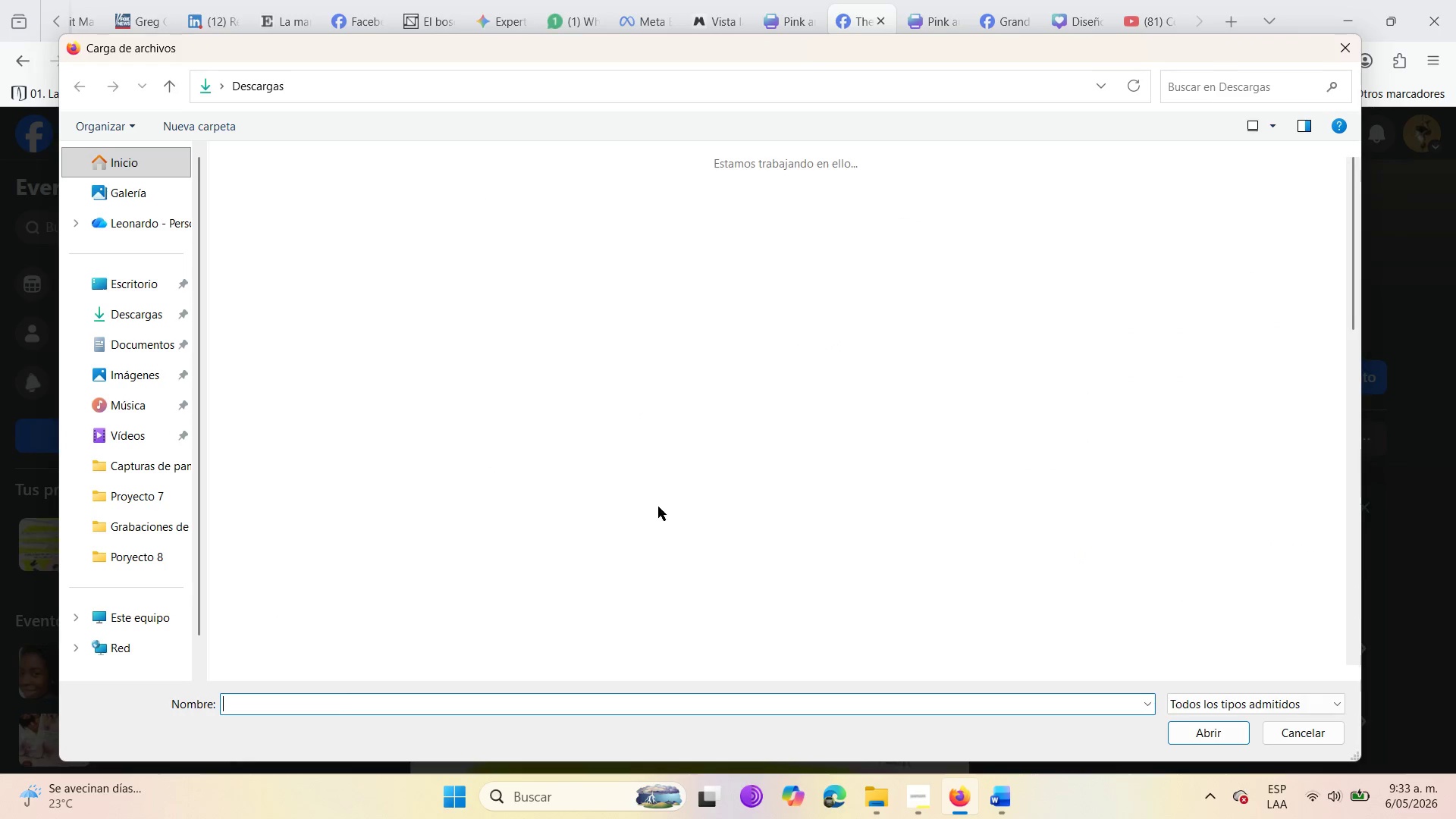 
left_click([306, 224])
 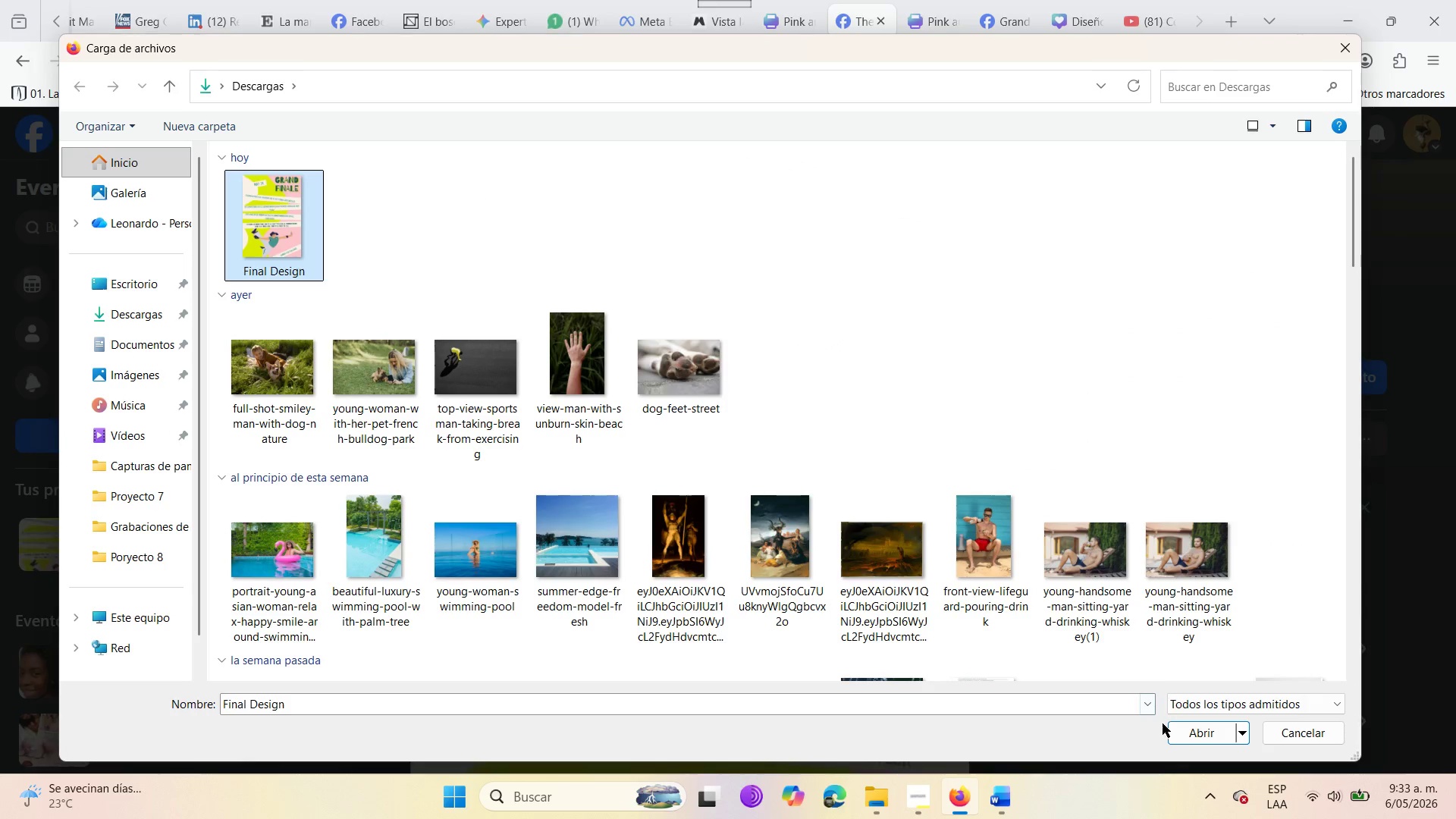 
left_click([1191, 739])
 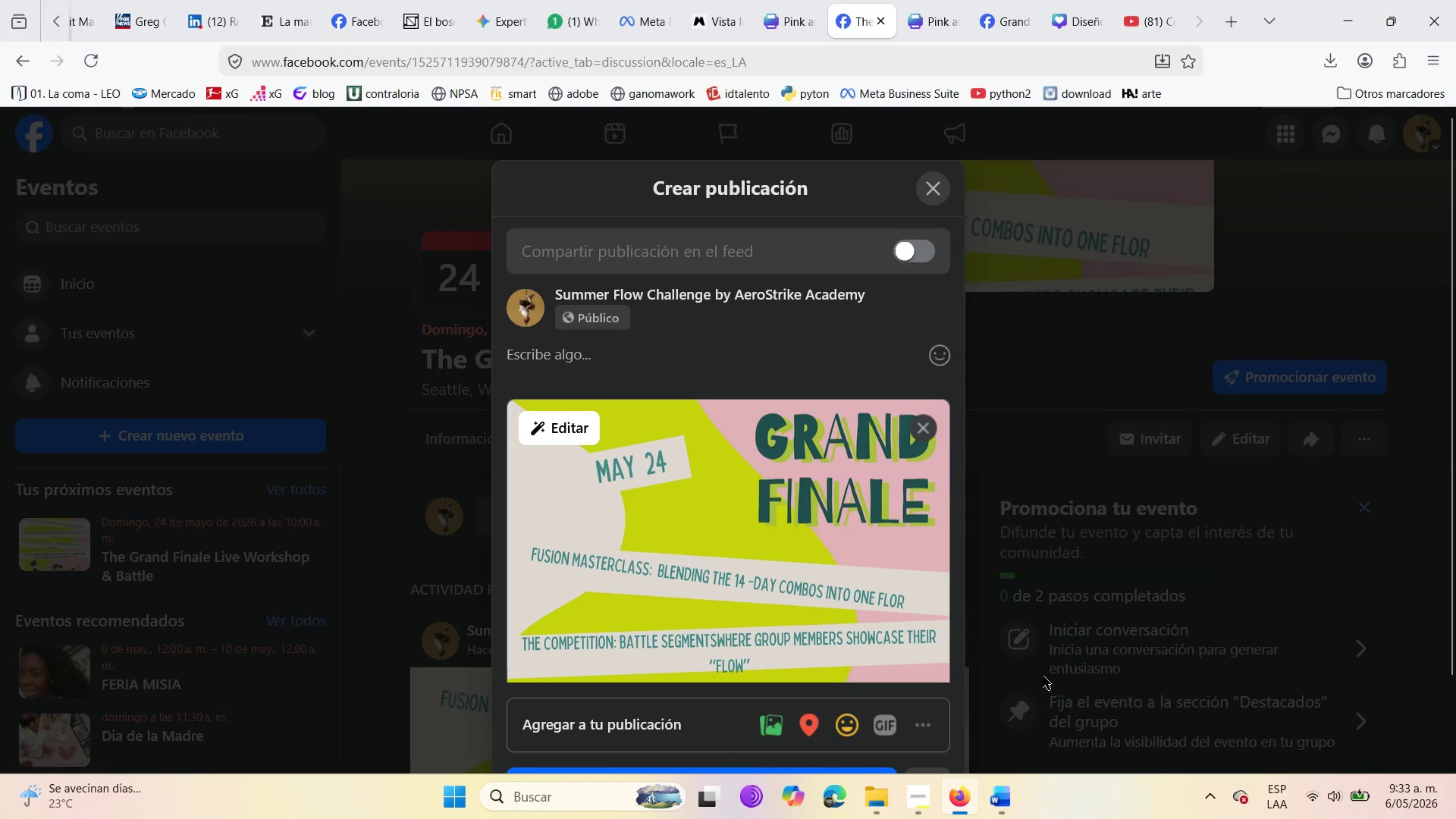 
scroll: coordinate [805, 492], scroll_direction: down, amount: 7.0
 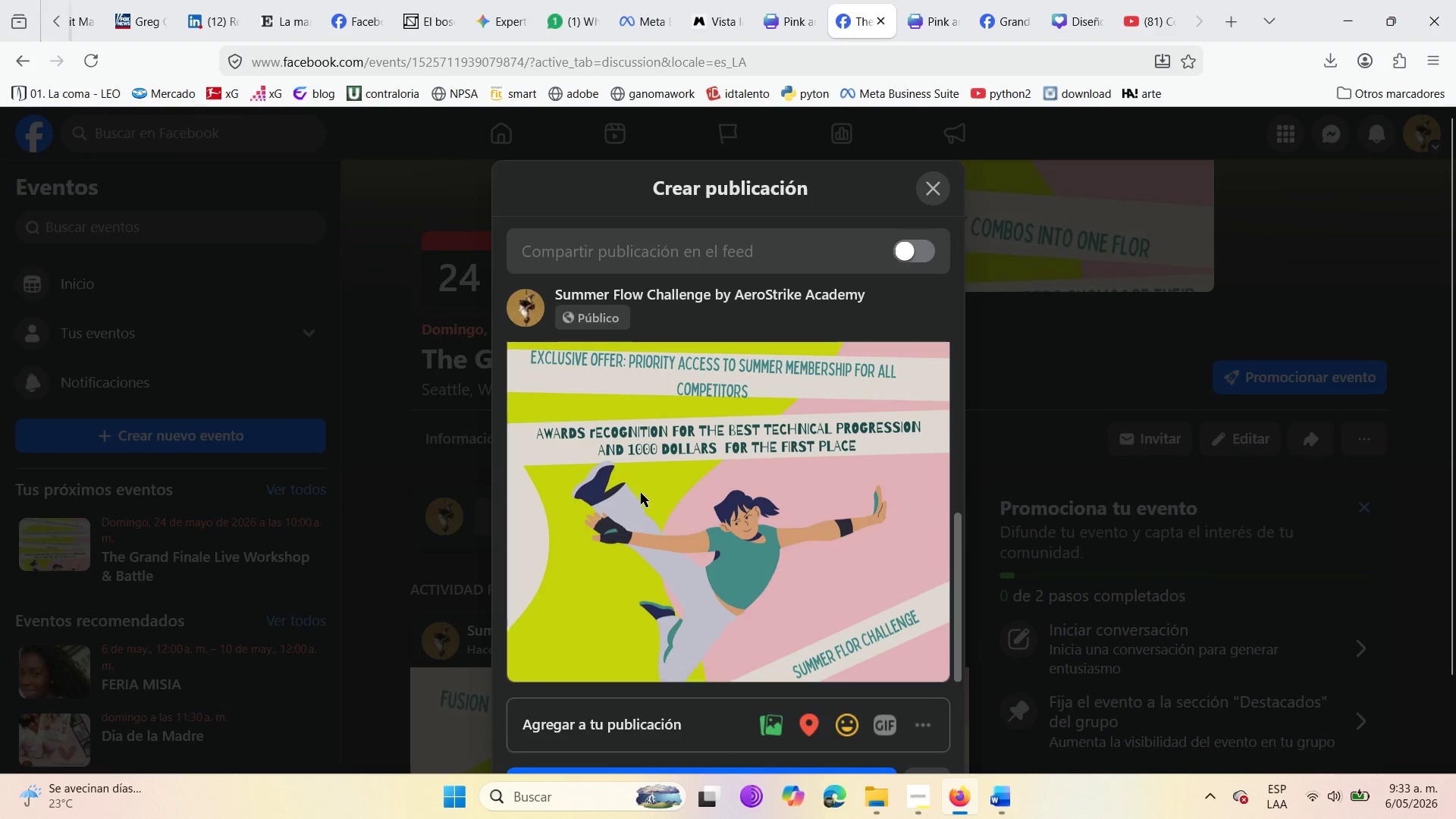 
scroll: coordinate [641, 493], scroll_direction: up, amount: 6.0
 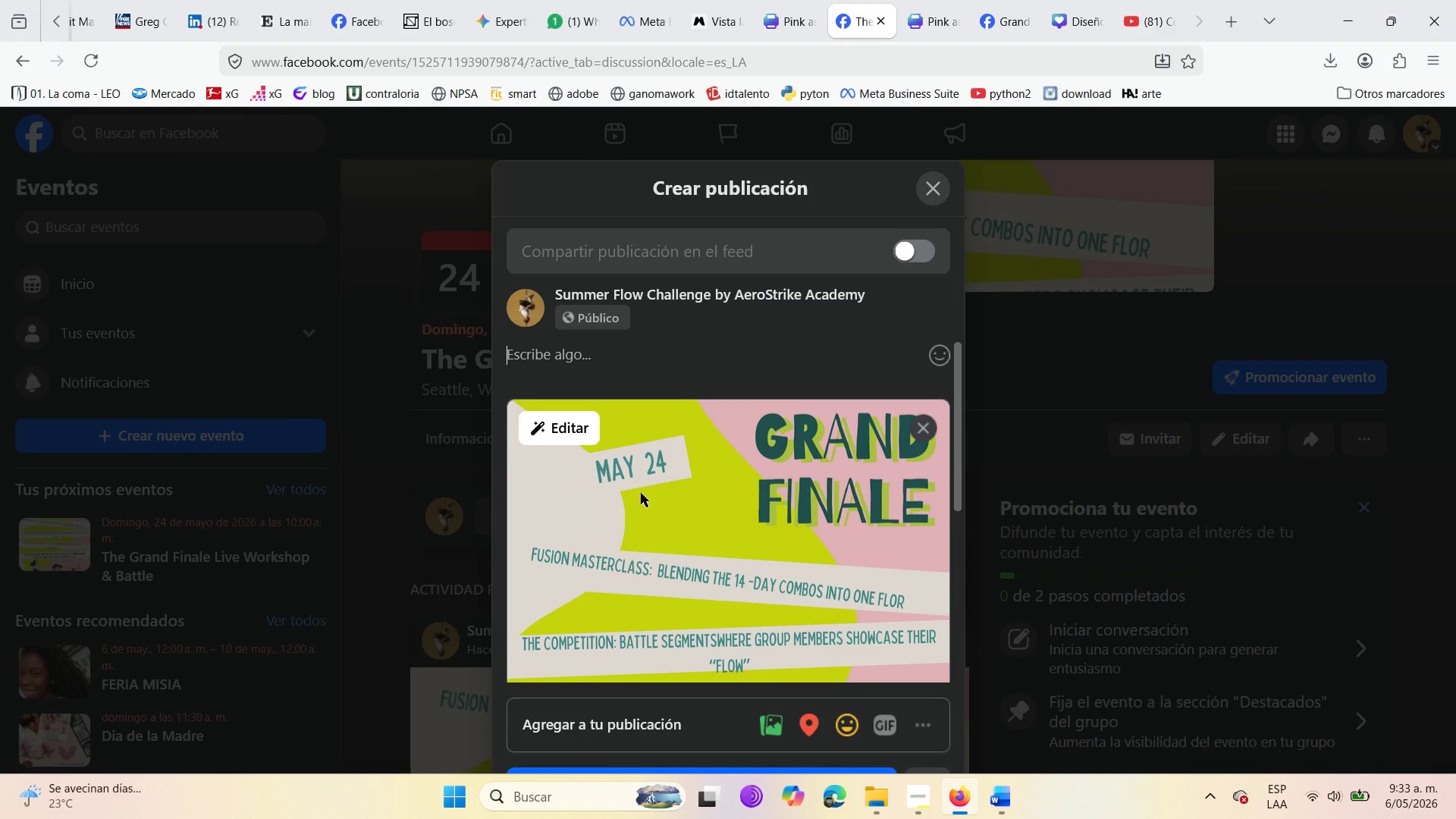 
scroll: coordinate [639, 497], scroll_direction: down, amount: 5.0
 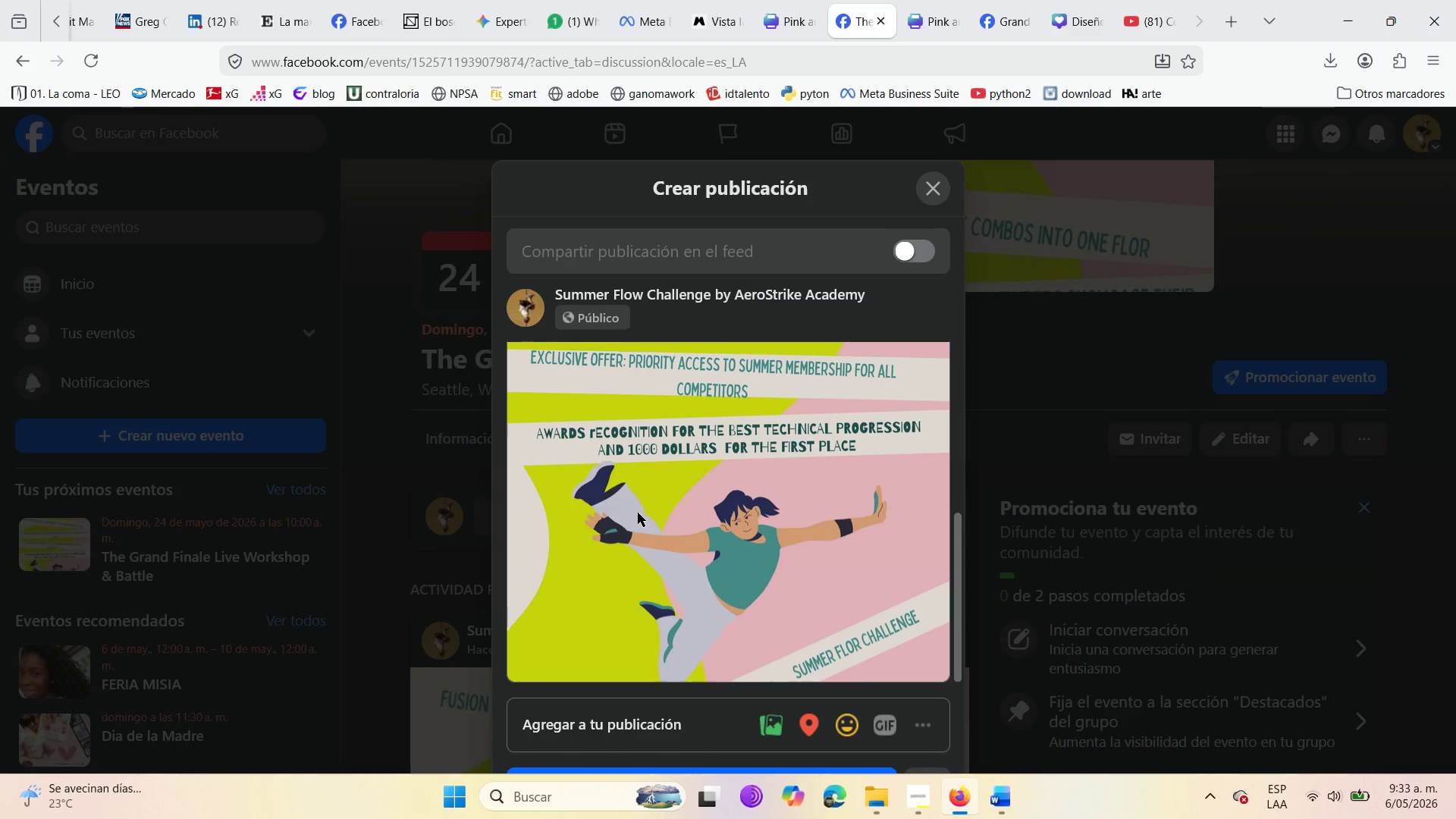 
wait(13.37)
 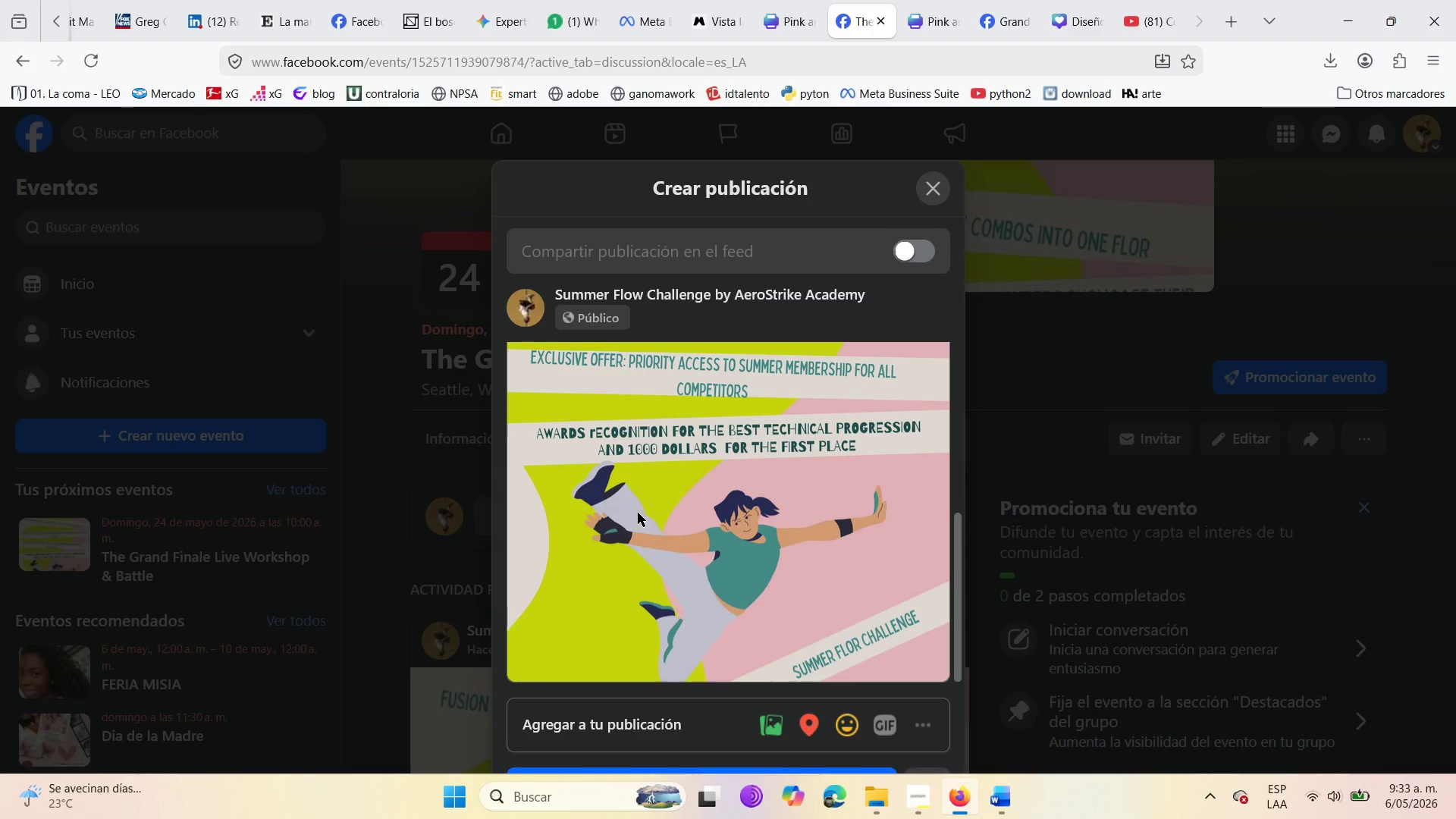 
scroll: coordinate [886, 418], scroll_direction: up, amount: 4.0
 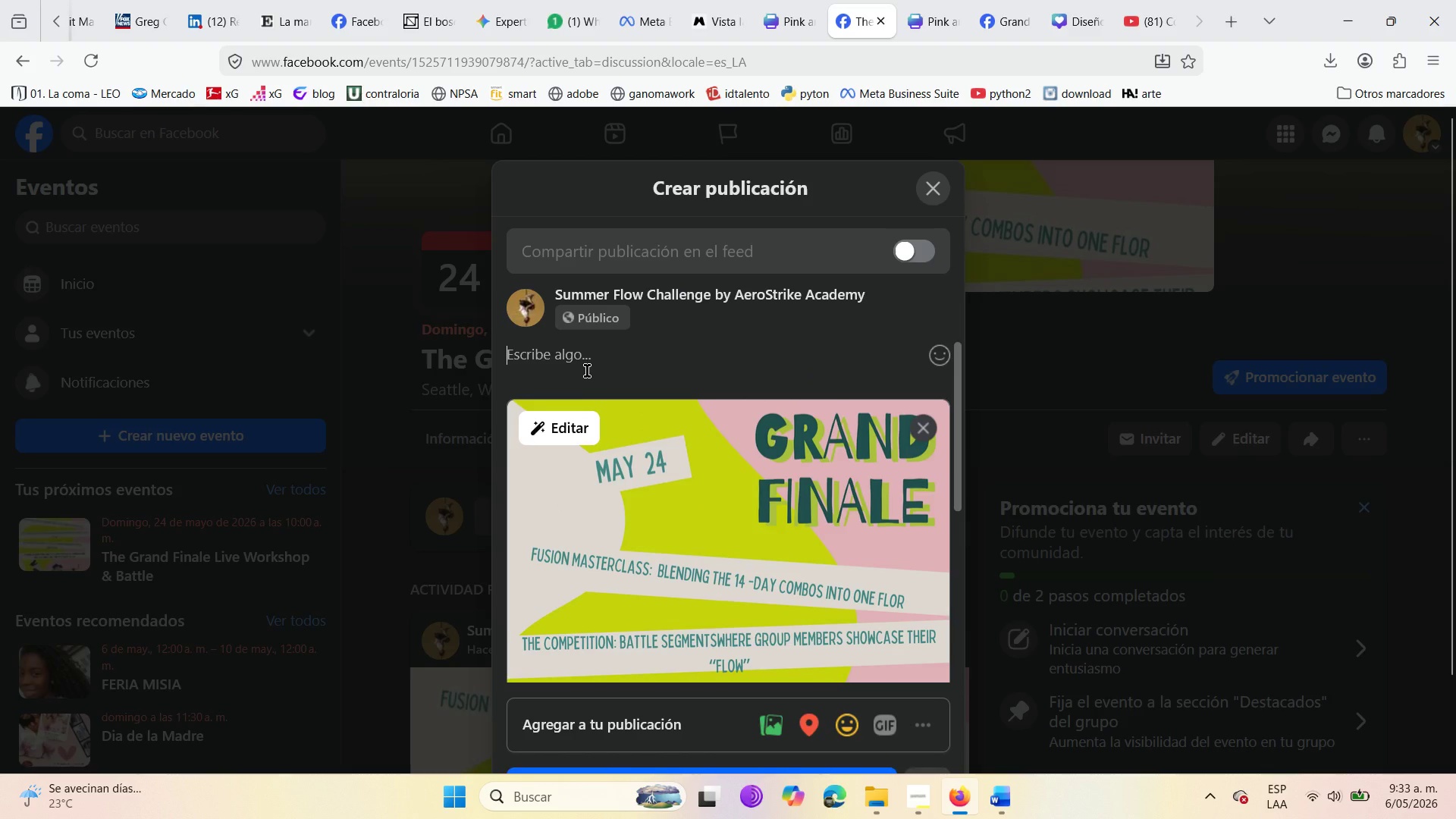 
type(Come prove that )
 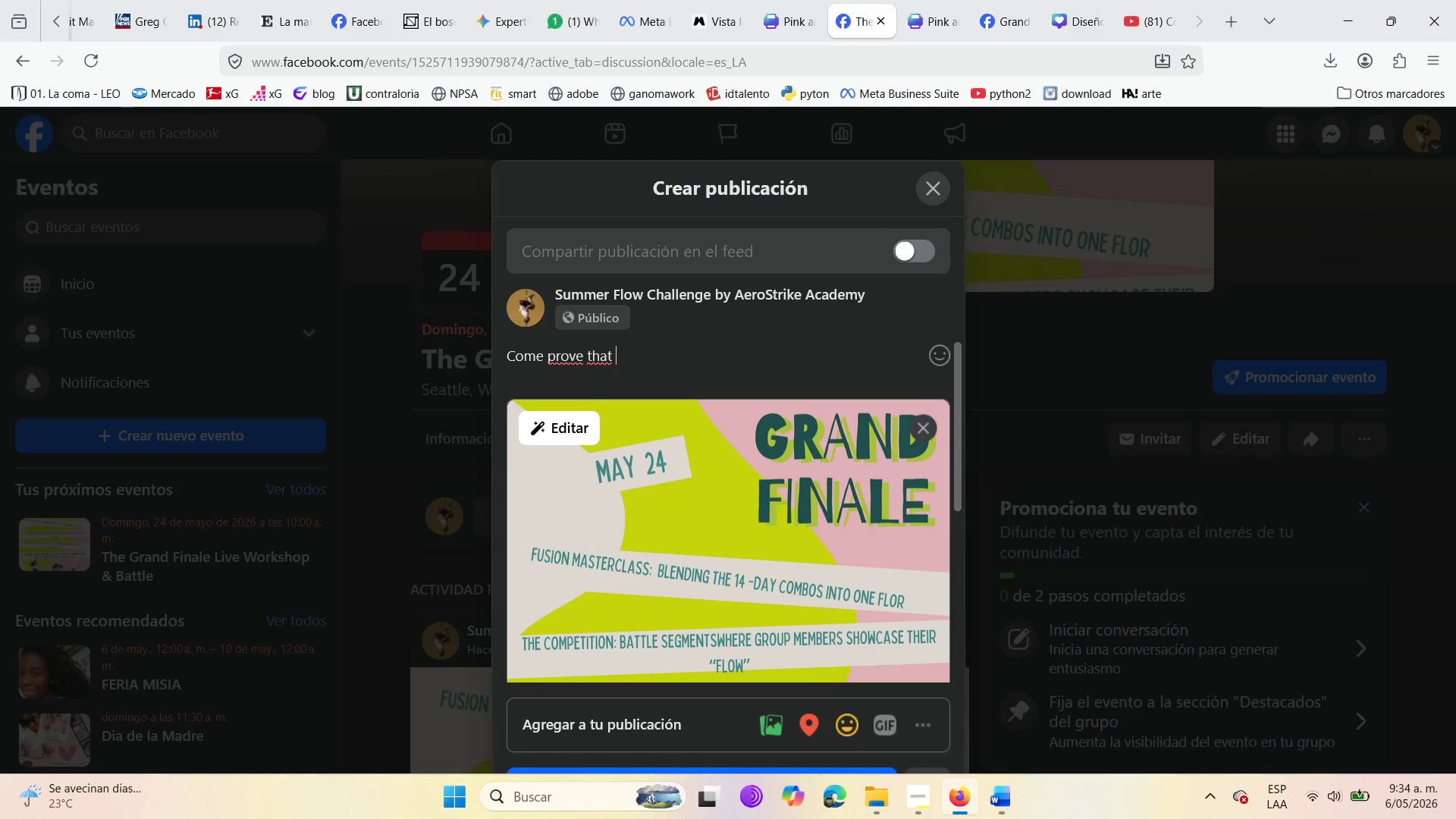 
wait(5.61)
 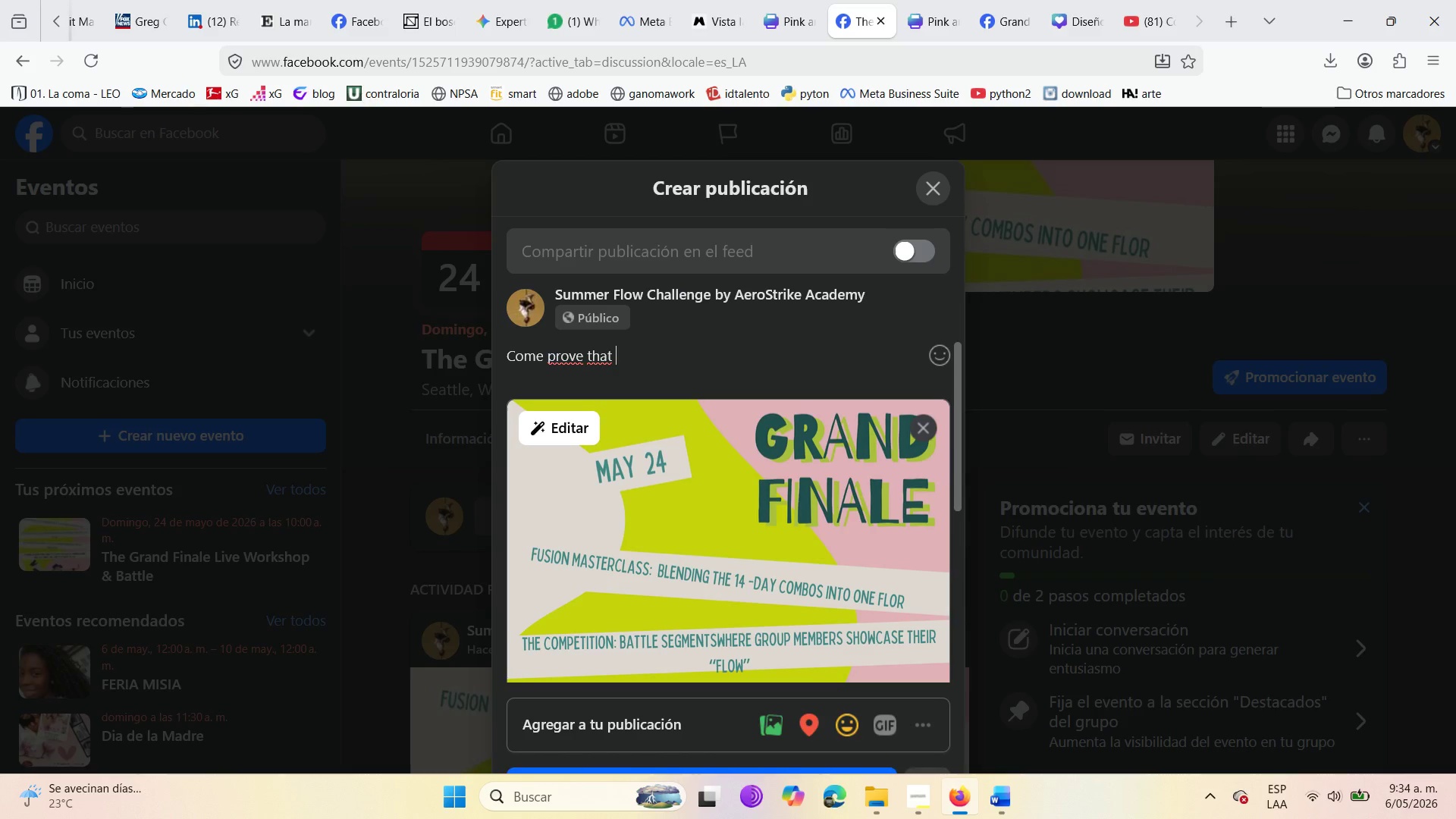 
type(these )
 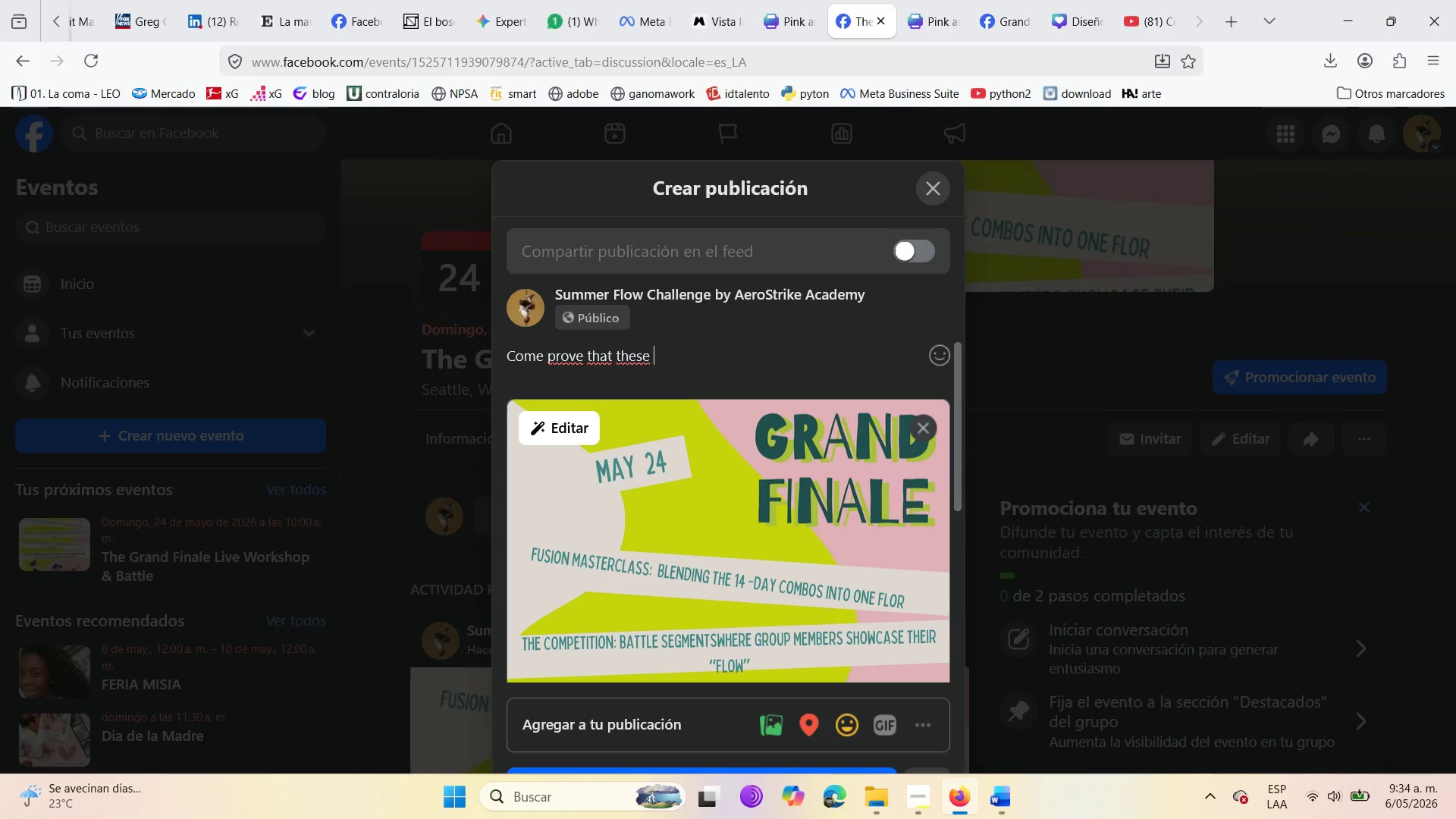 
type(14 days were worth )
 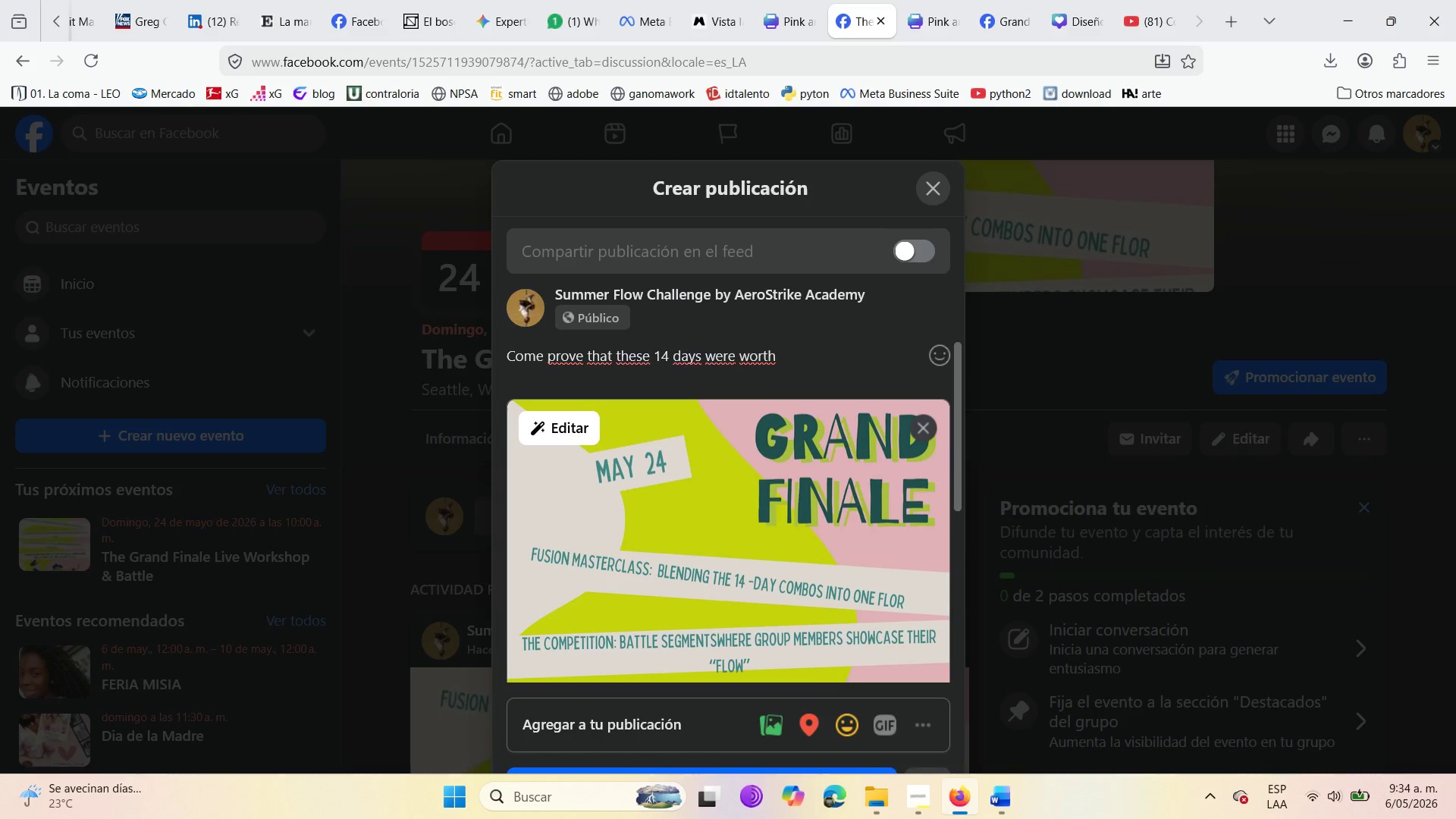 
wait(6.61)
 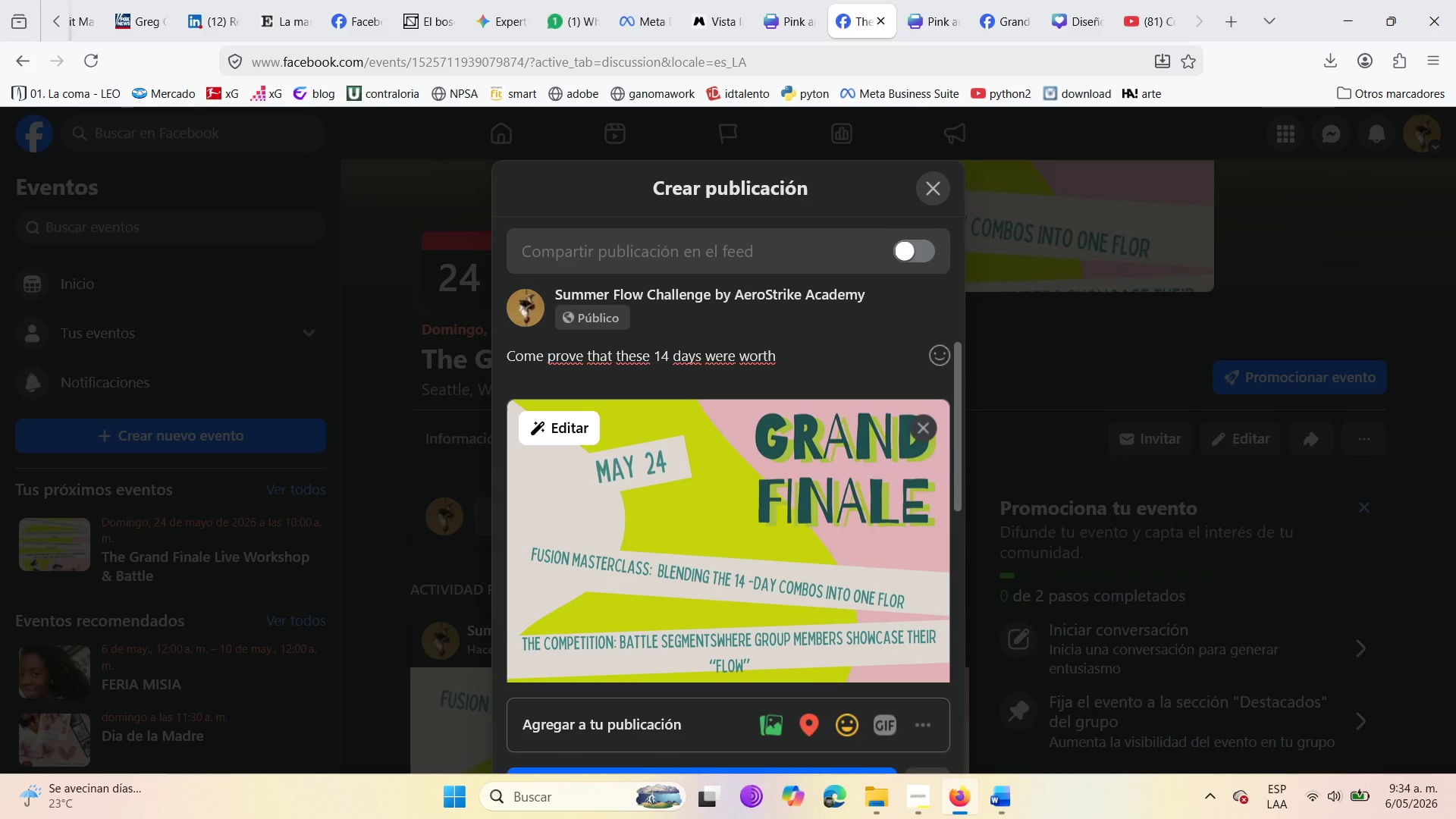 
type(every drop of se)
key(Backspace)
type(weat!)
 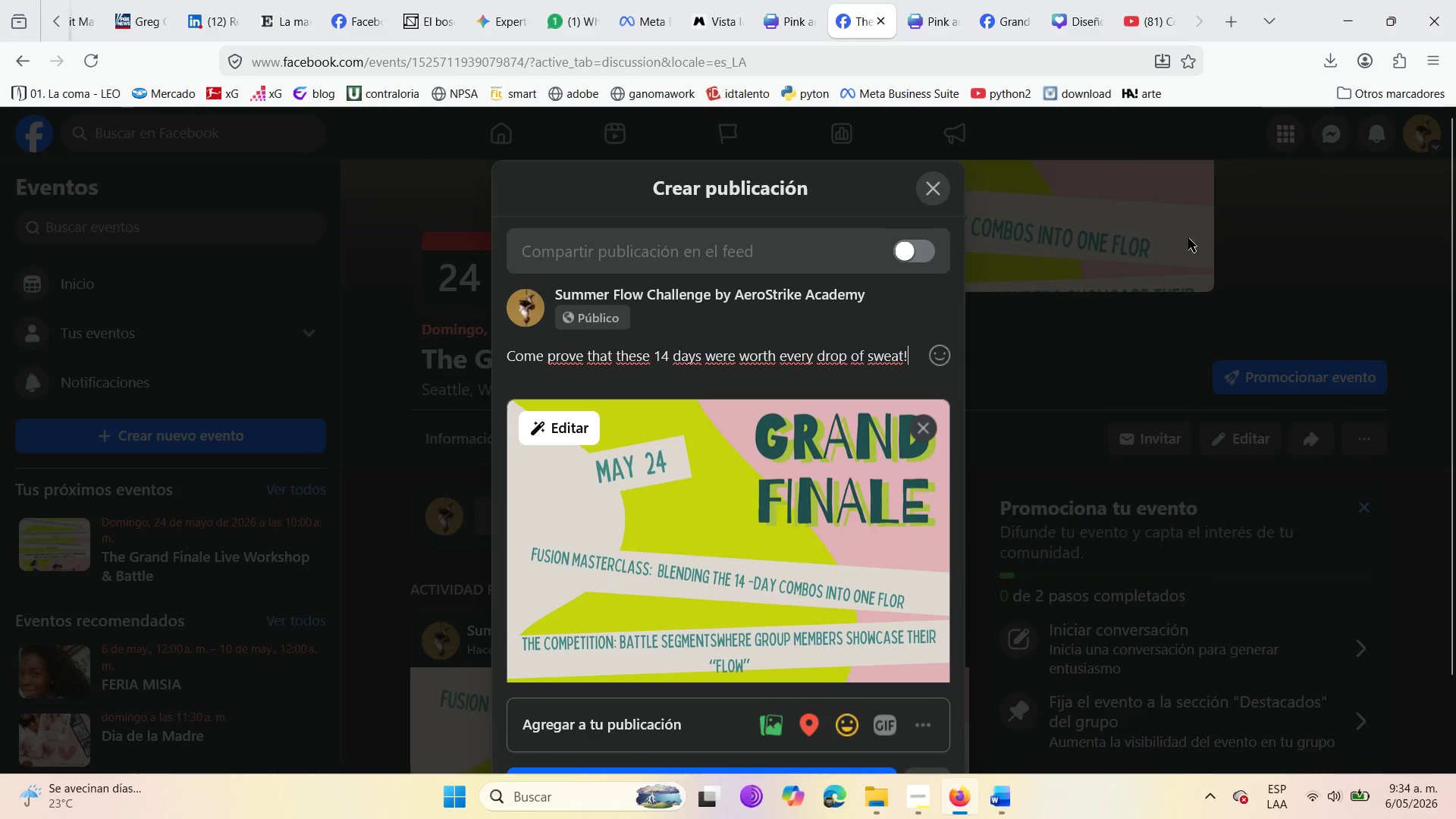 
scroll: coordinate [579, 596], scroll_direction: down, amount: 12.0
 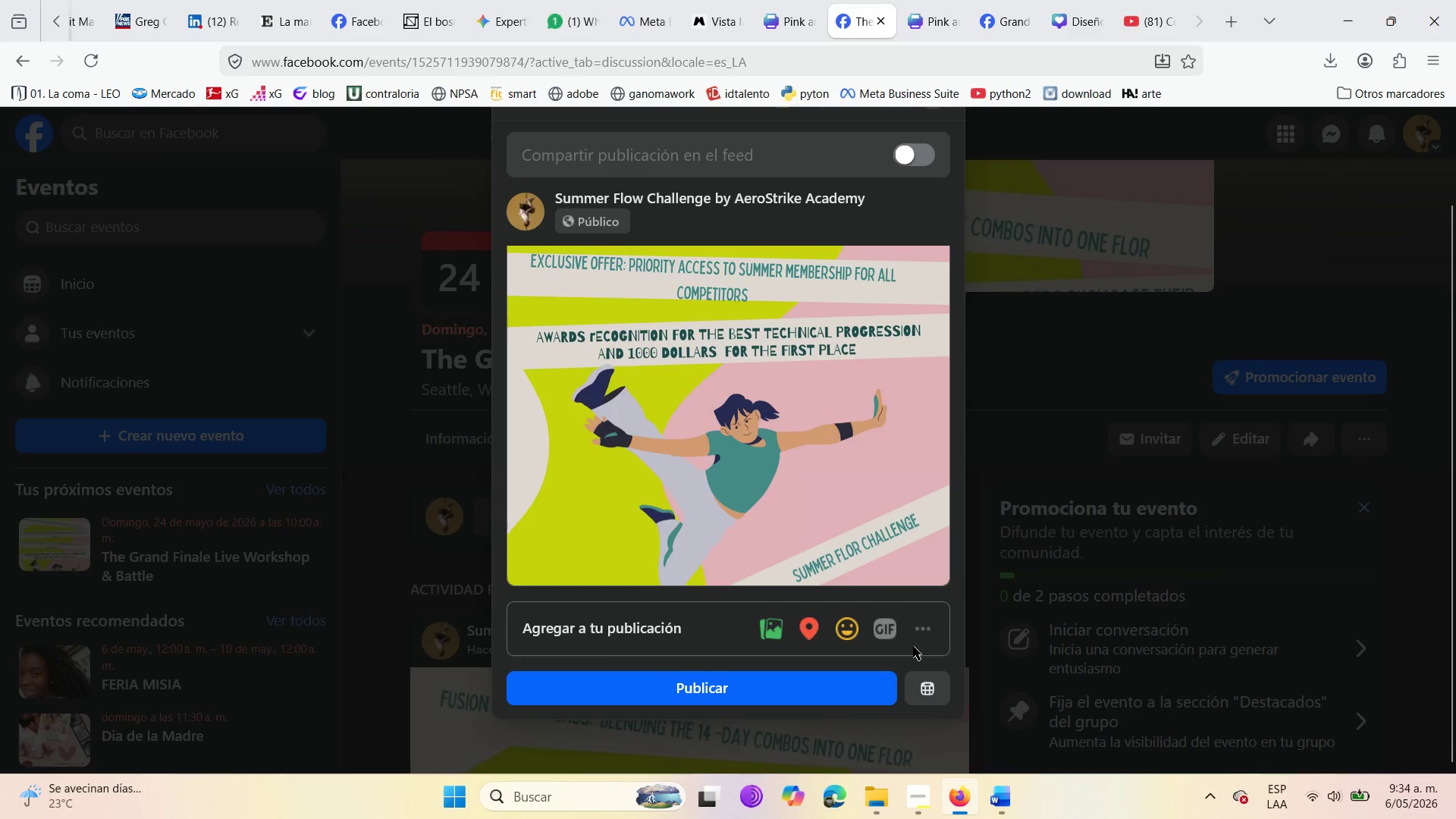 
left_click([915, 639])
 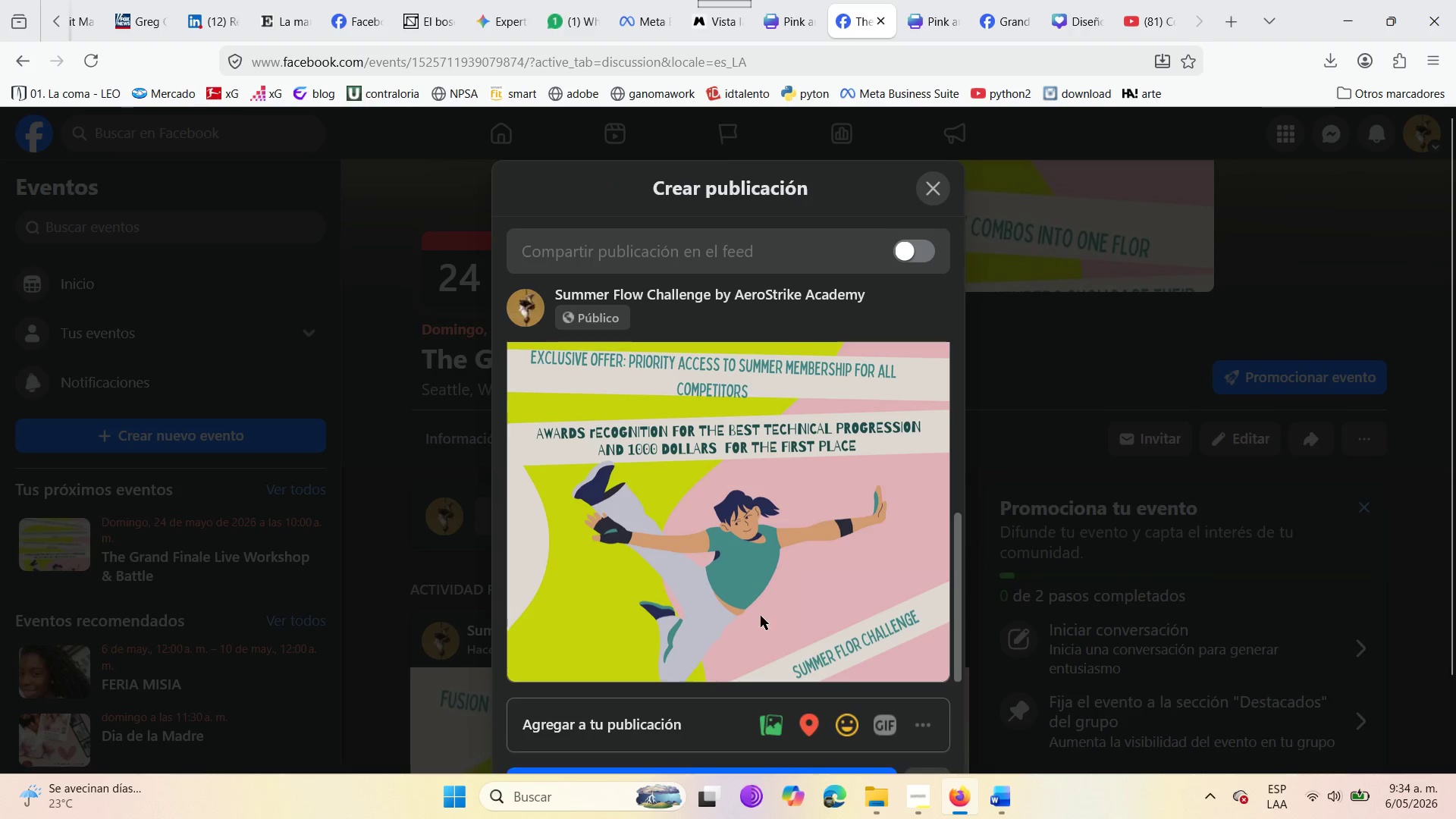 
left_click([924, 722])
 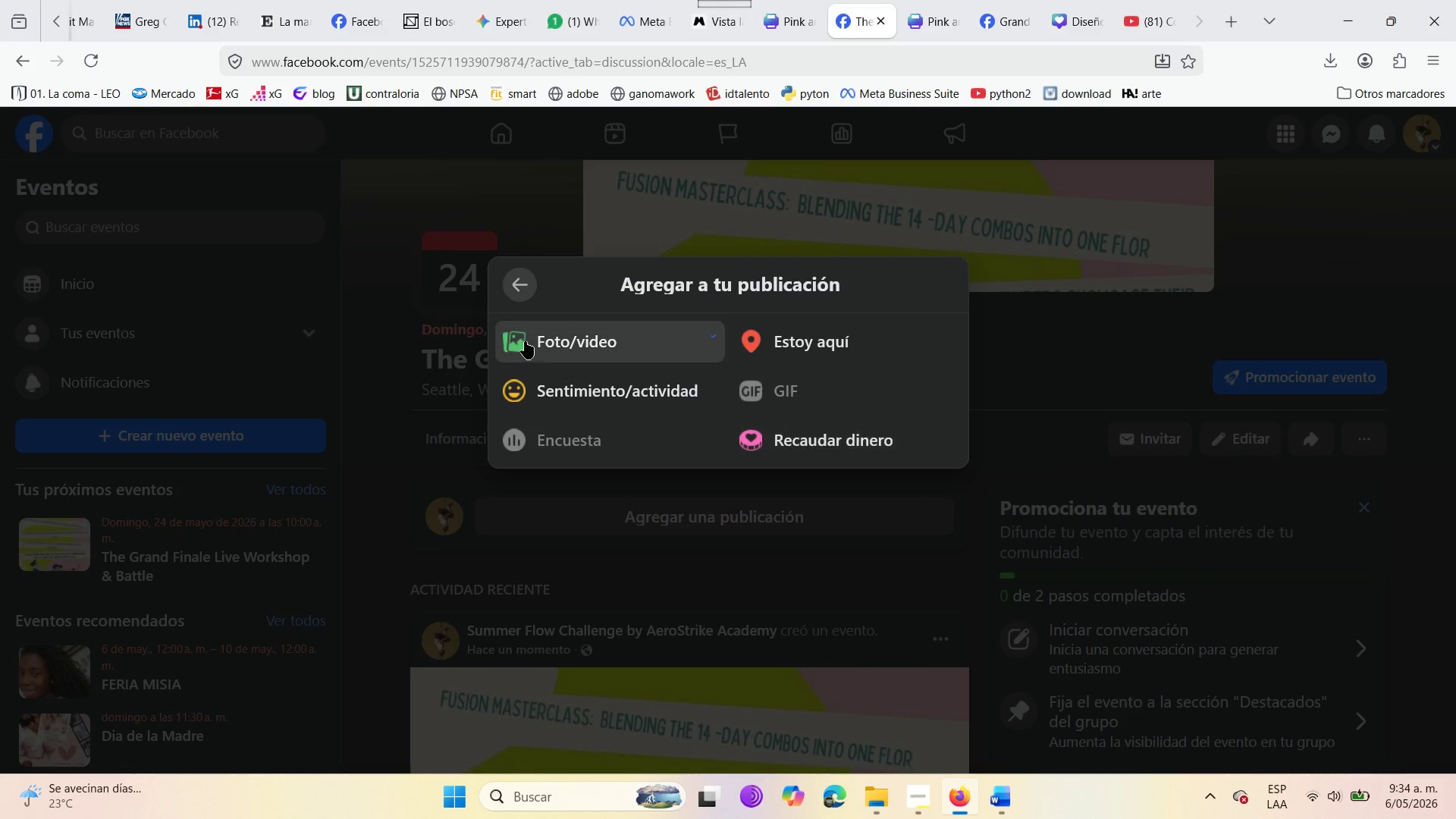 
left_click([509, 278])
 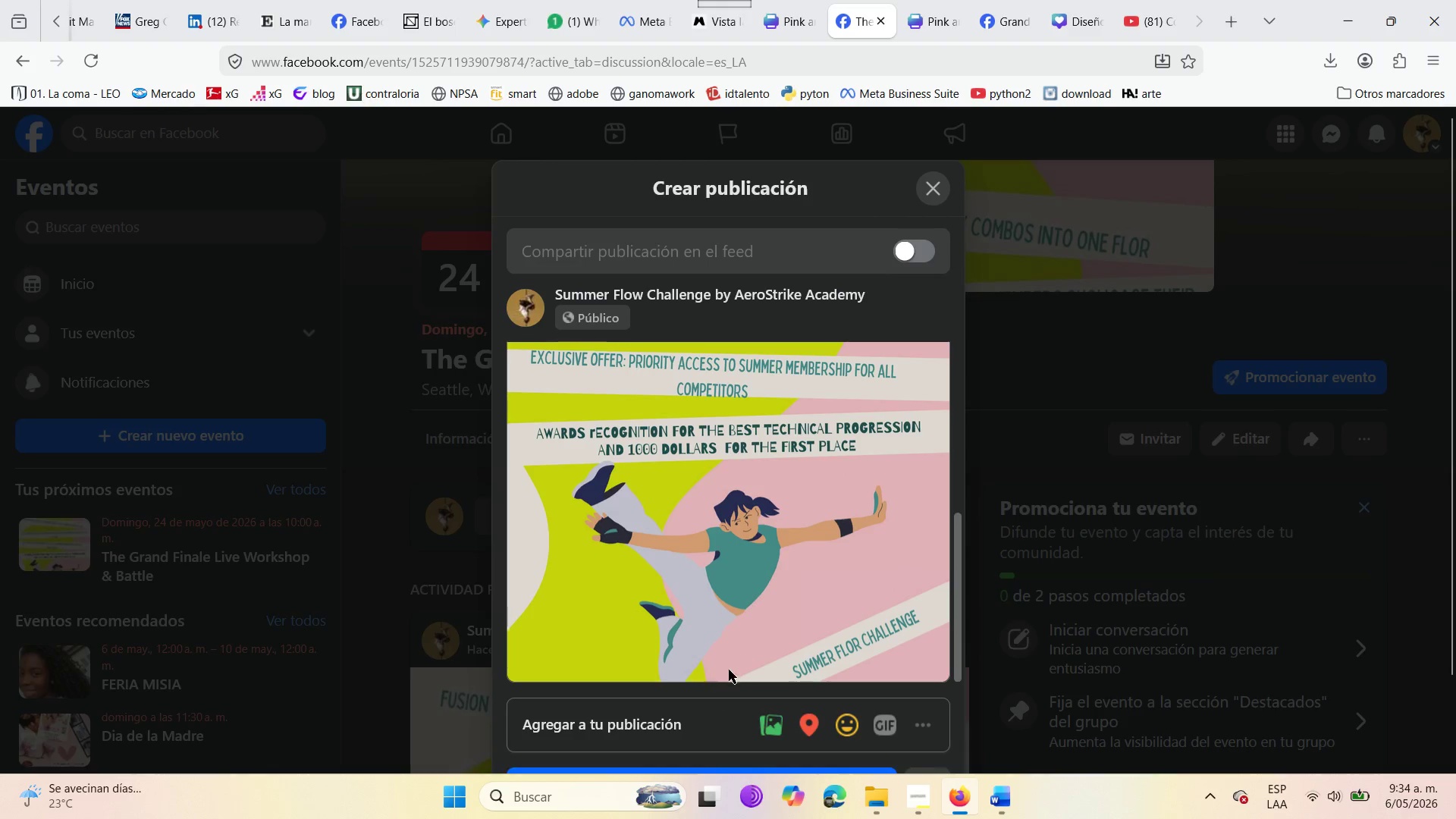 
scroll: coordinate [663, 599], scroll_direction: down, amount: 4.0
 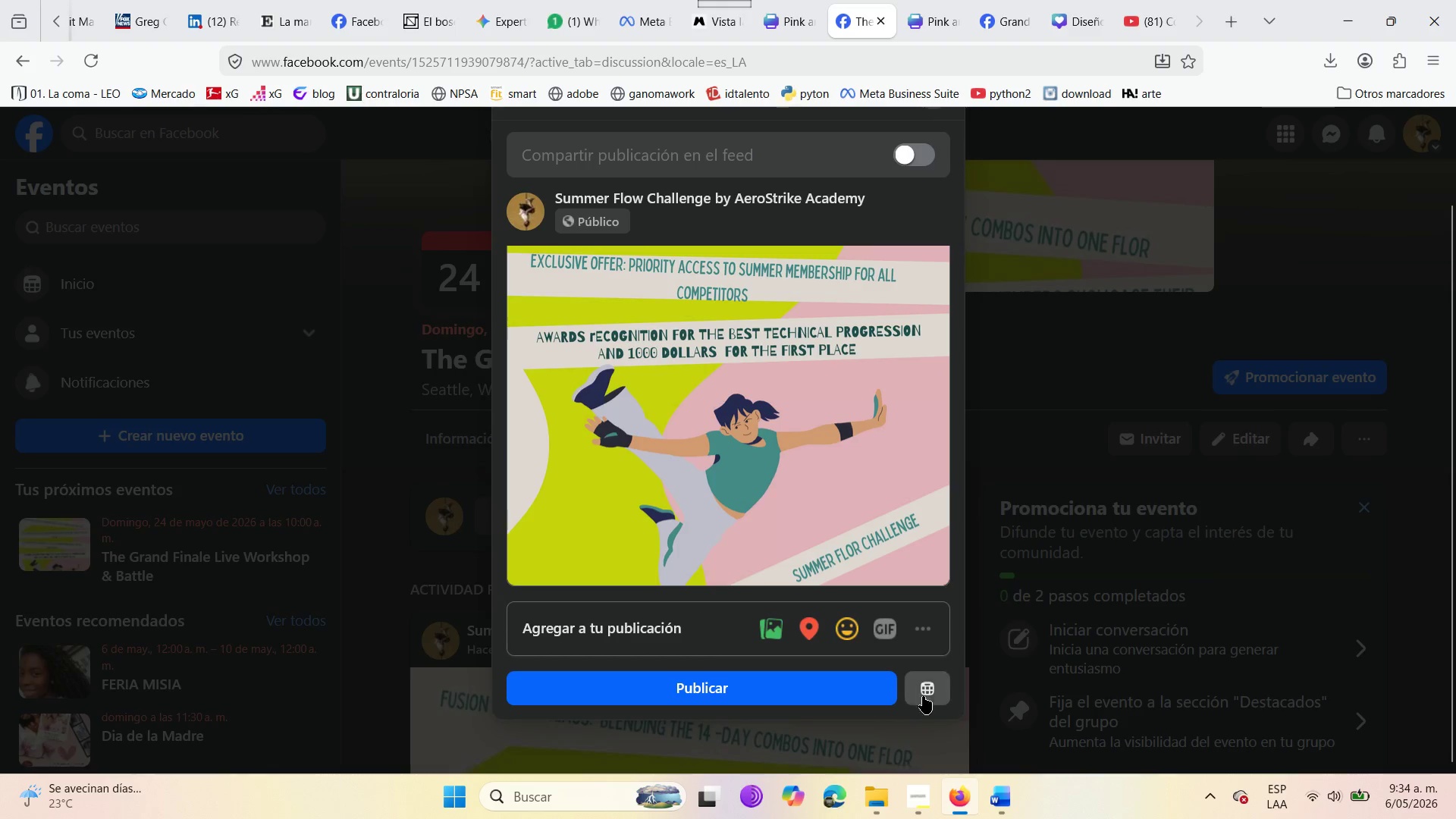 
left_click([921, 694])
 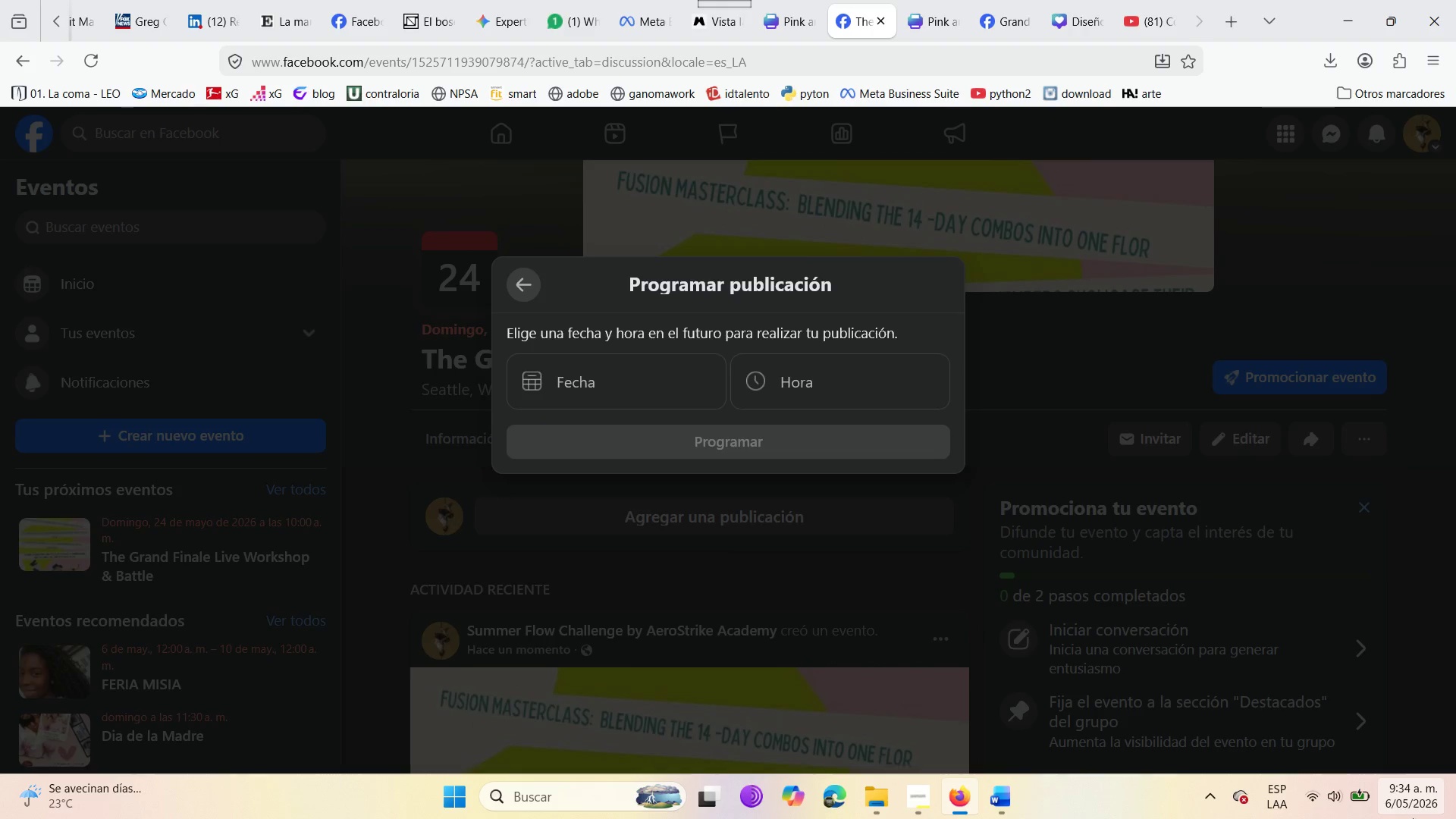 
left_click([1411, 799])
 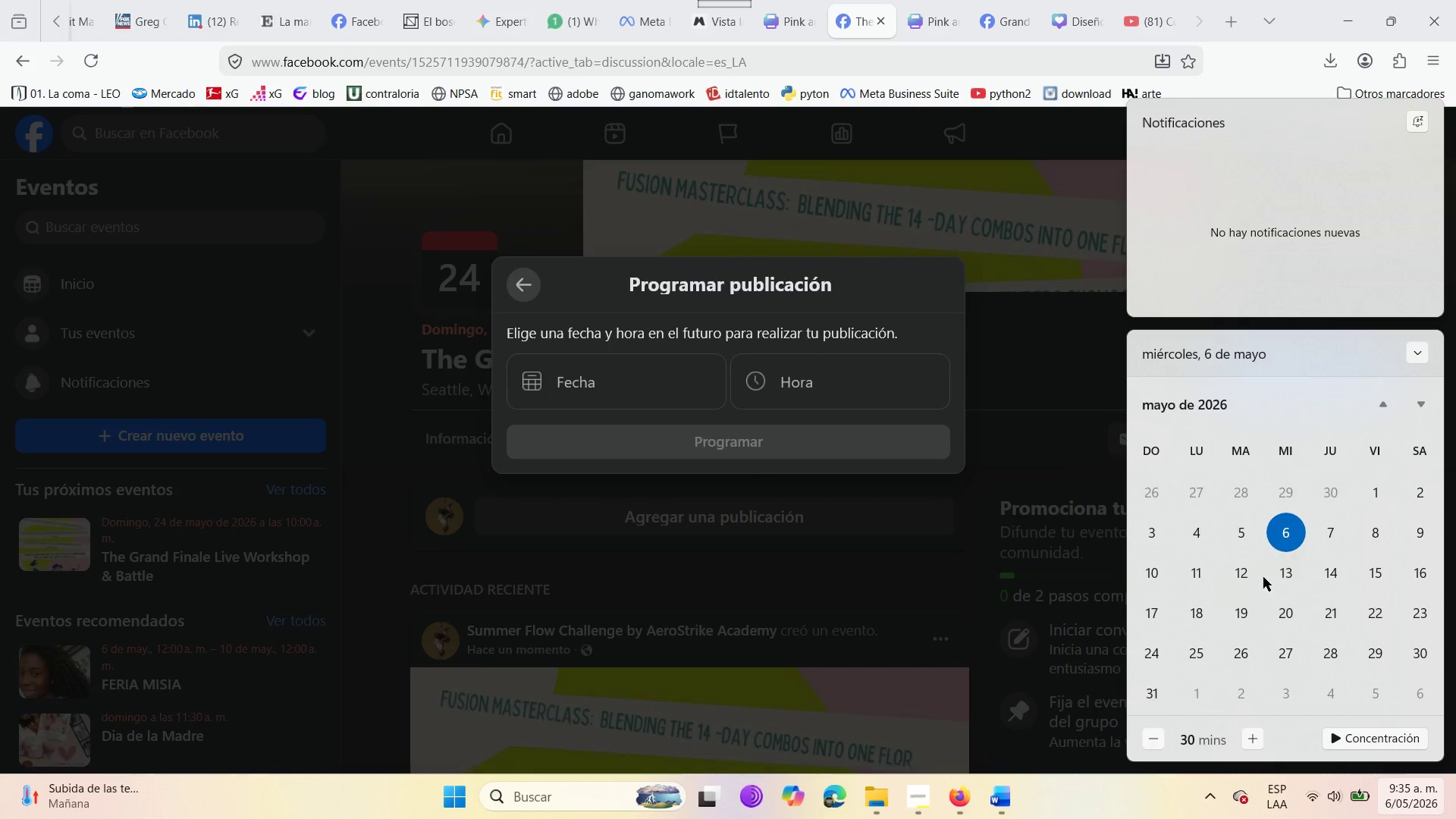 
wait(14.81)
 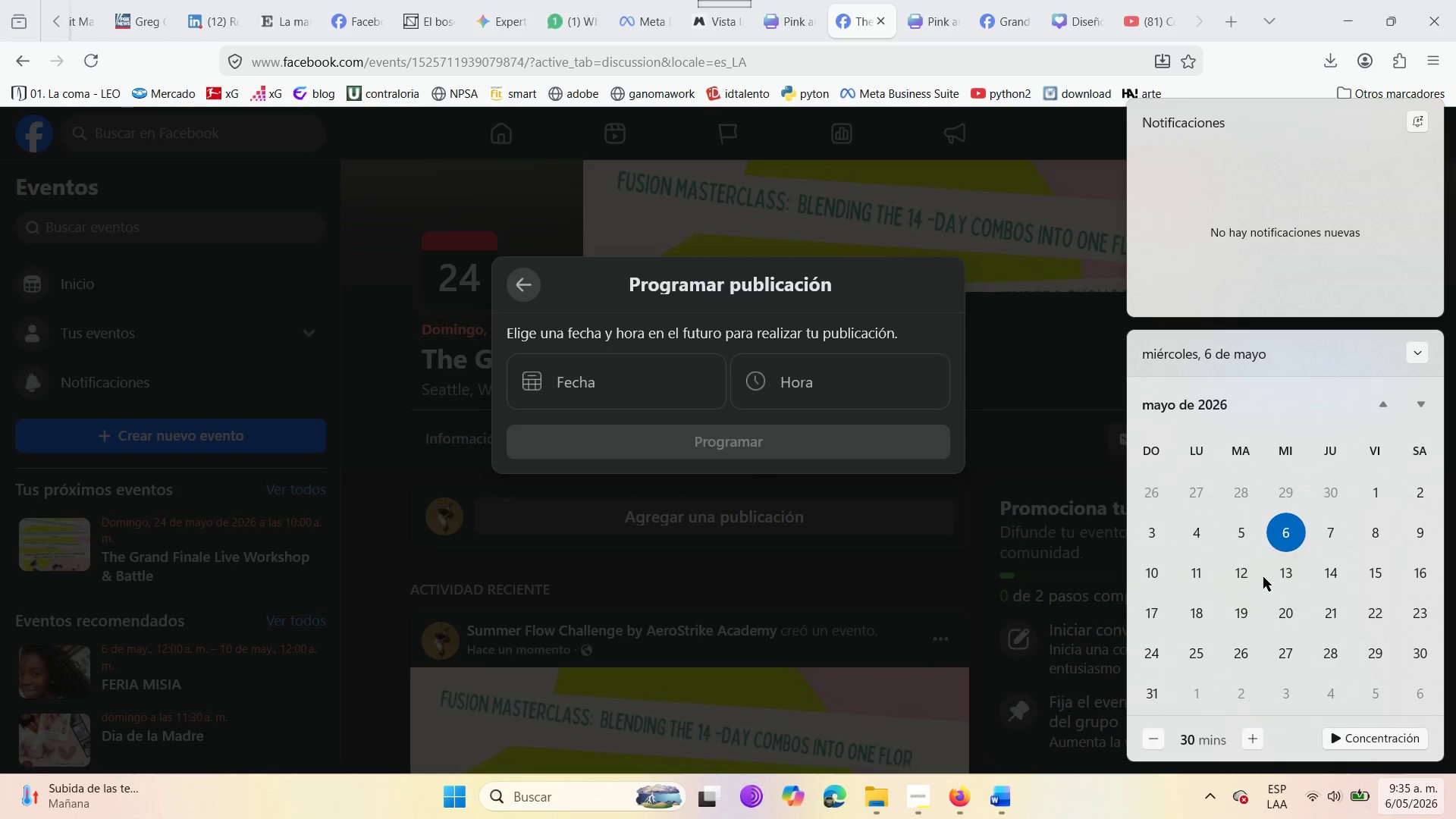 
left_click([654, 391])
 